 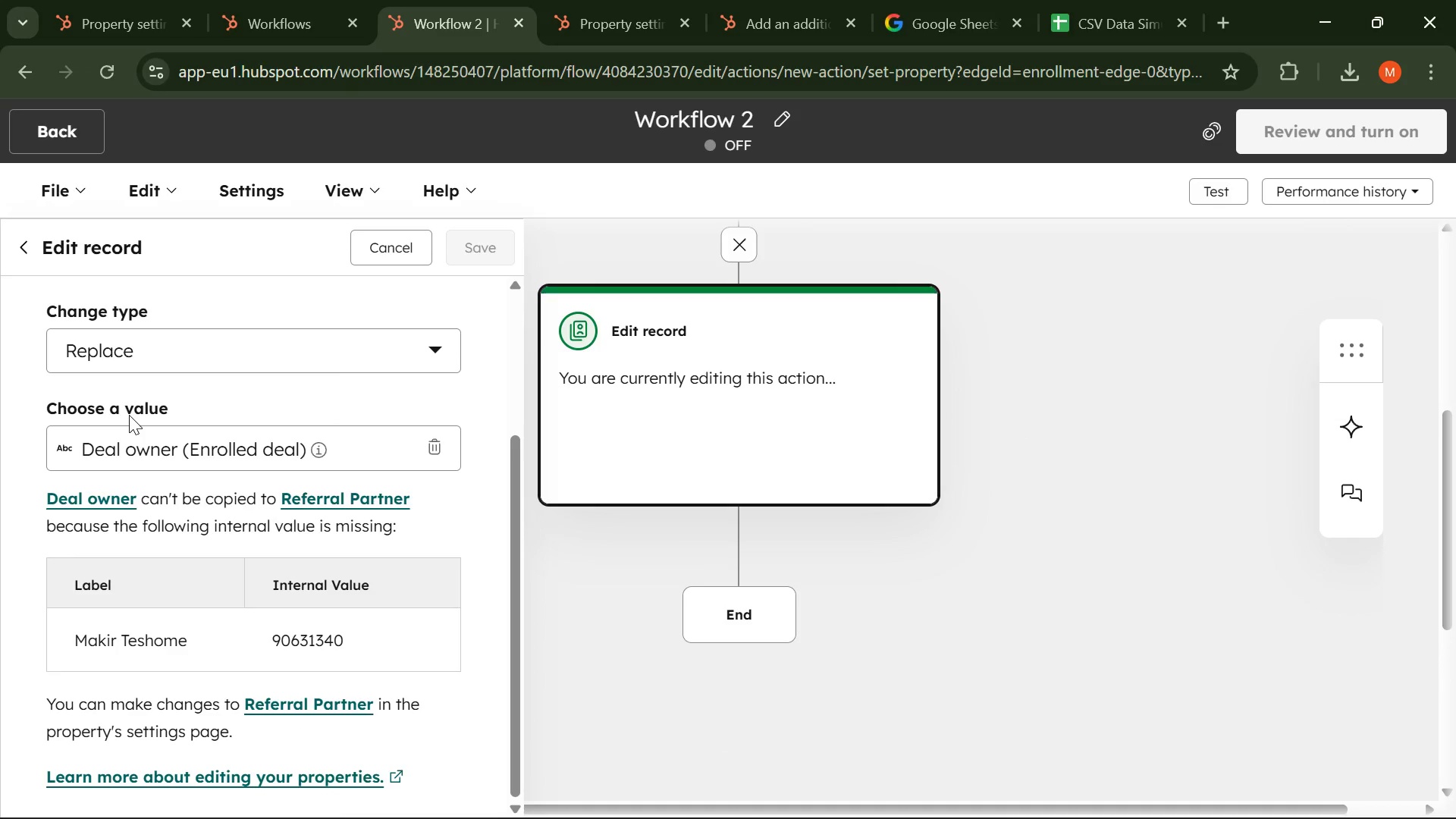 
scroll: coordinate [150, 416], scroll_direction: up, amount: 1.0
 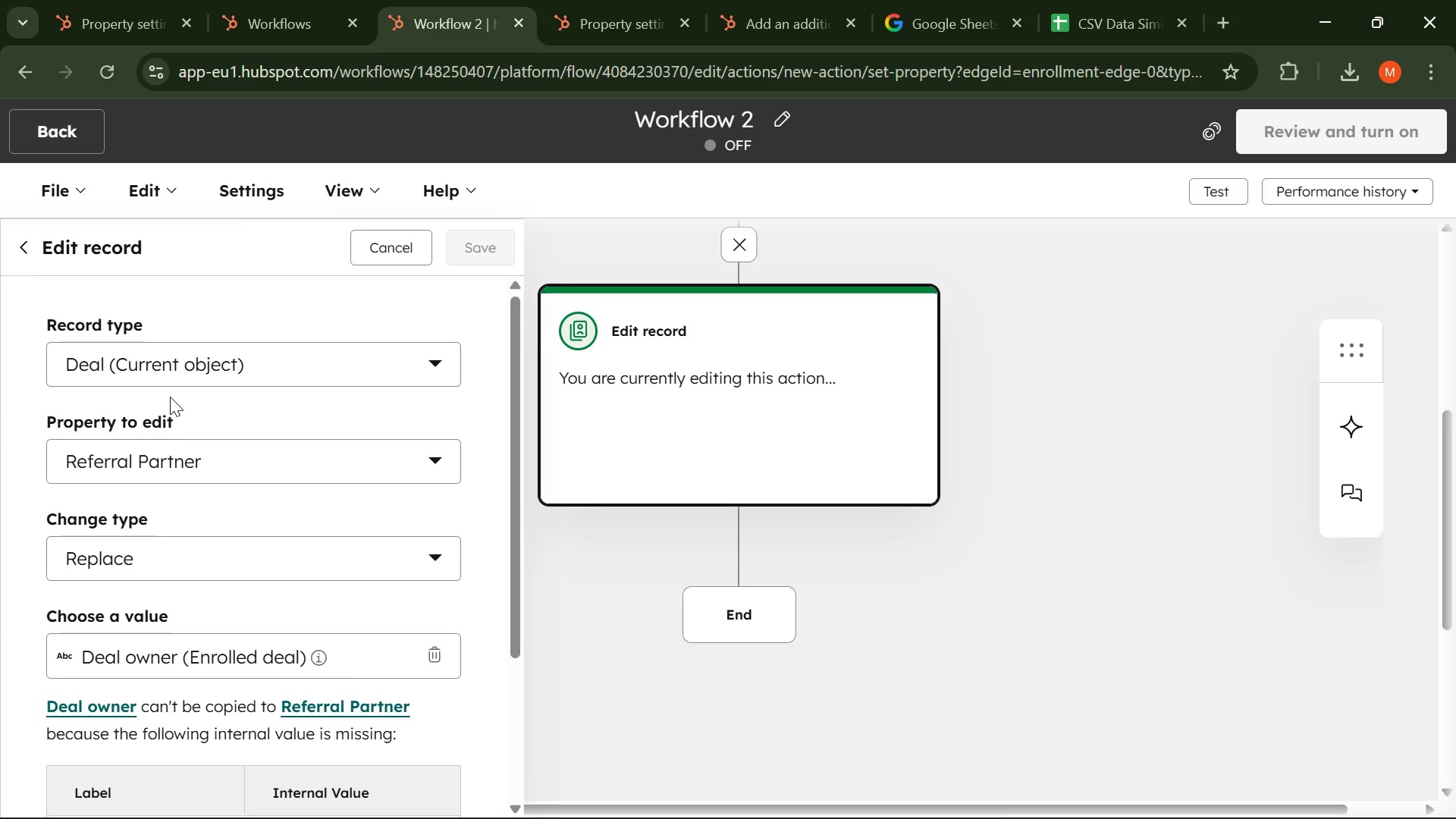 
scroll: coordinate [177, 412], scroll_direction: down, amount: 1.0
 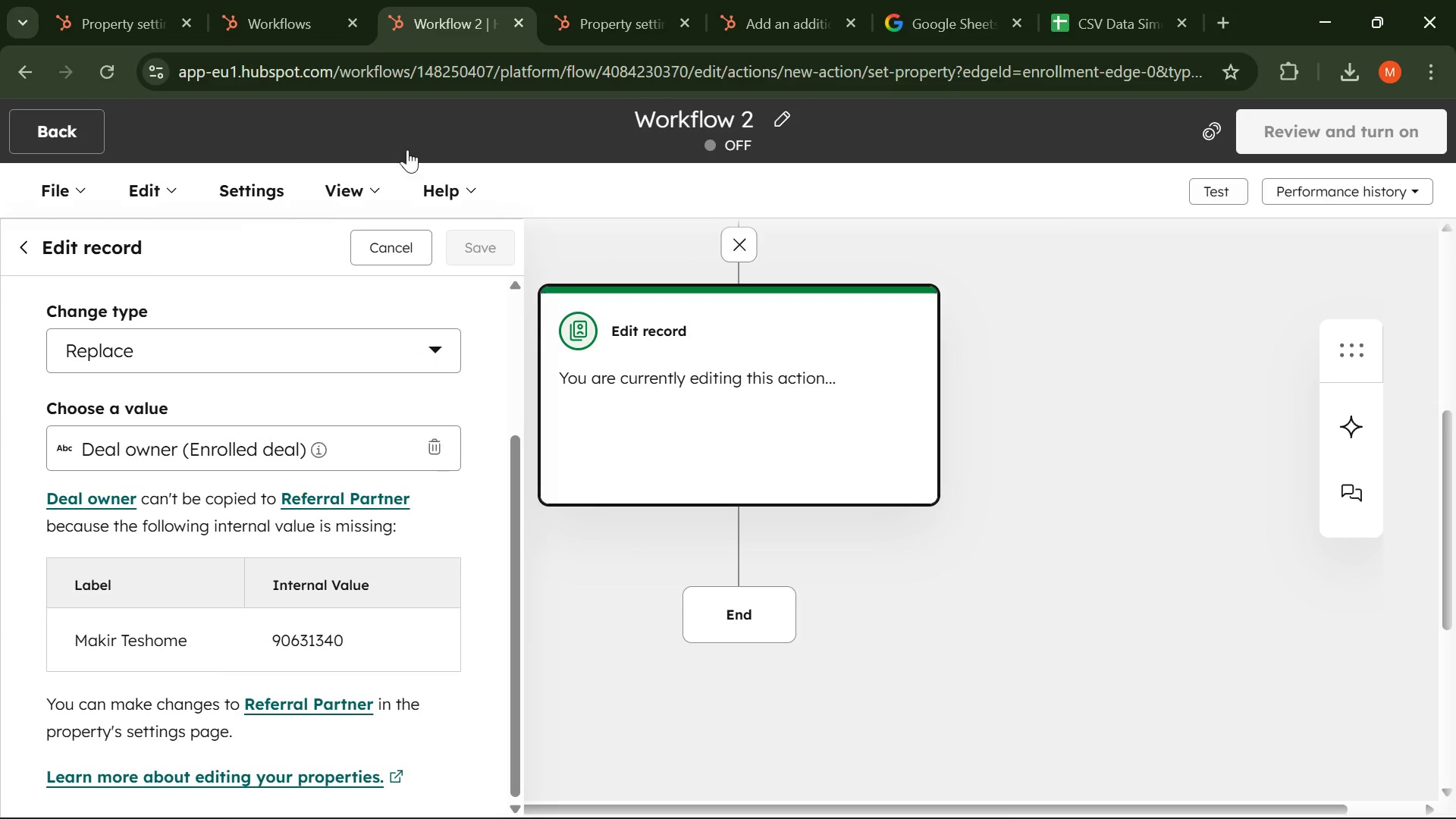 
left_click([225, 14])
 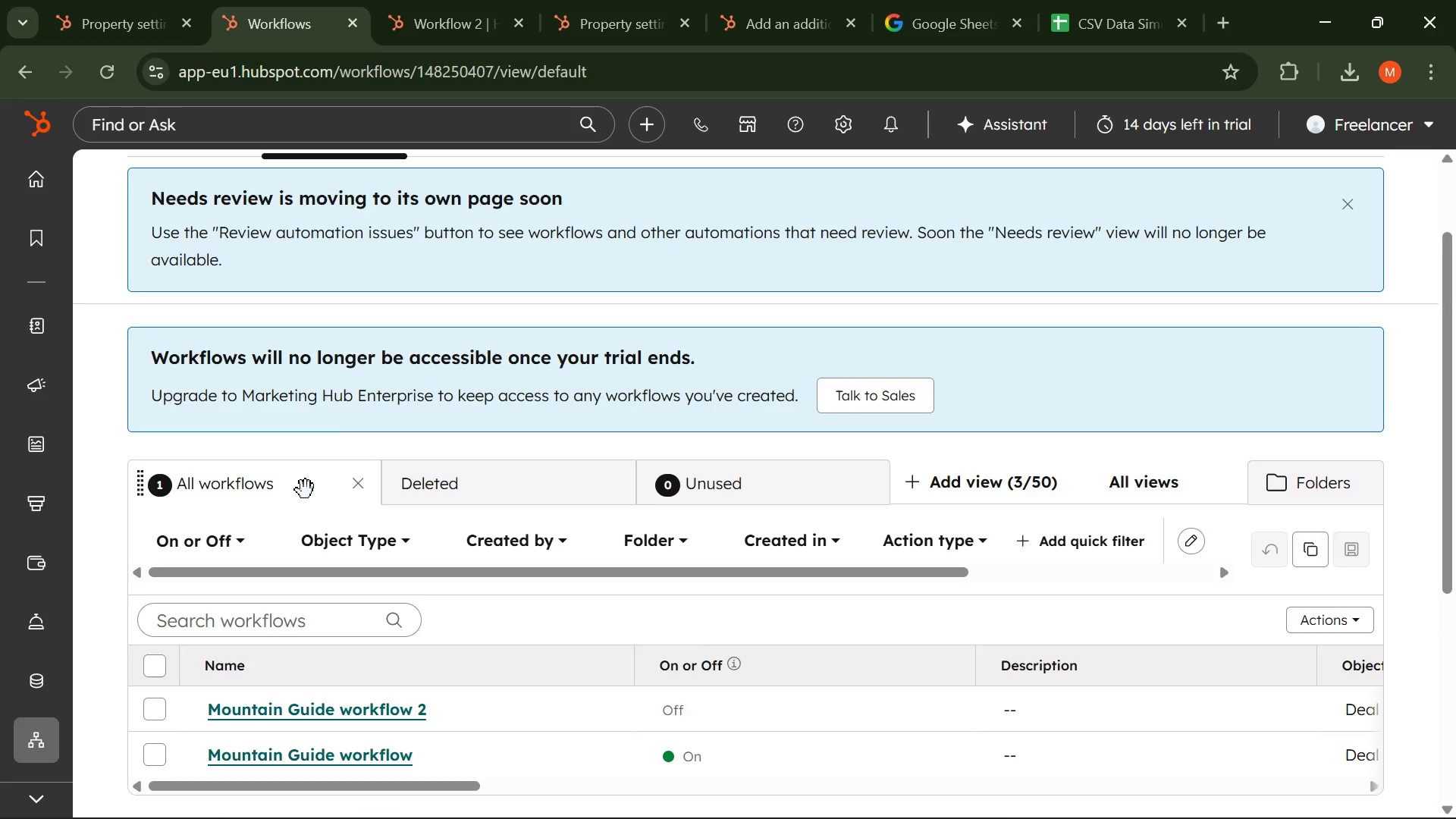 
scroll: coordinate [306, 490], scroll_direction: down, amount: 2.0
 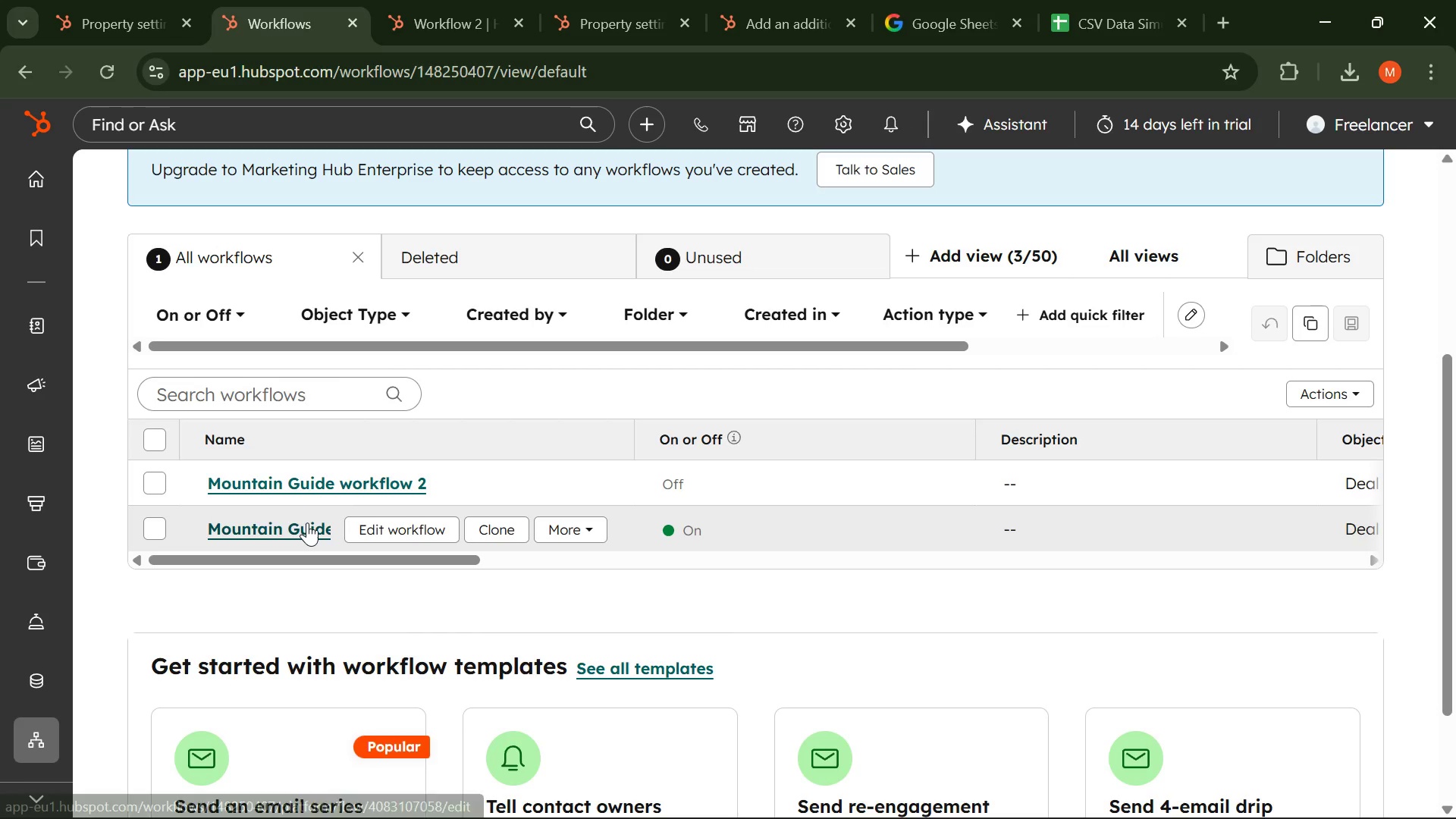 
left_click([307, 522])
 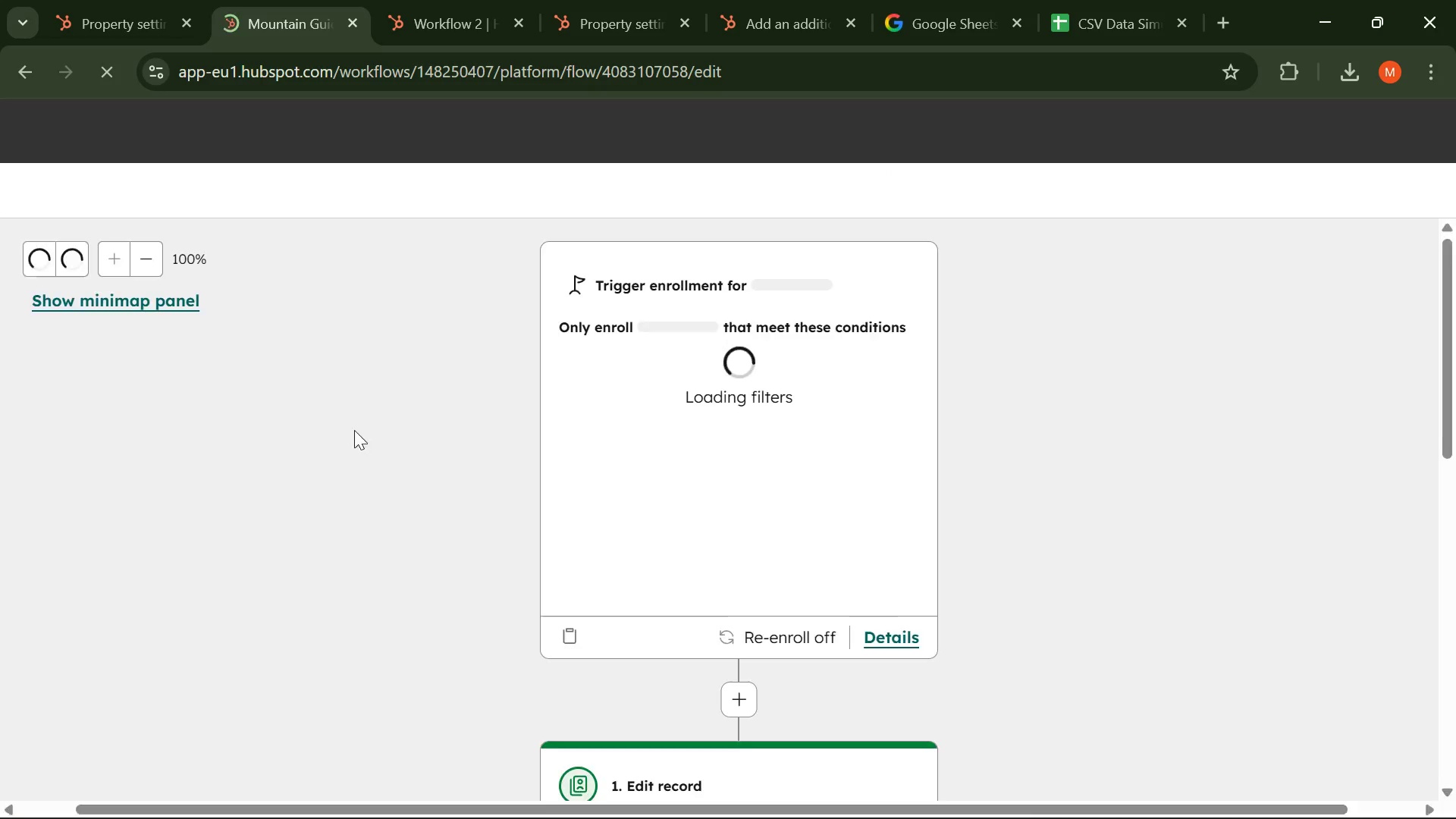 
scroll: coordinate [642, 402], scroll_direction: down, amount: 3.0
 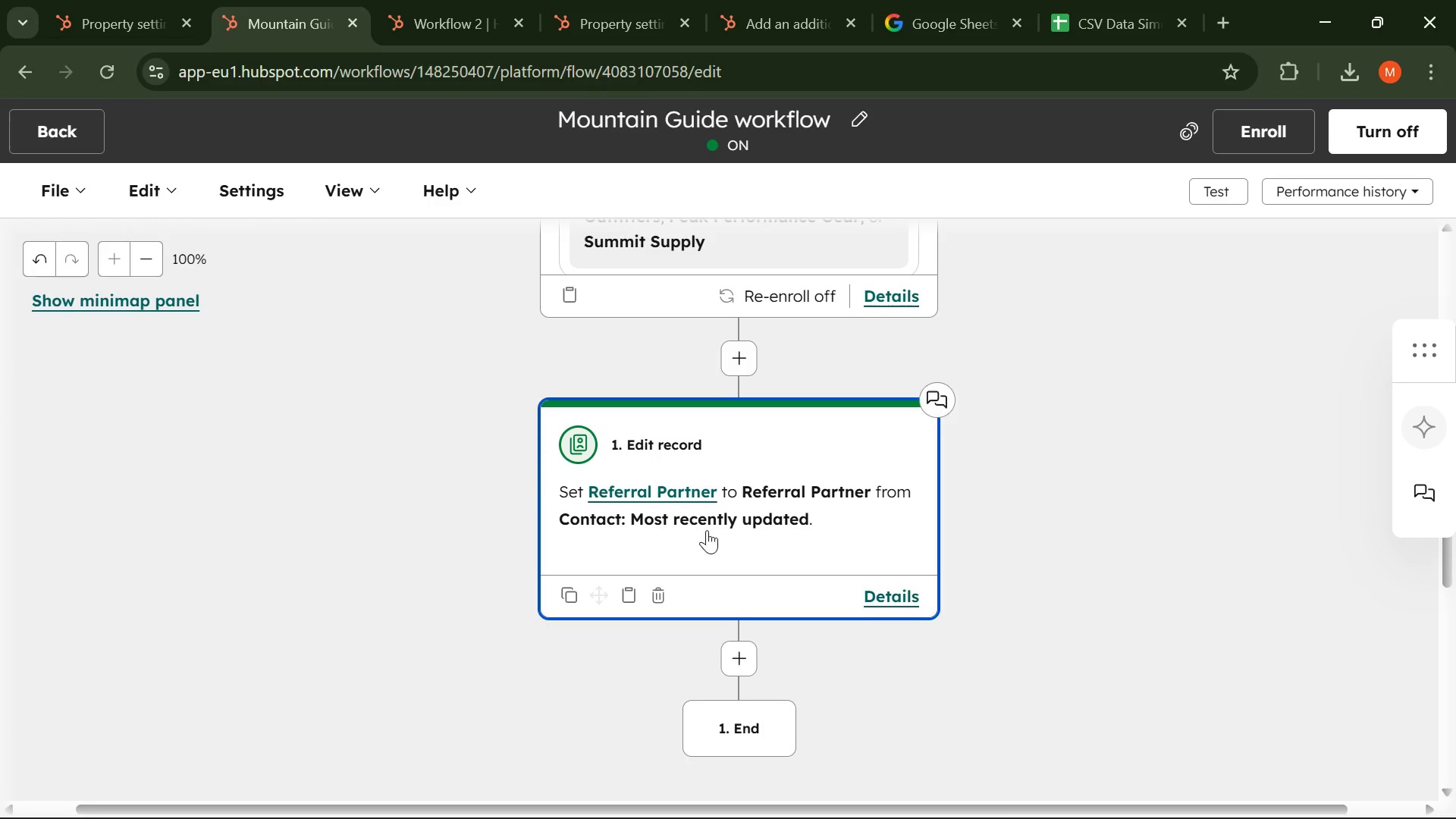 
wait(6.15)
 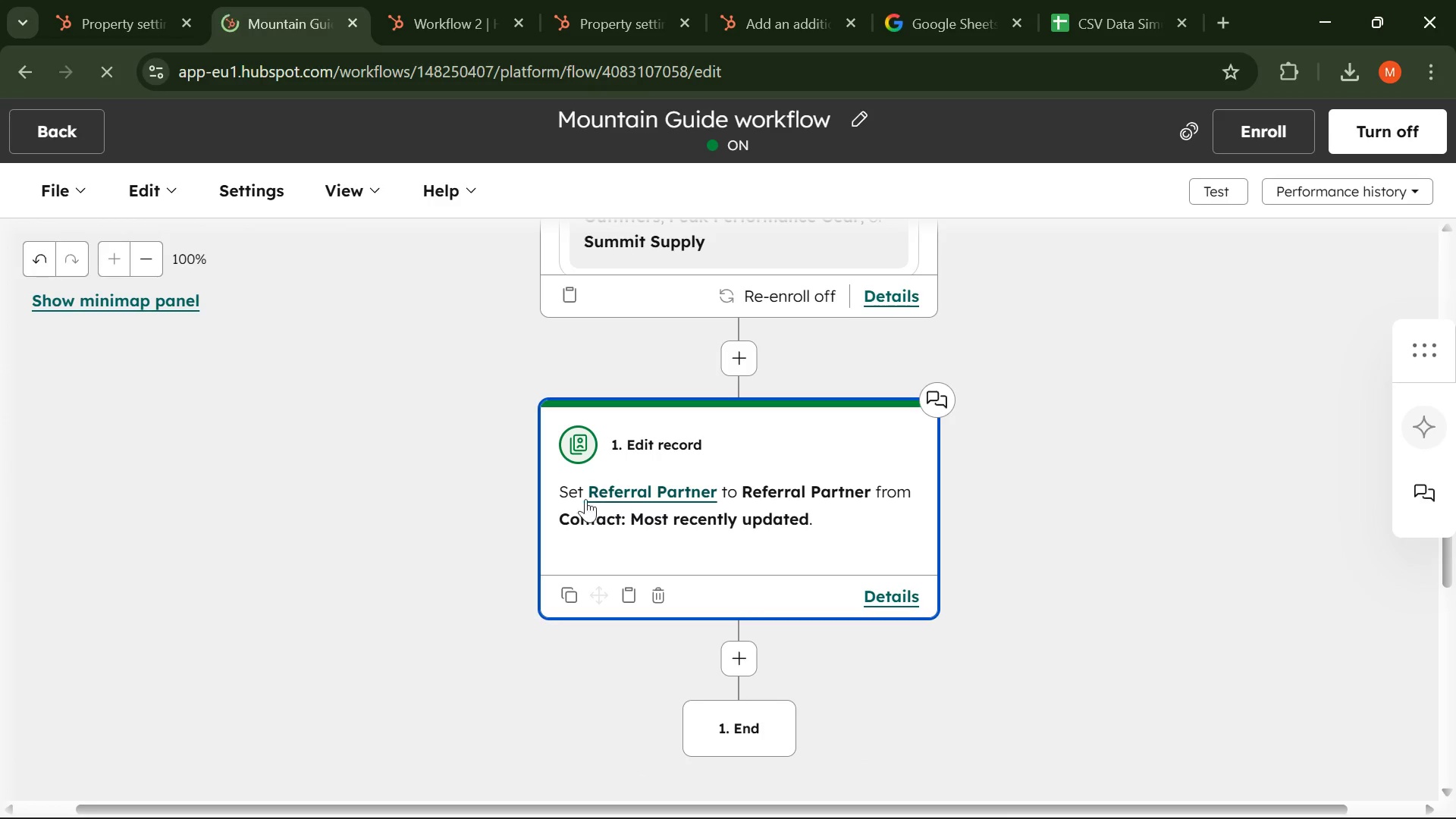 
left_click([137, 180])
 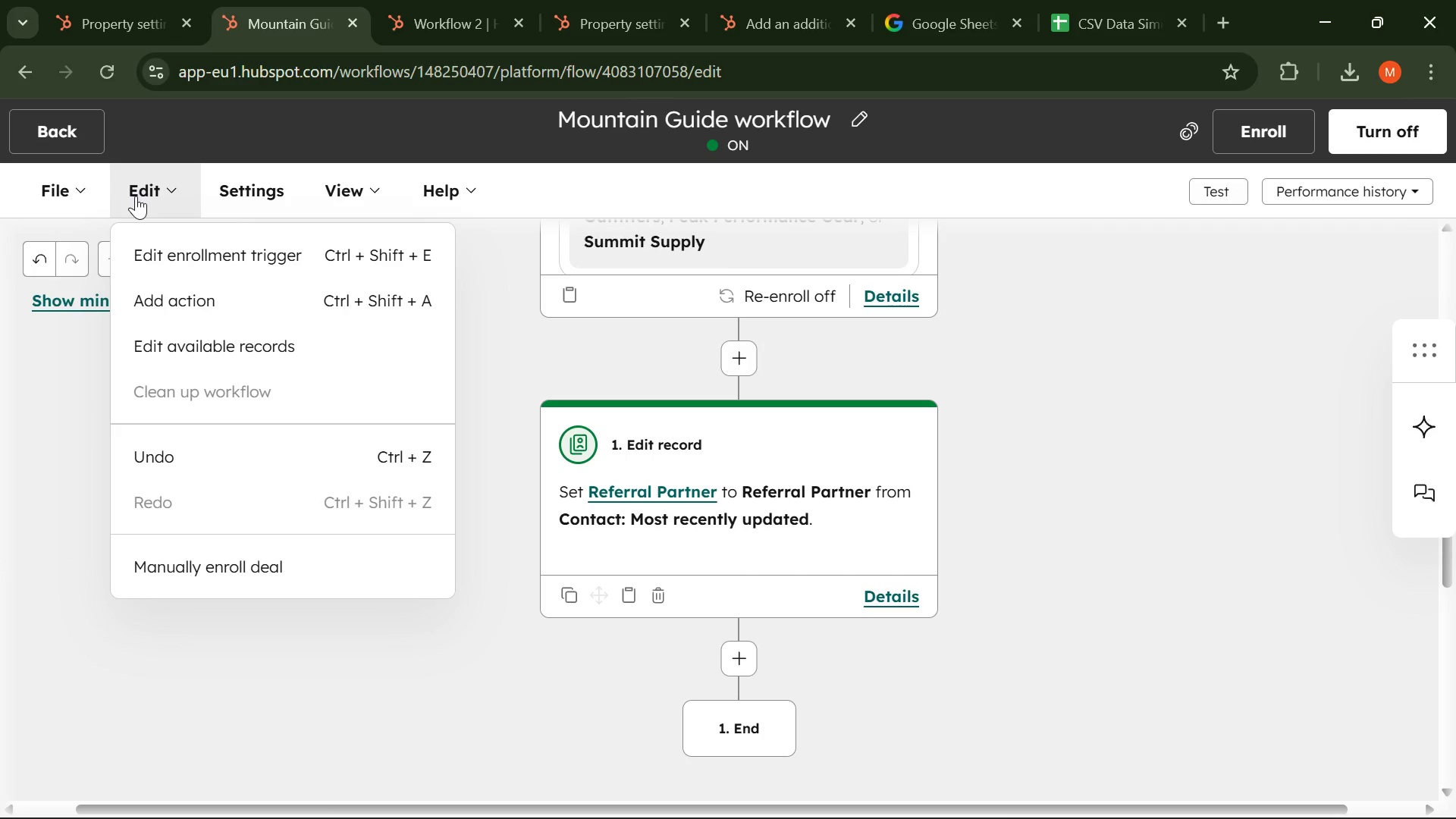 
left_click([136, 196])
 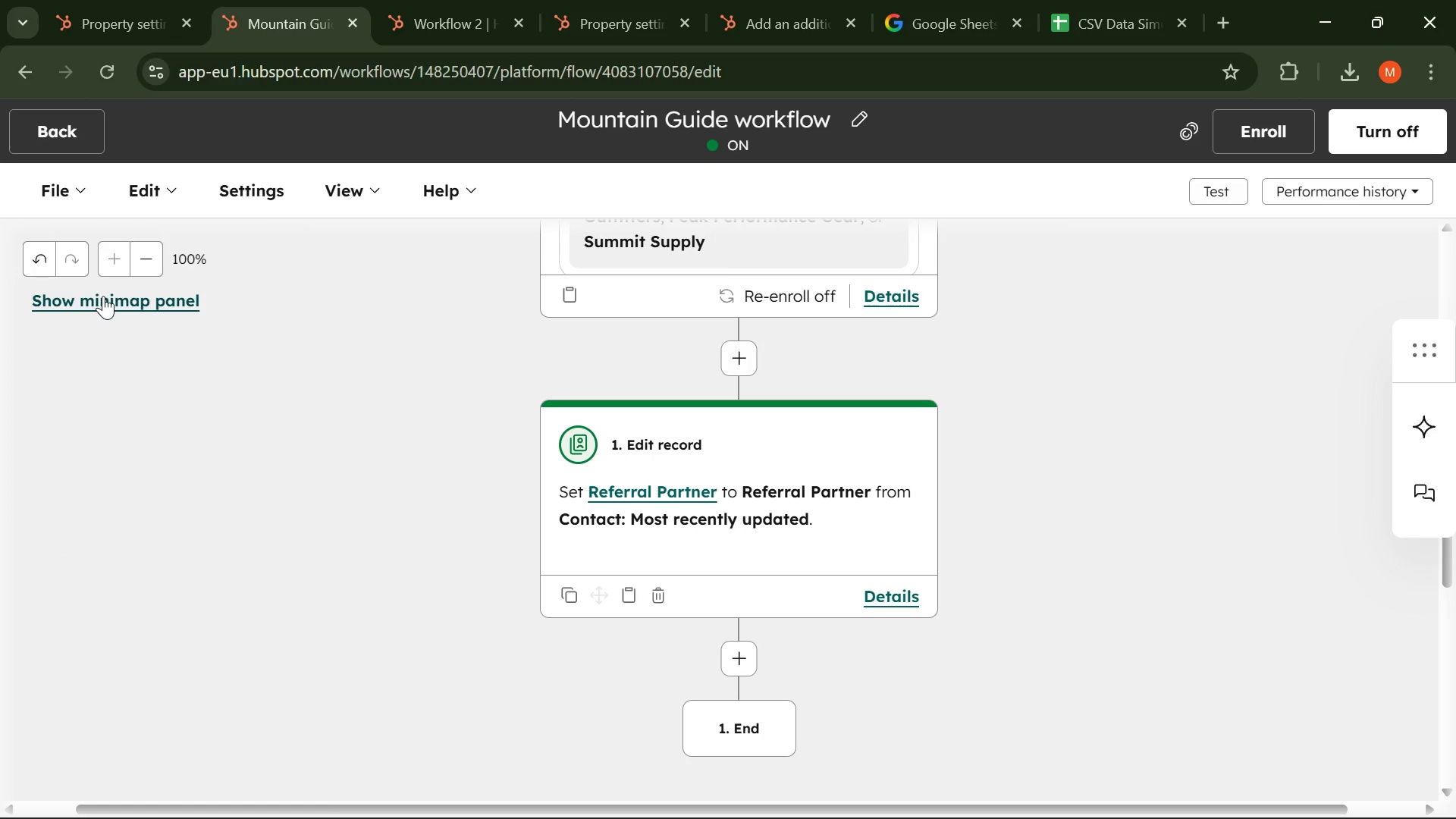 
left_click([103, 297])
 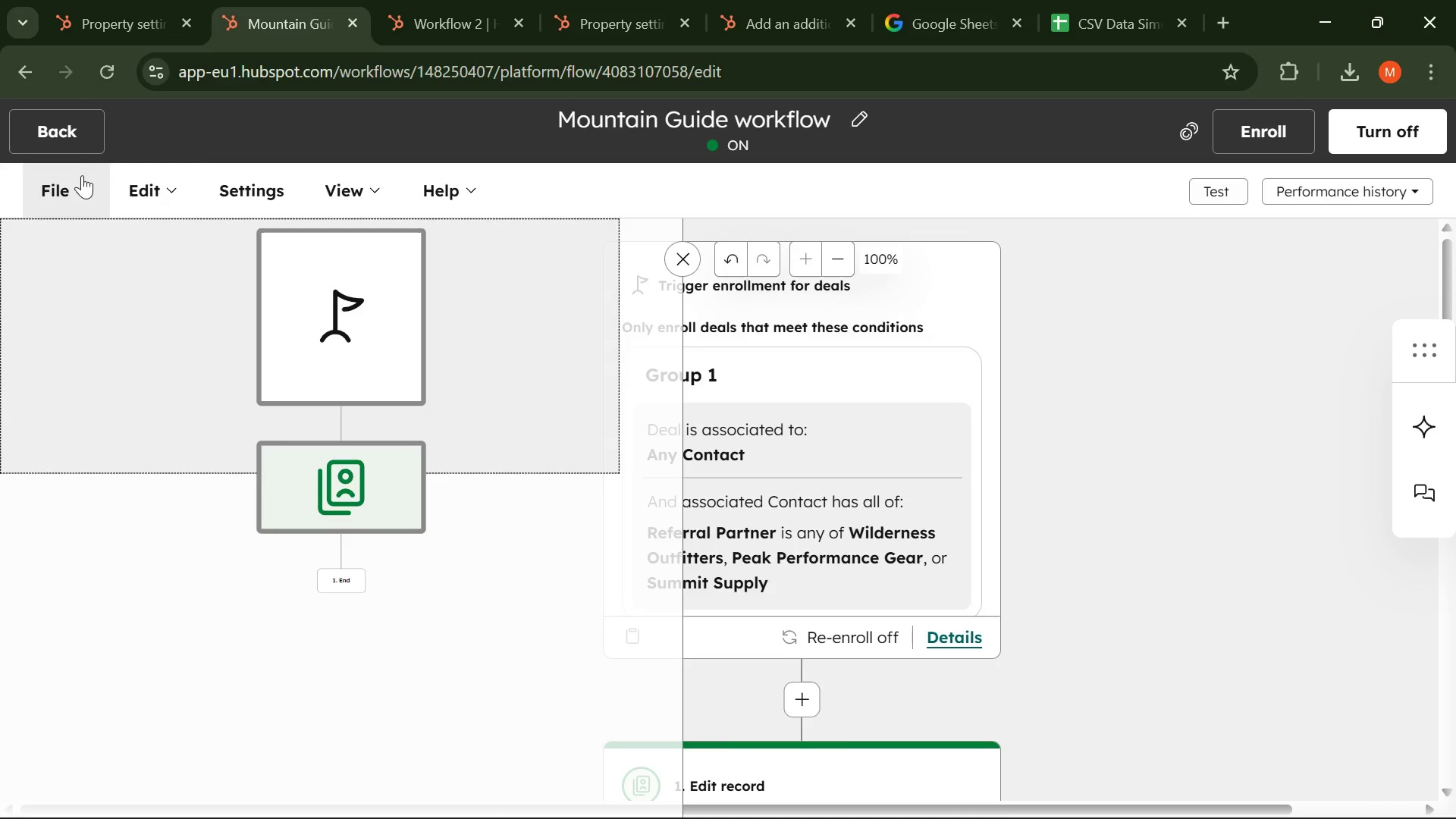 
left_click([127, 187])
 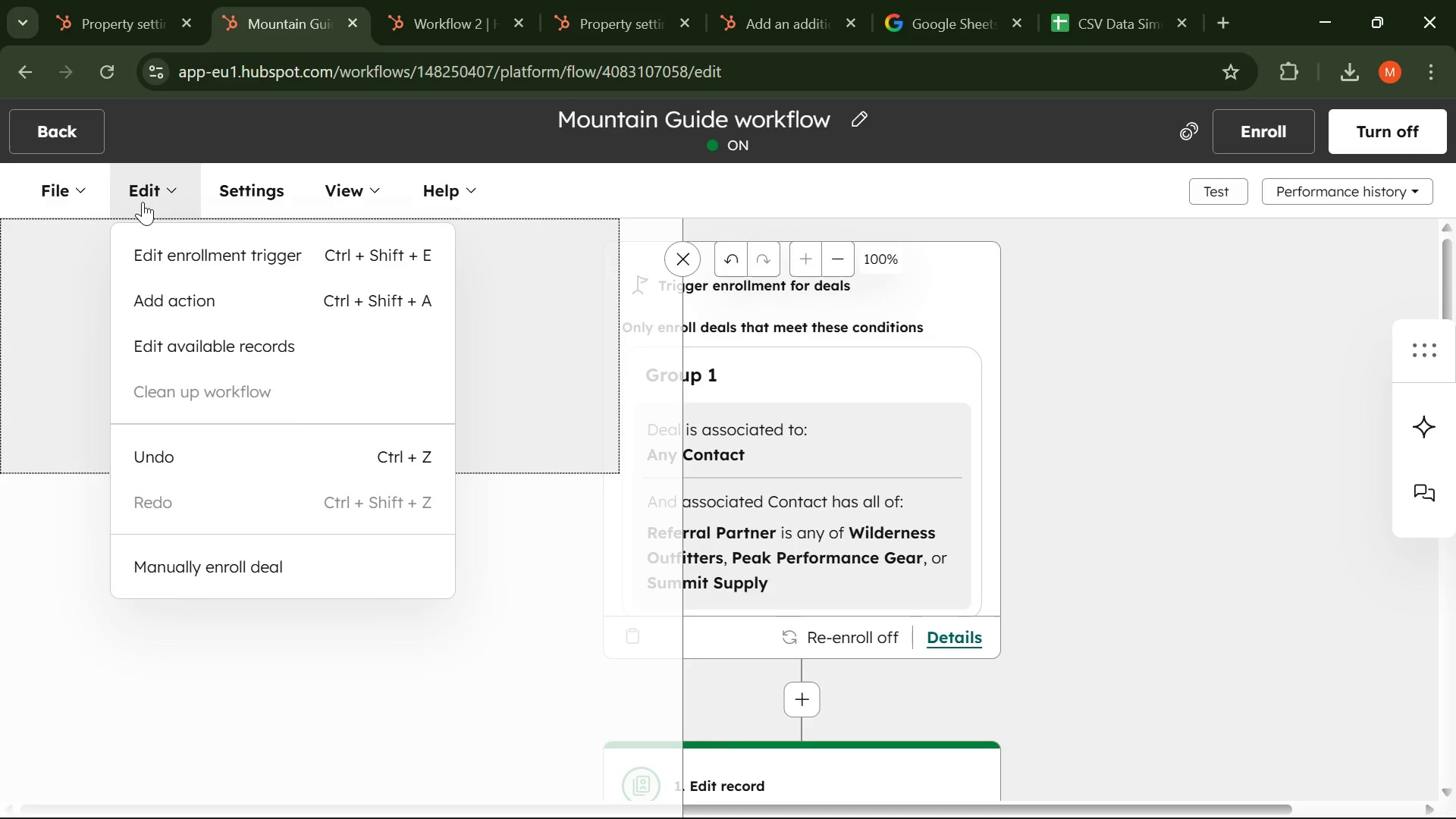 
left_click([187, 262])
 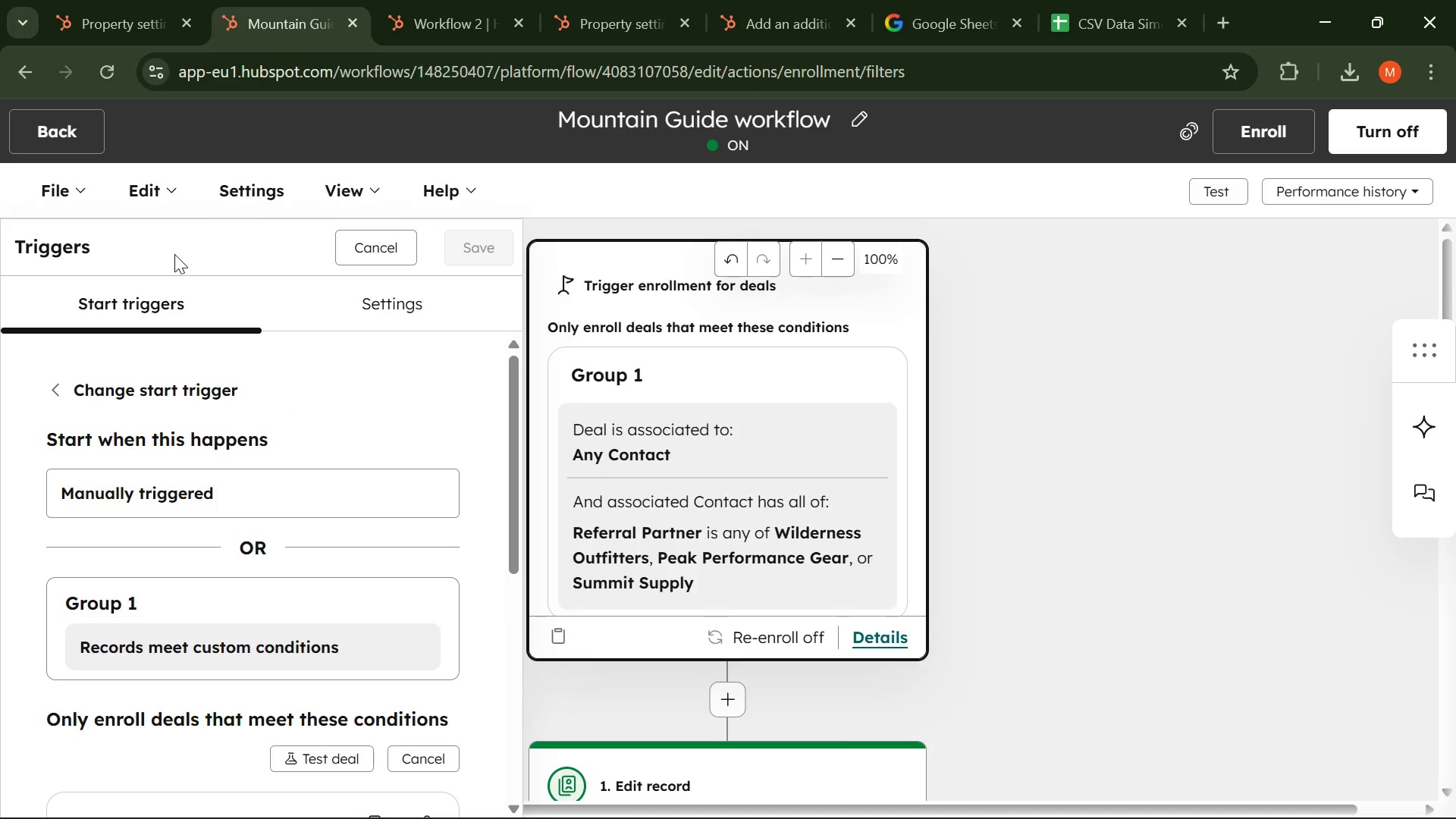 
scroll: coordinate [190, 356], scroll_direction: down, amount: 6.0
 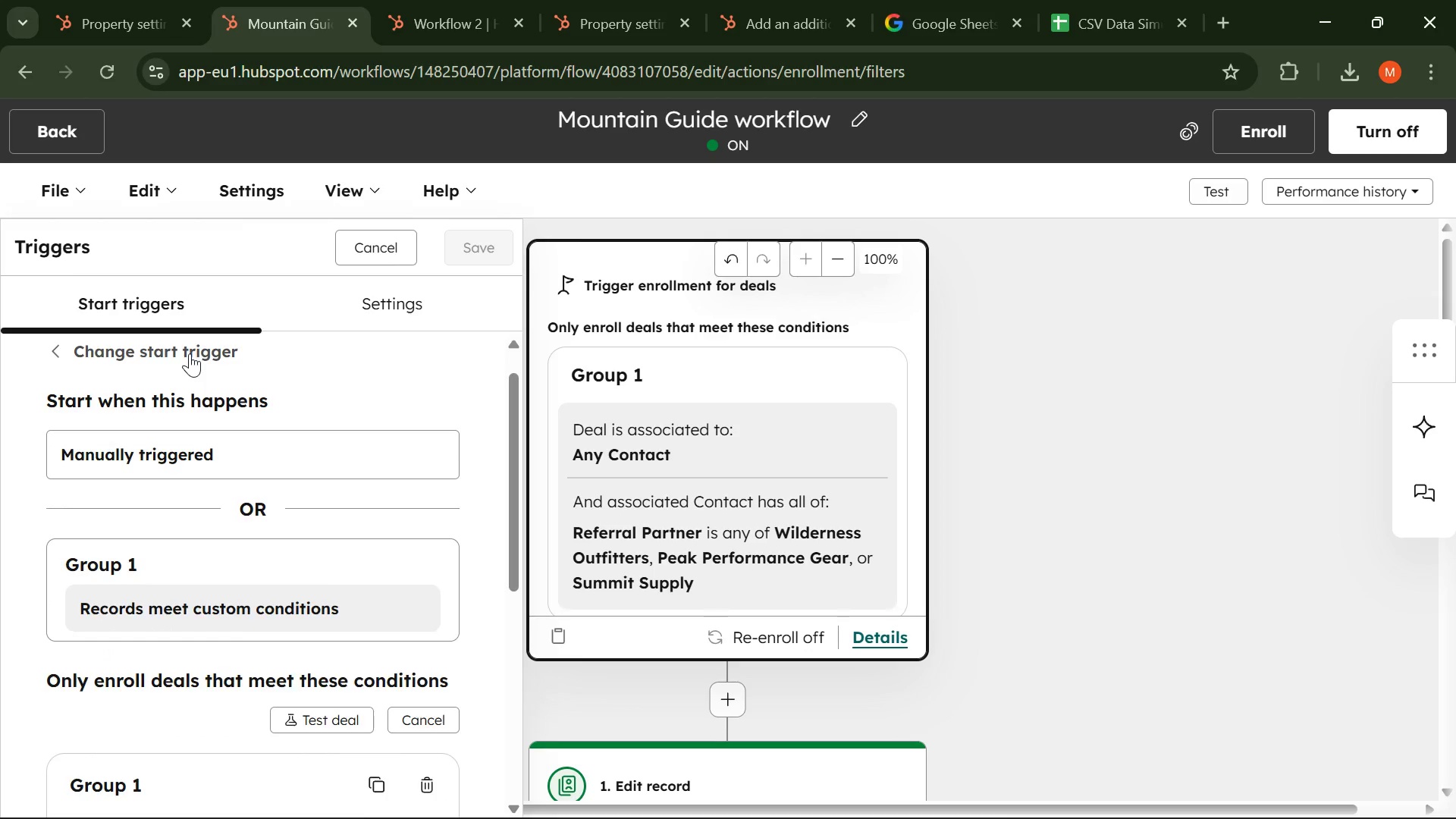 
scroll: coordinate [190, 353], scroll_direction: up, amount: 2.0
 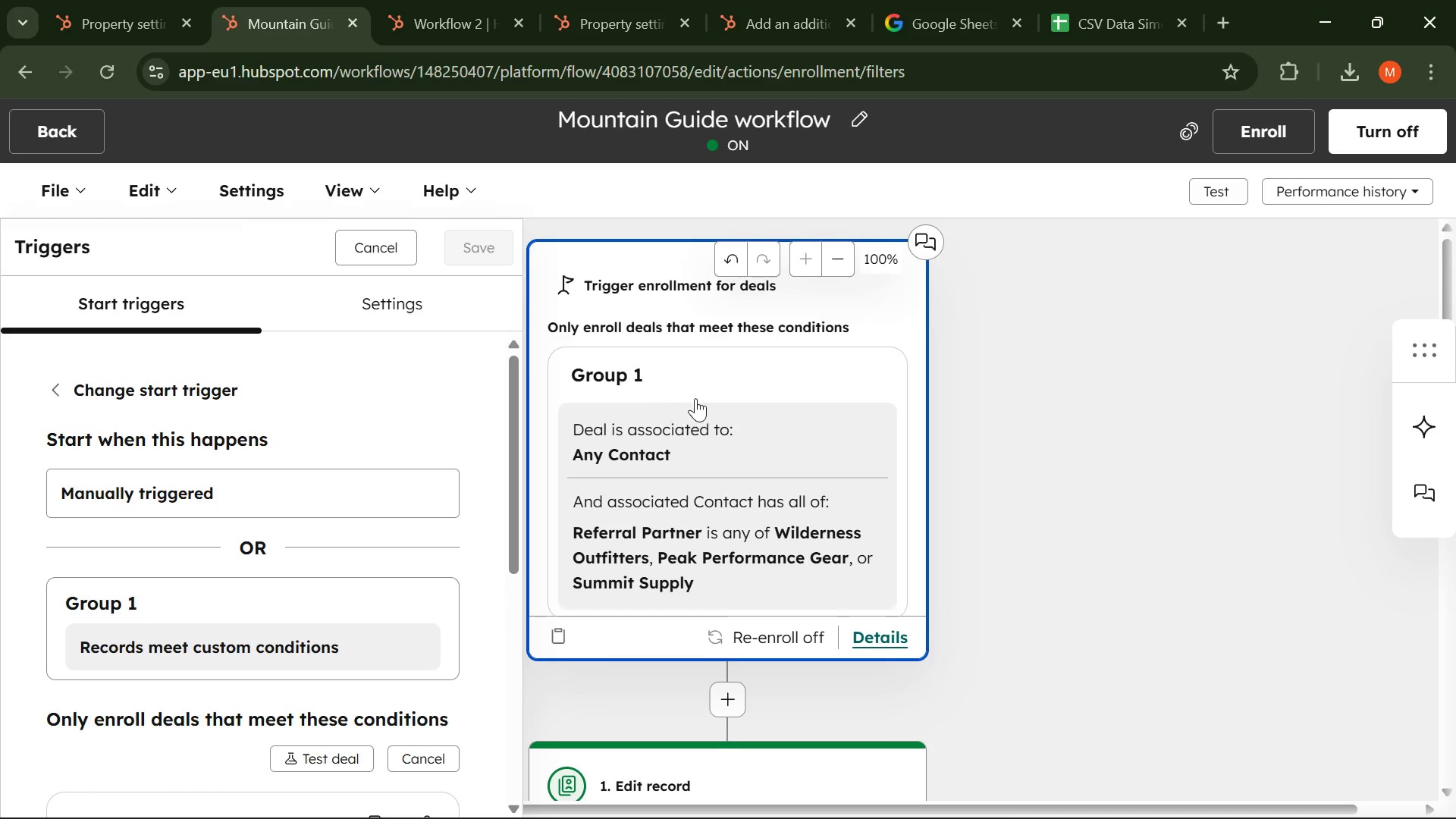 
left_click([679, 415])
 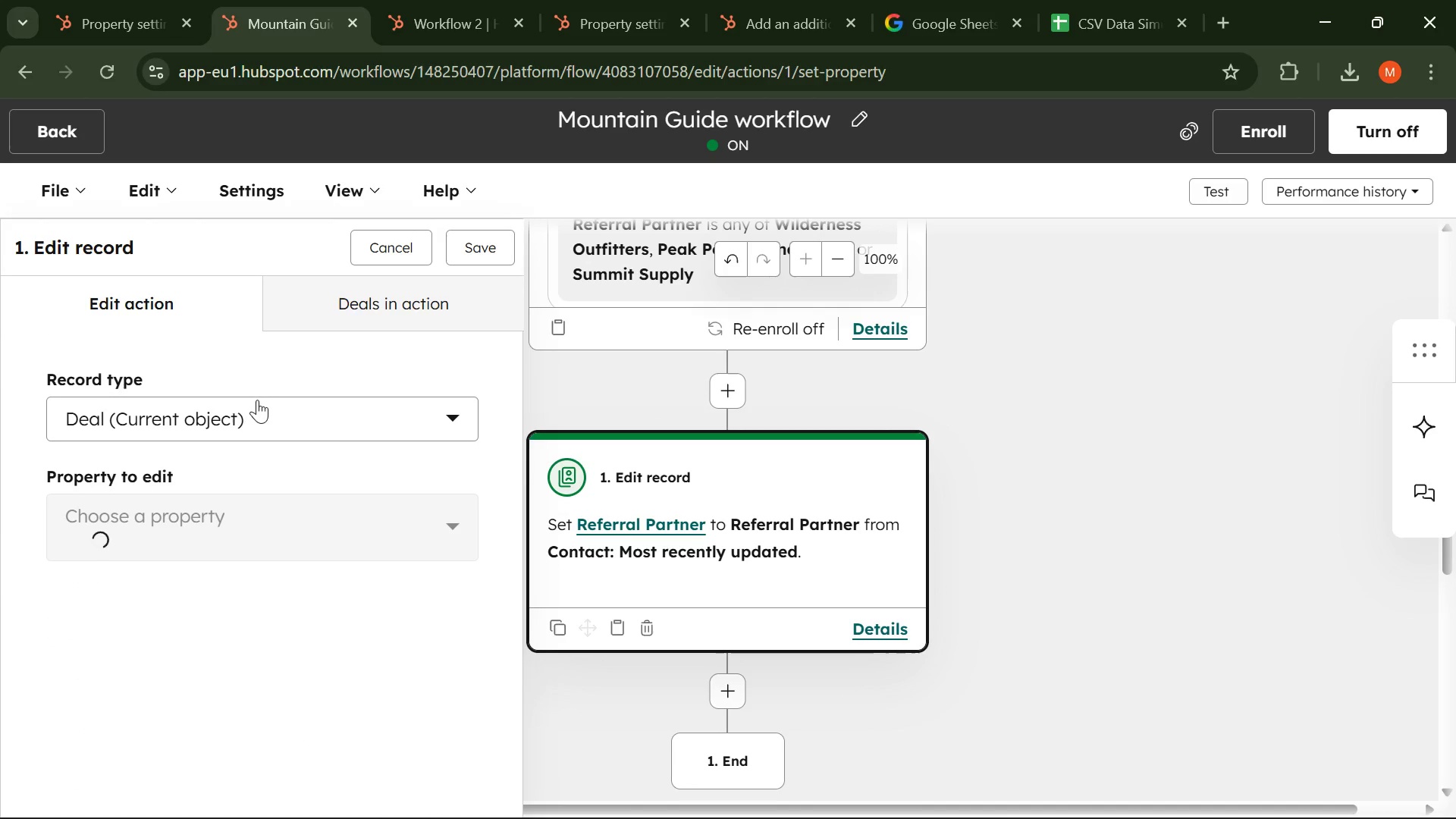 
scroll: coordinate [306, 409], scroll_direction: down, amount: 5.0
 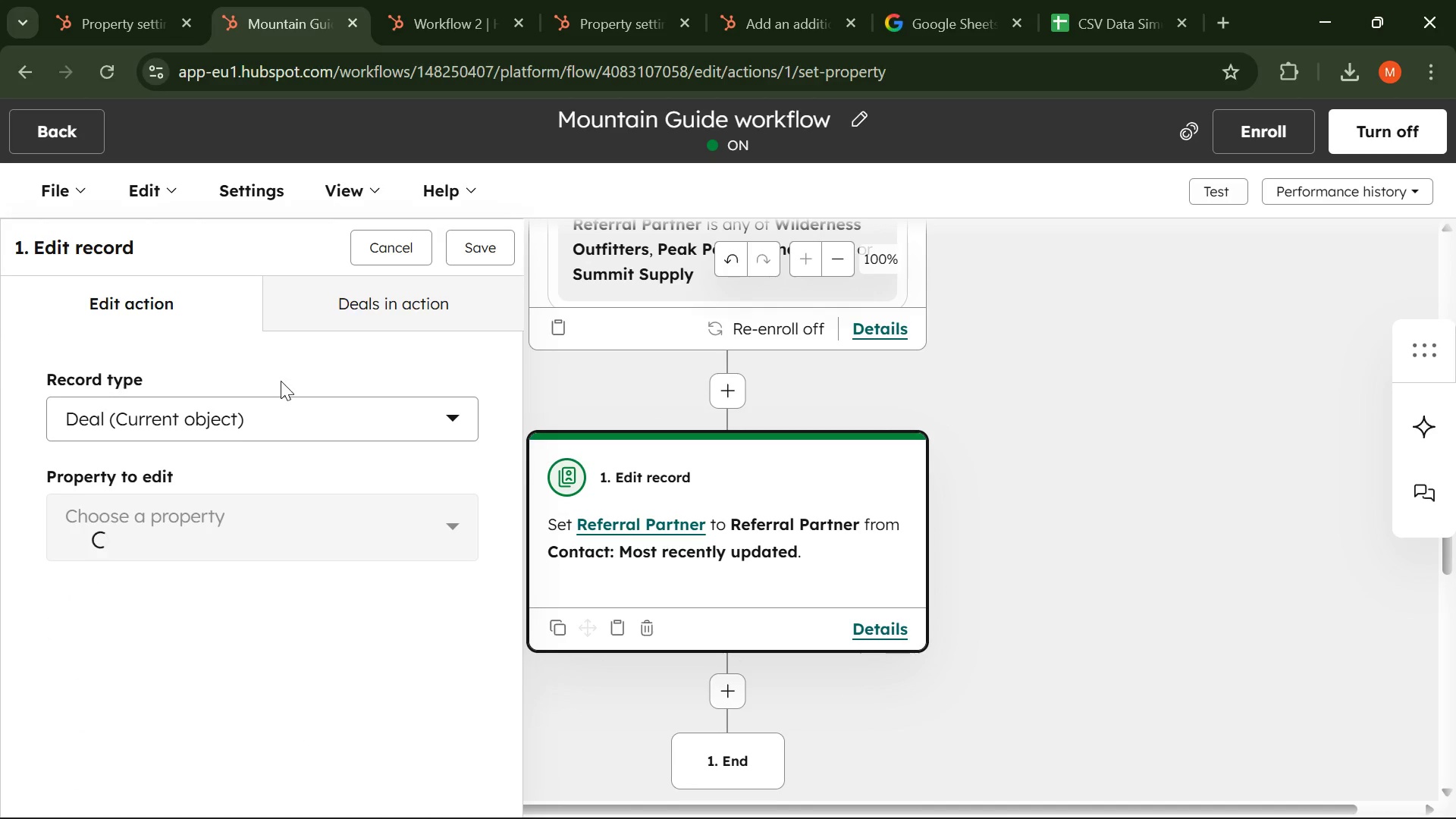 
mouse_move([253, 398])
 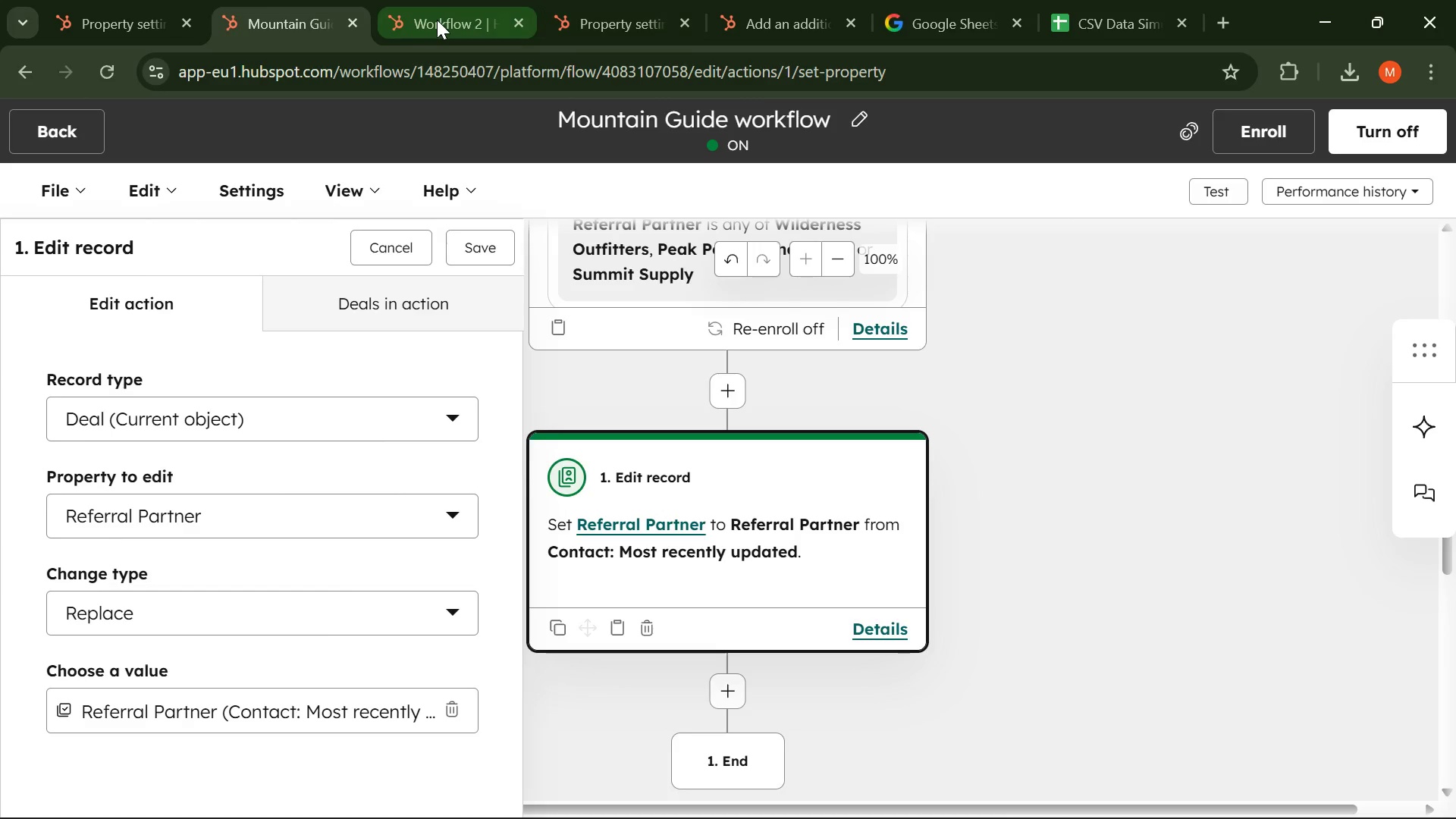 
left_click([437, 20])
 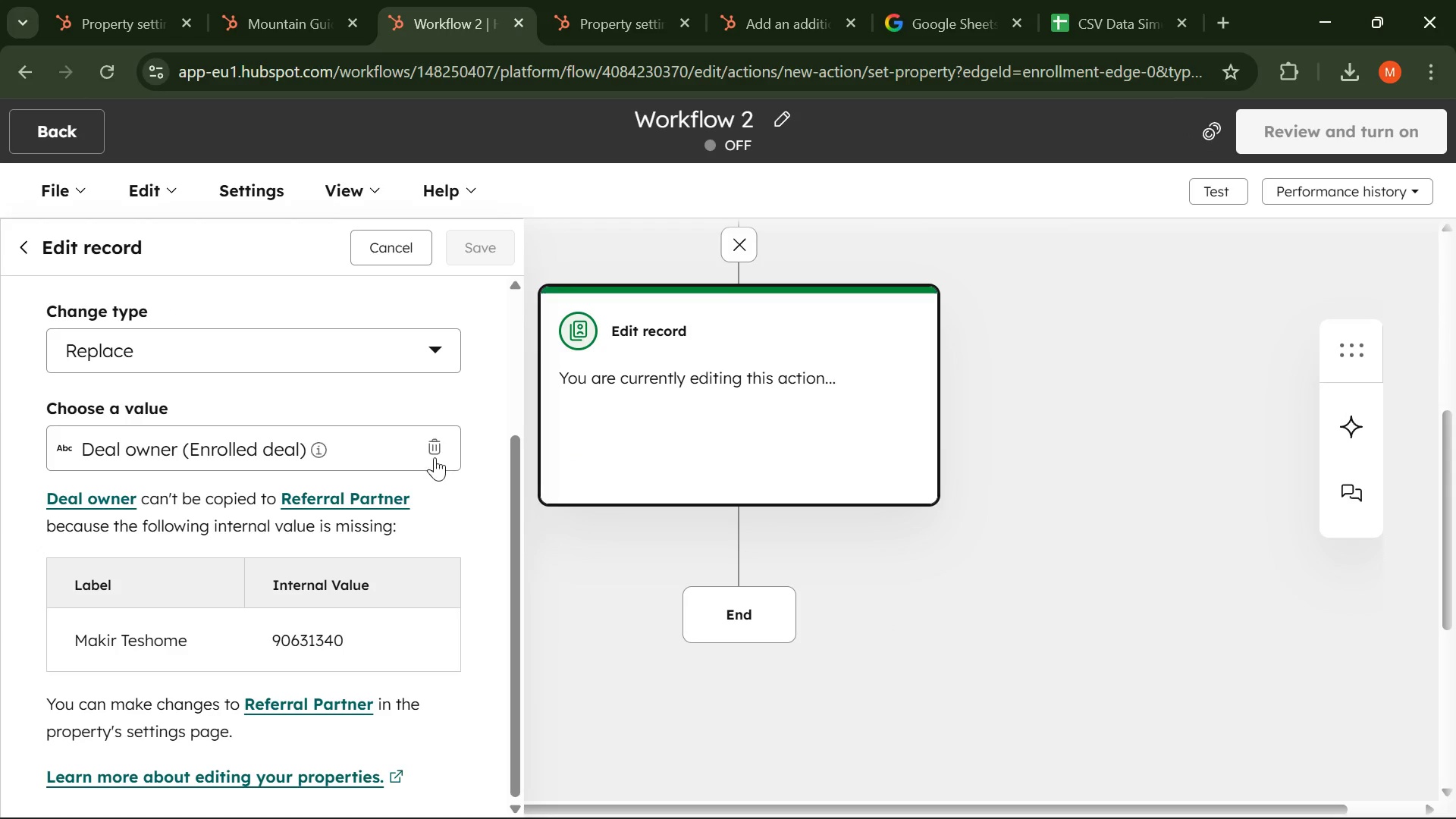 
left_click([435, 448])
 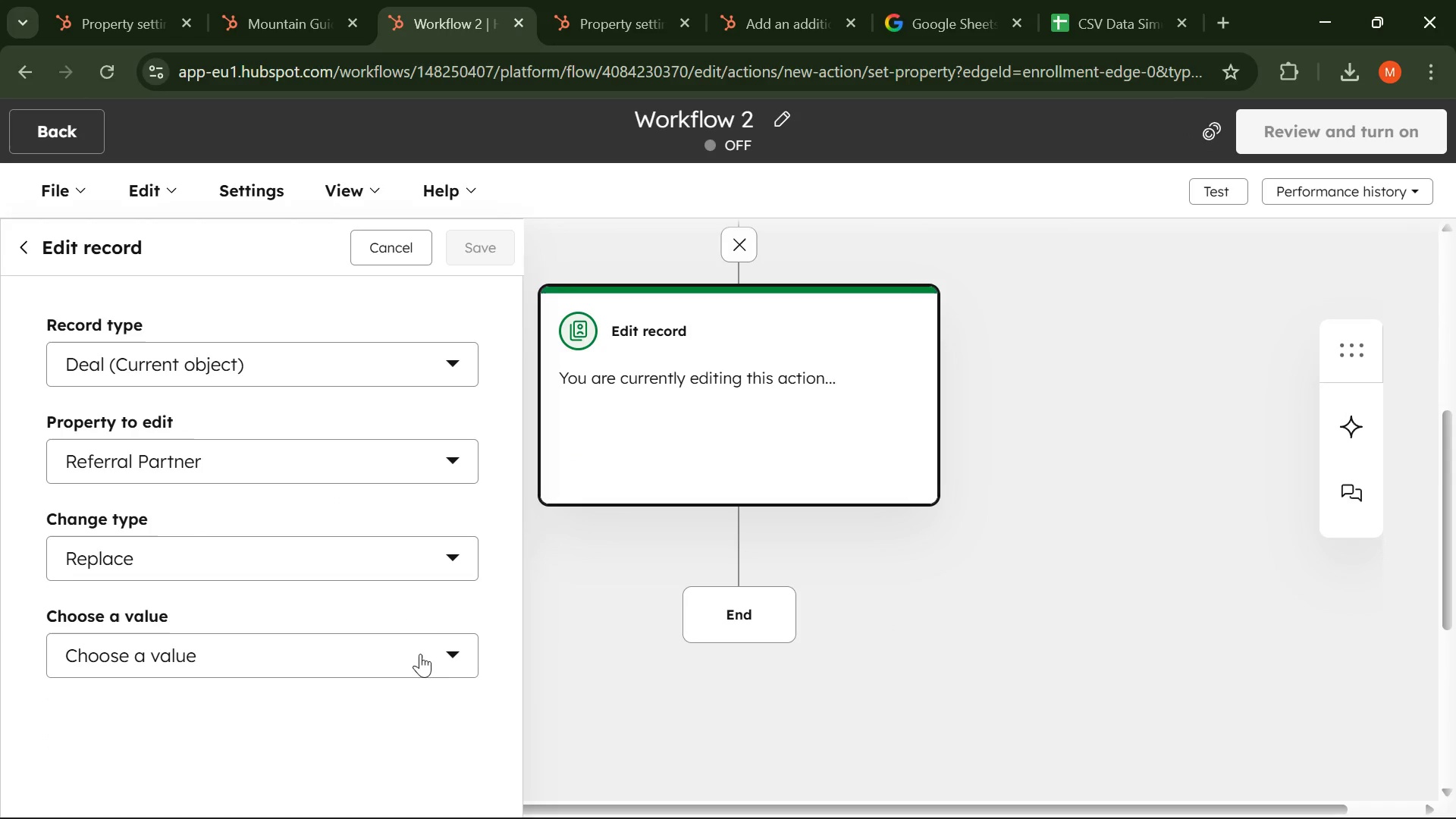 
left_click([444, 654])
 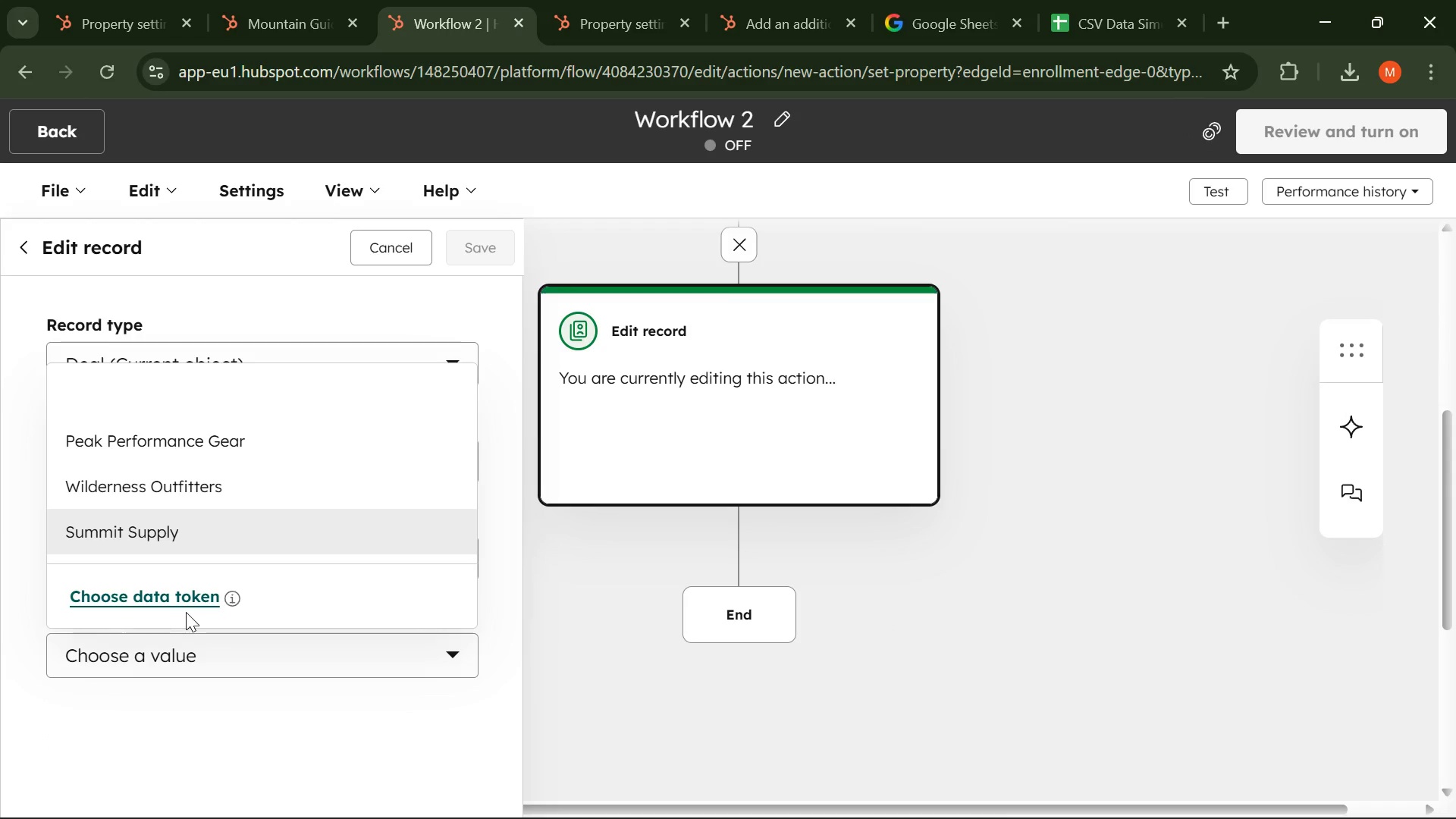 
left_click([172, 596])
 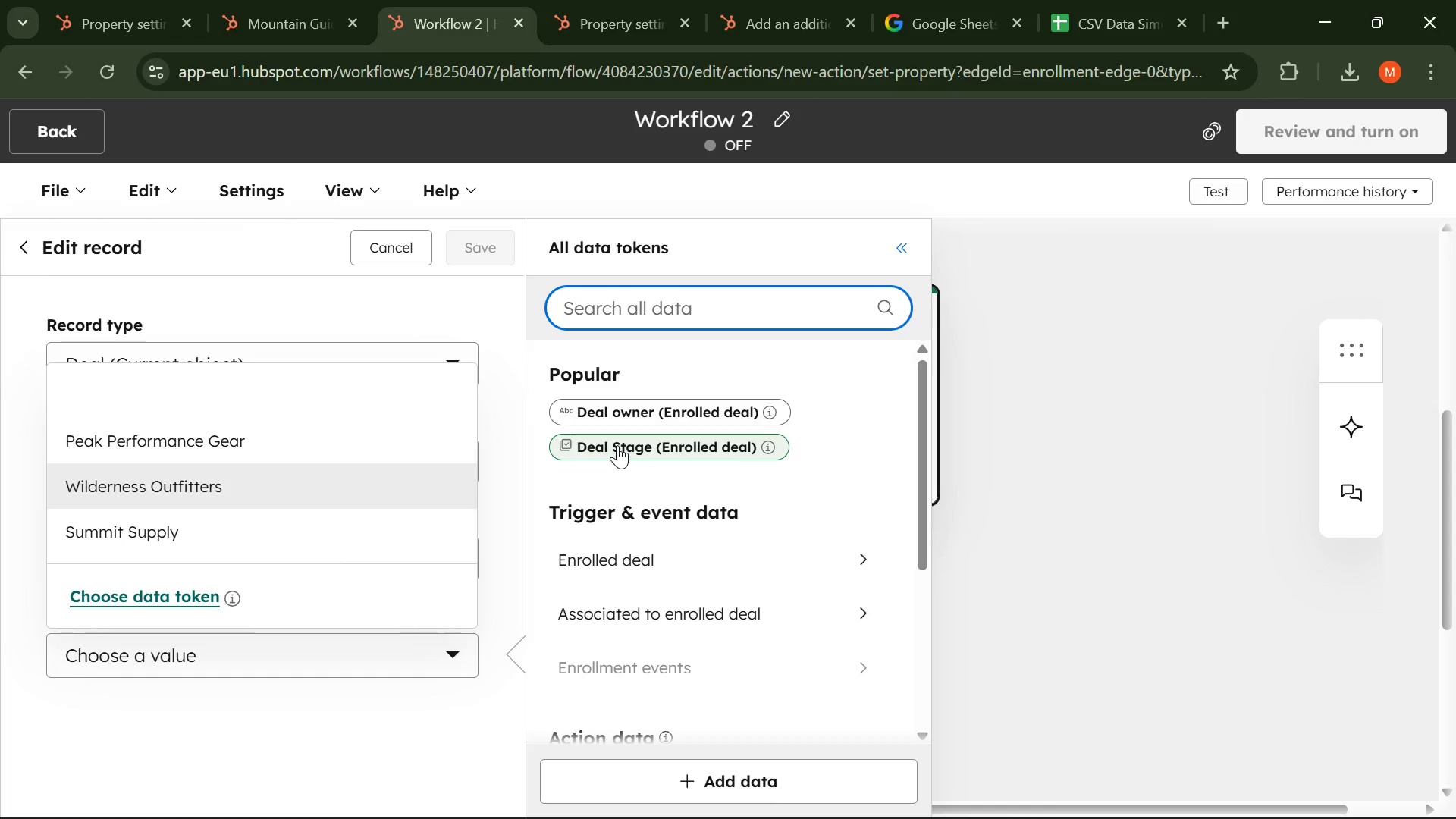 
wait(5.08)
 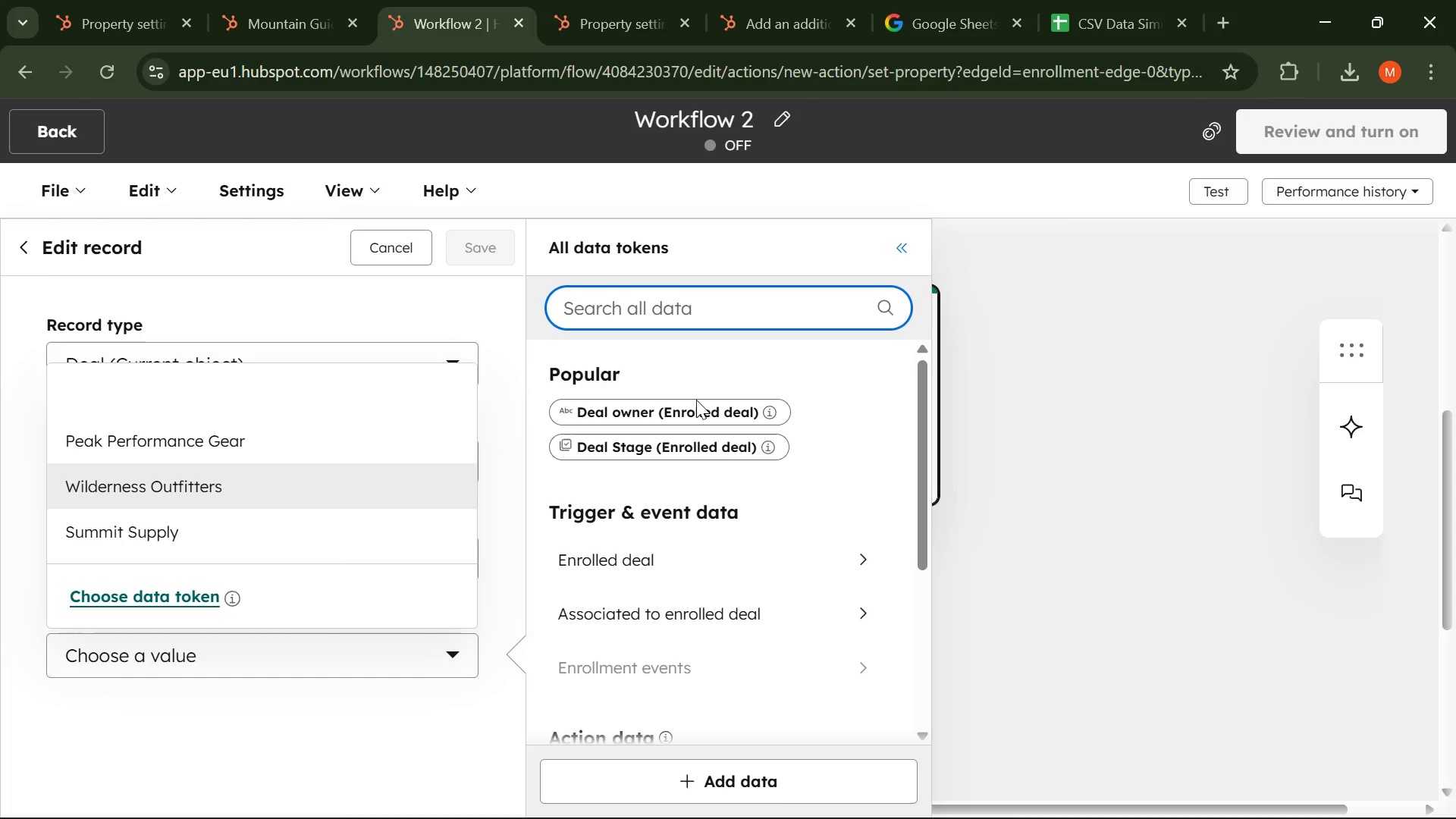 
left_click([617, 445])
 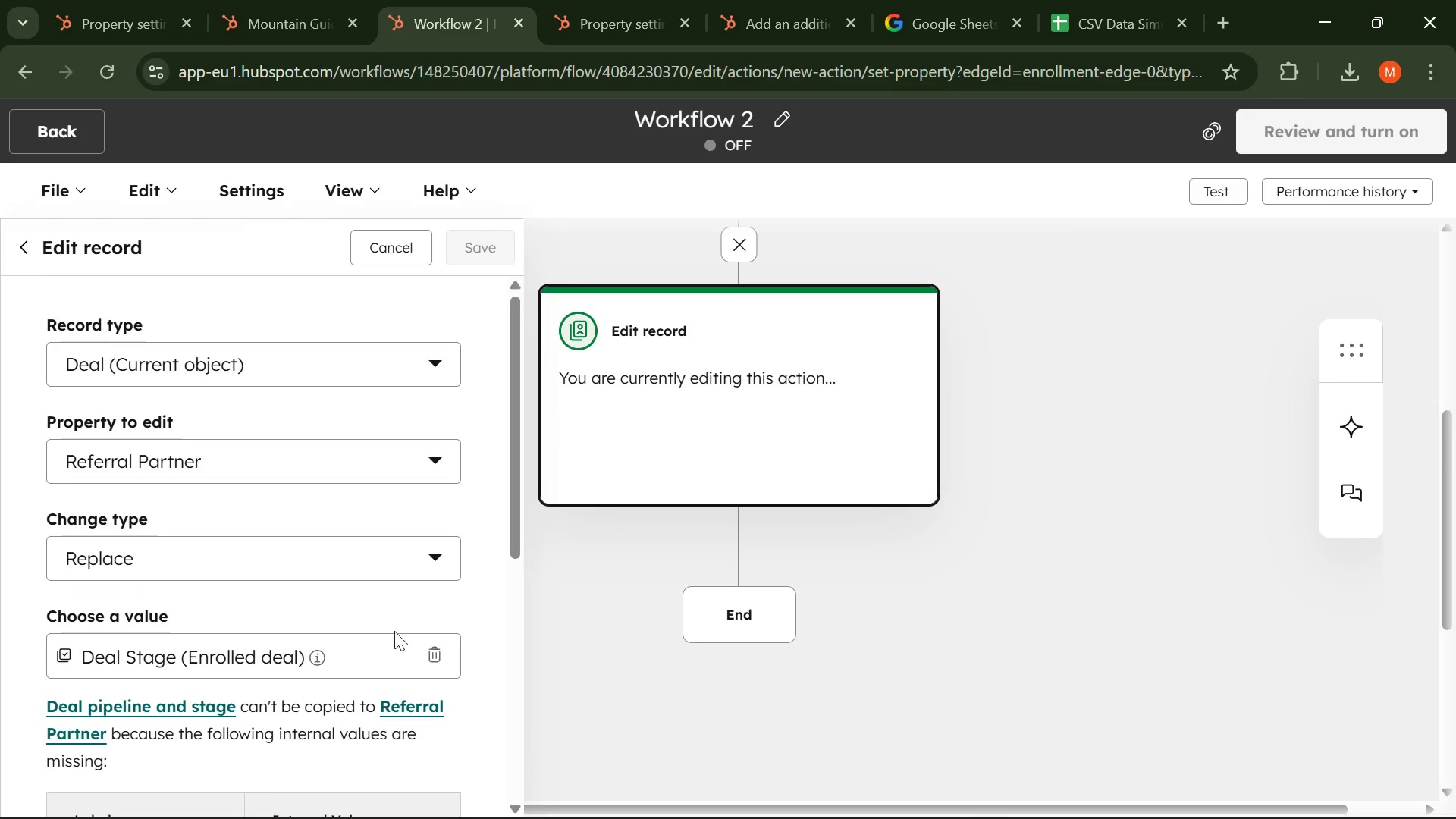 
left_click([431, 652])
 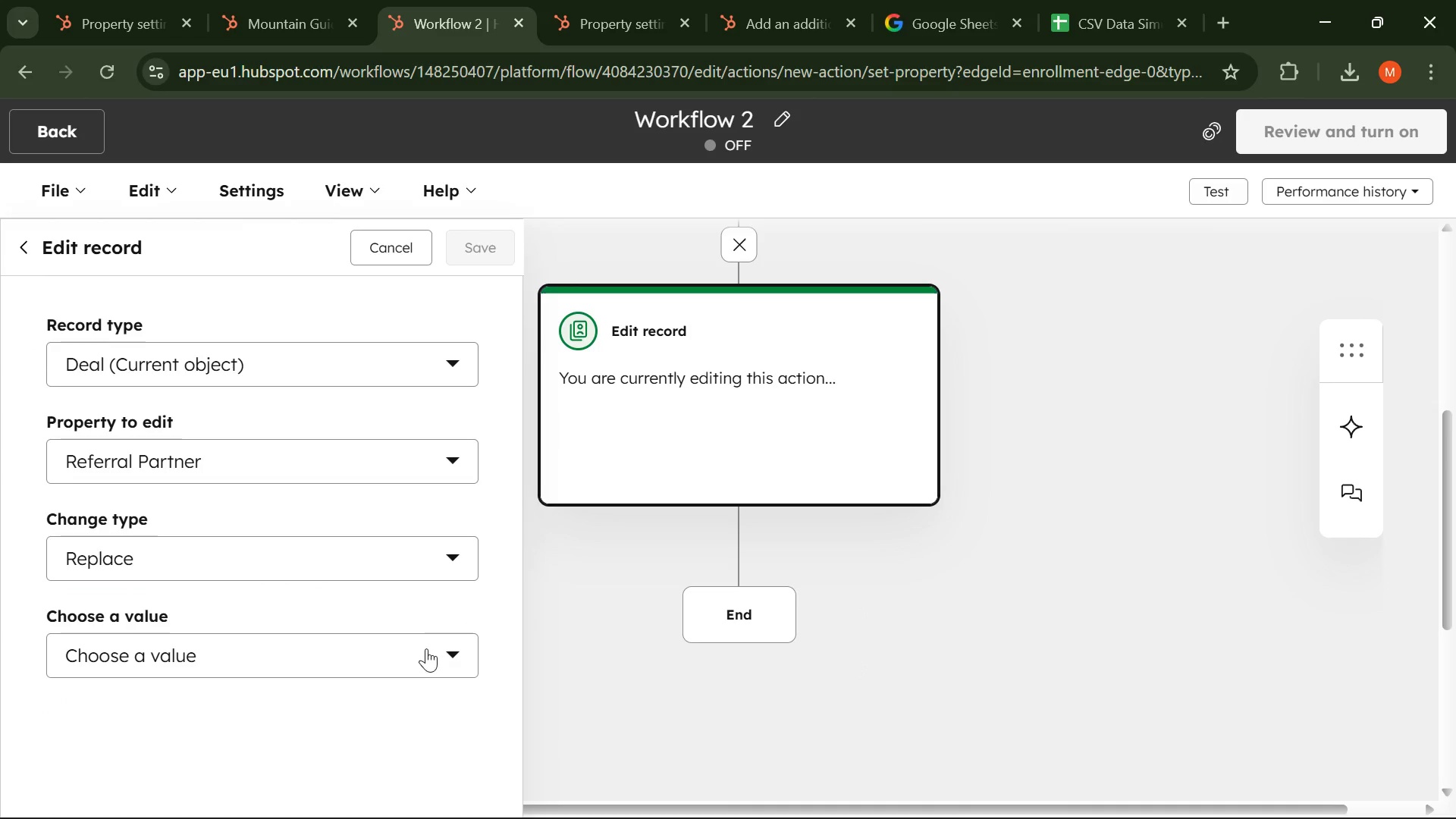 
left_click([425, 652])
 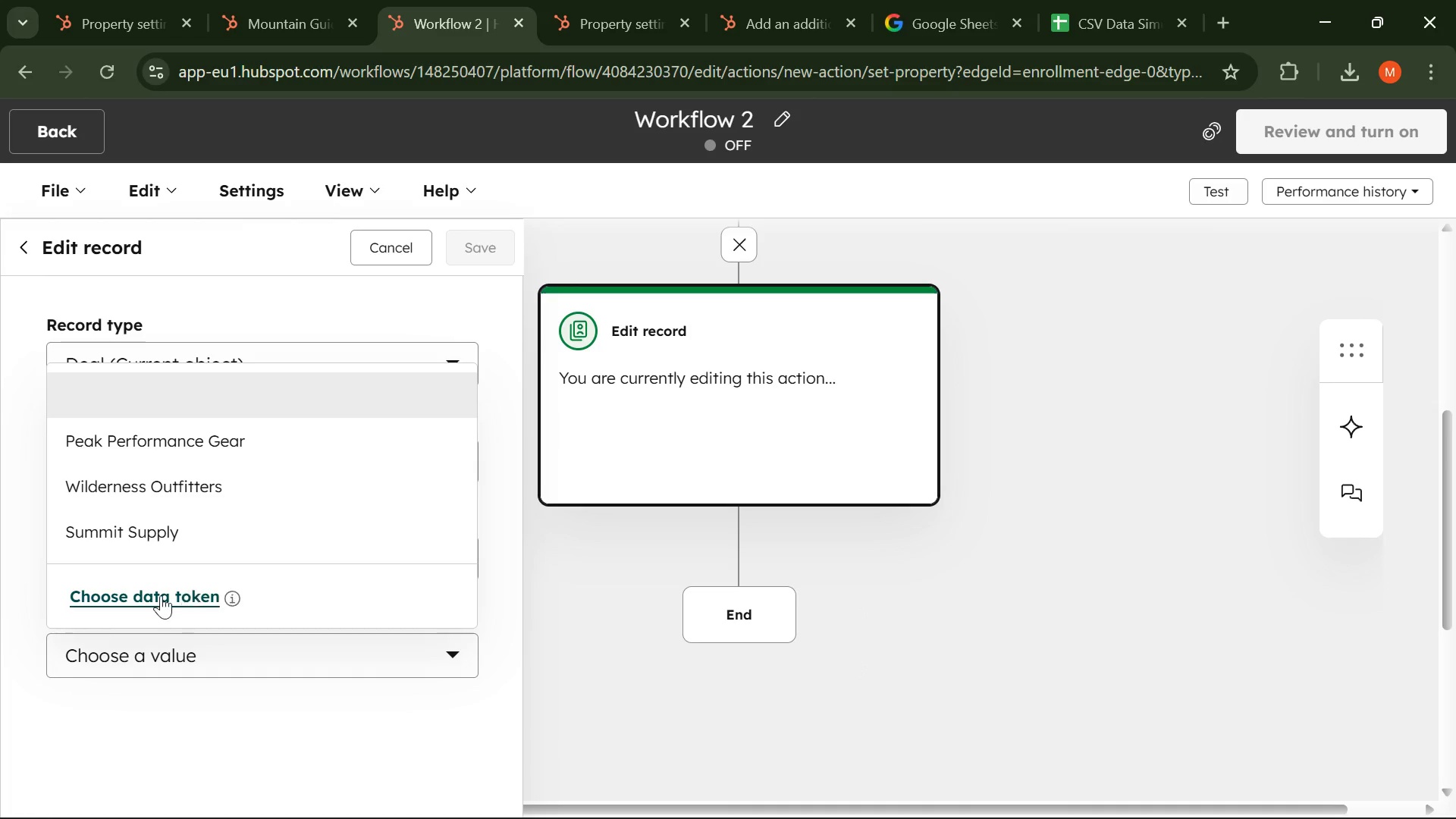 
left_click([159, 595])
 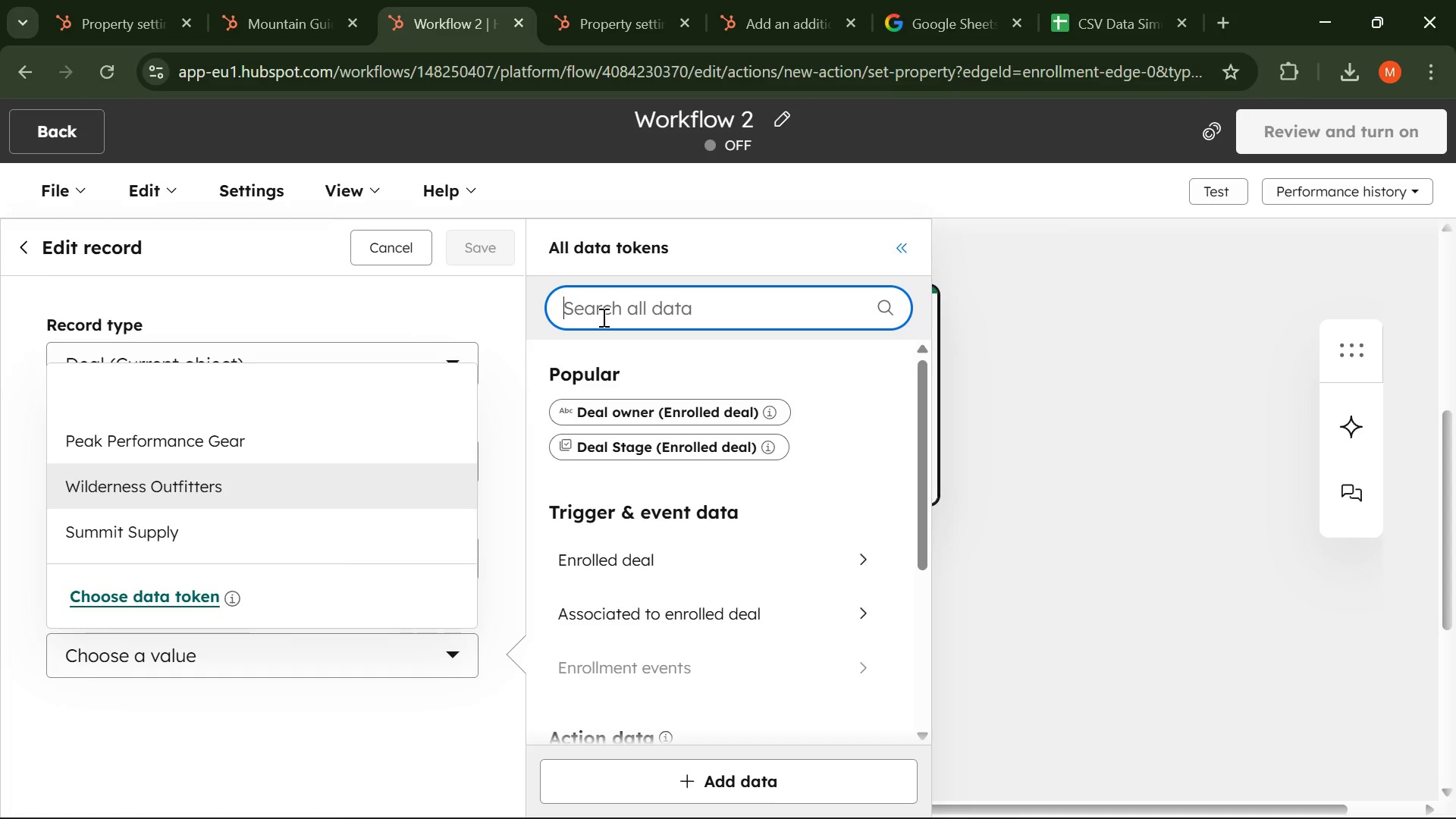 
left_click([277, 17])
 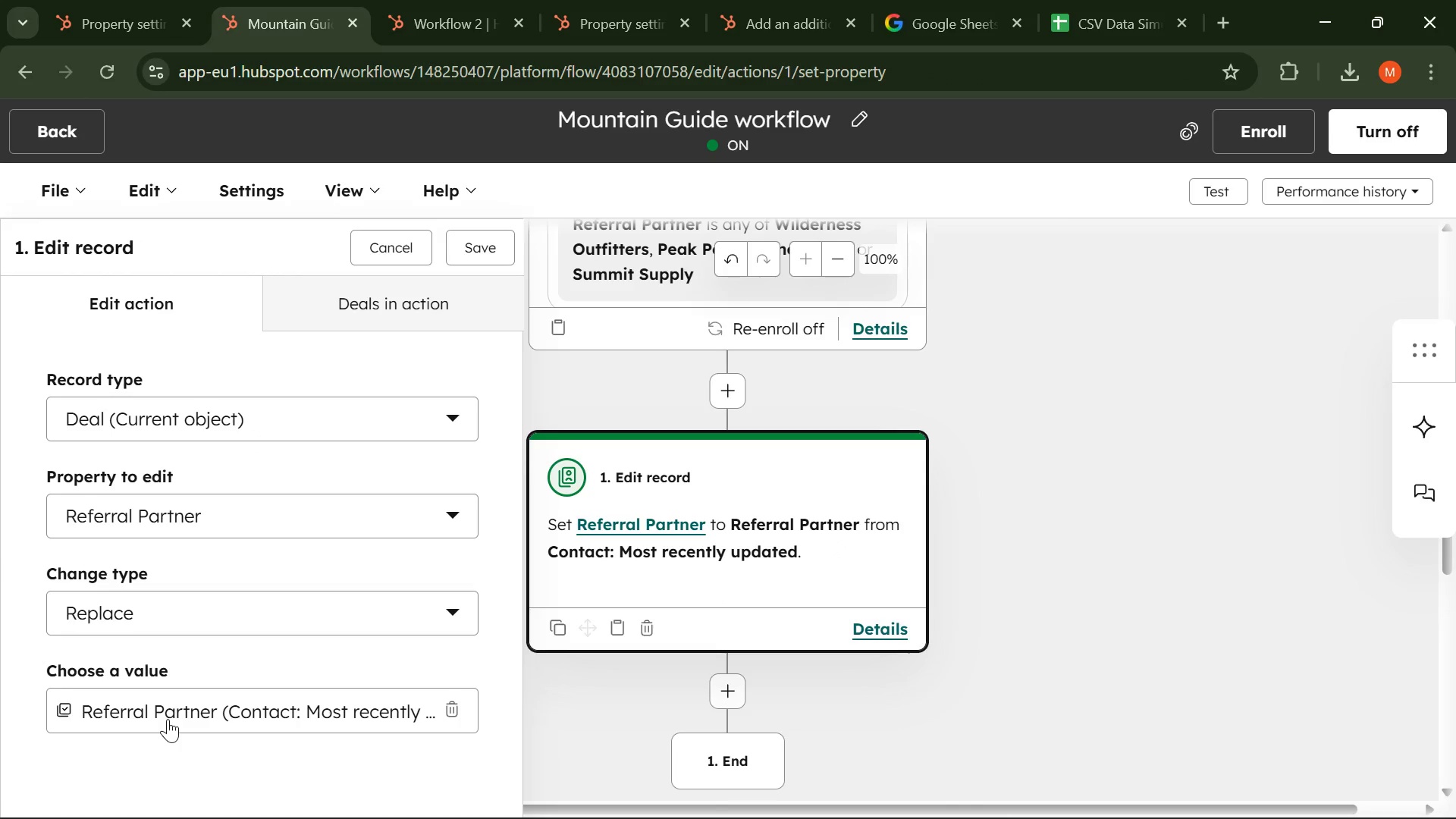 
left_click([168, 719])
 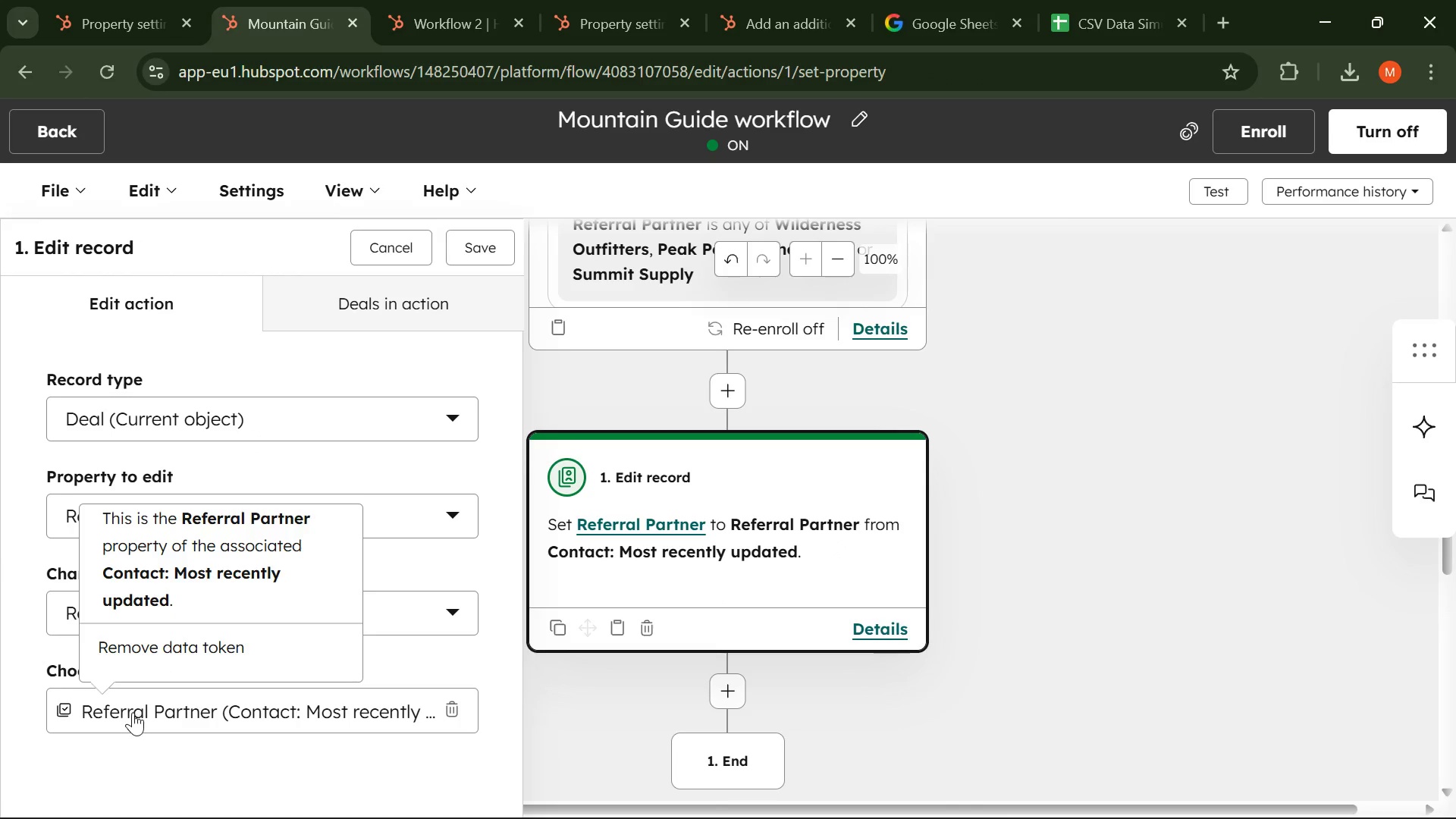 
left_click([134, 718])
 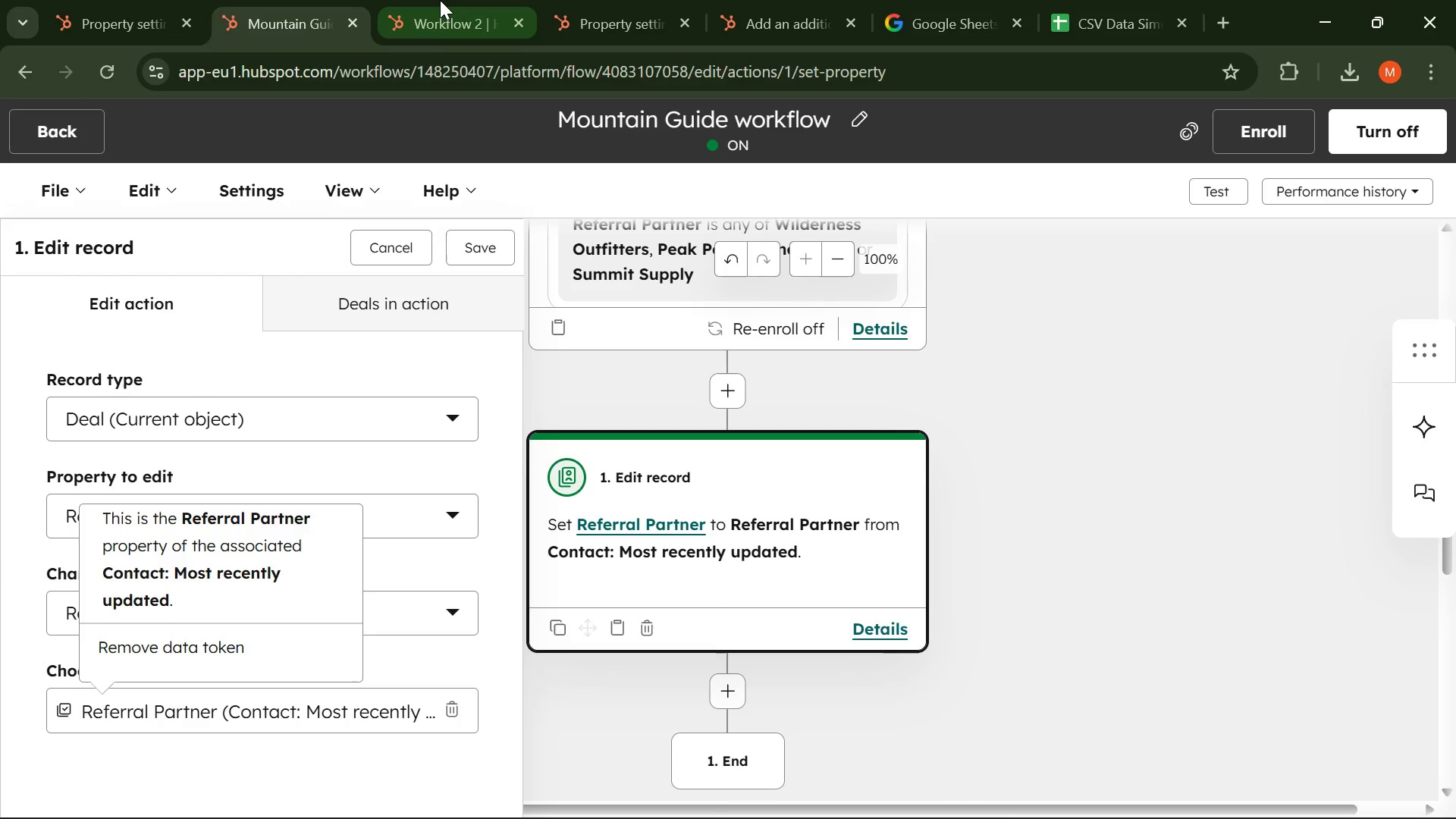 
left_click([440, 0])
 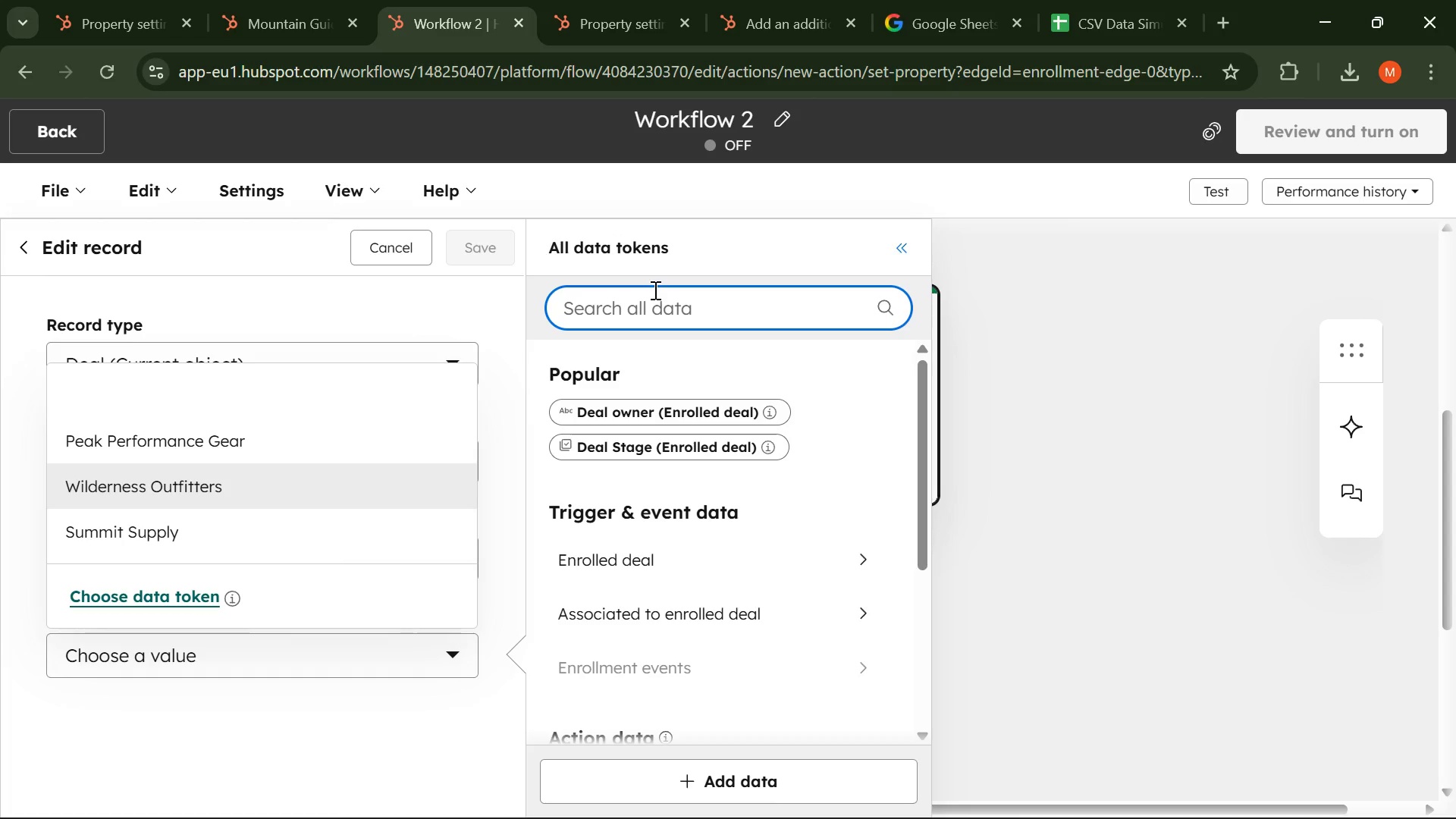 
left_click([654, 290])
 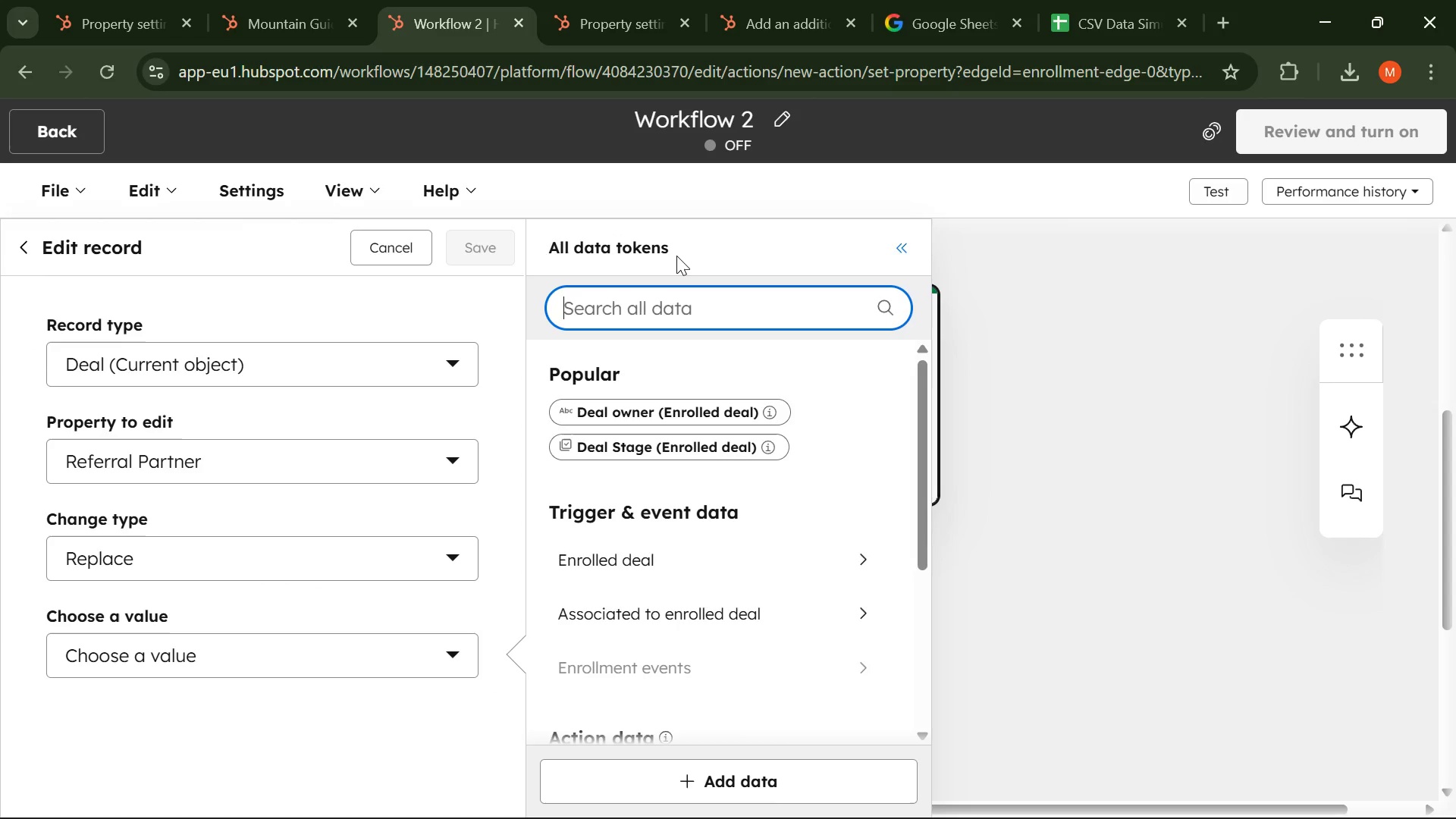 
type(ref)
 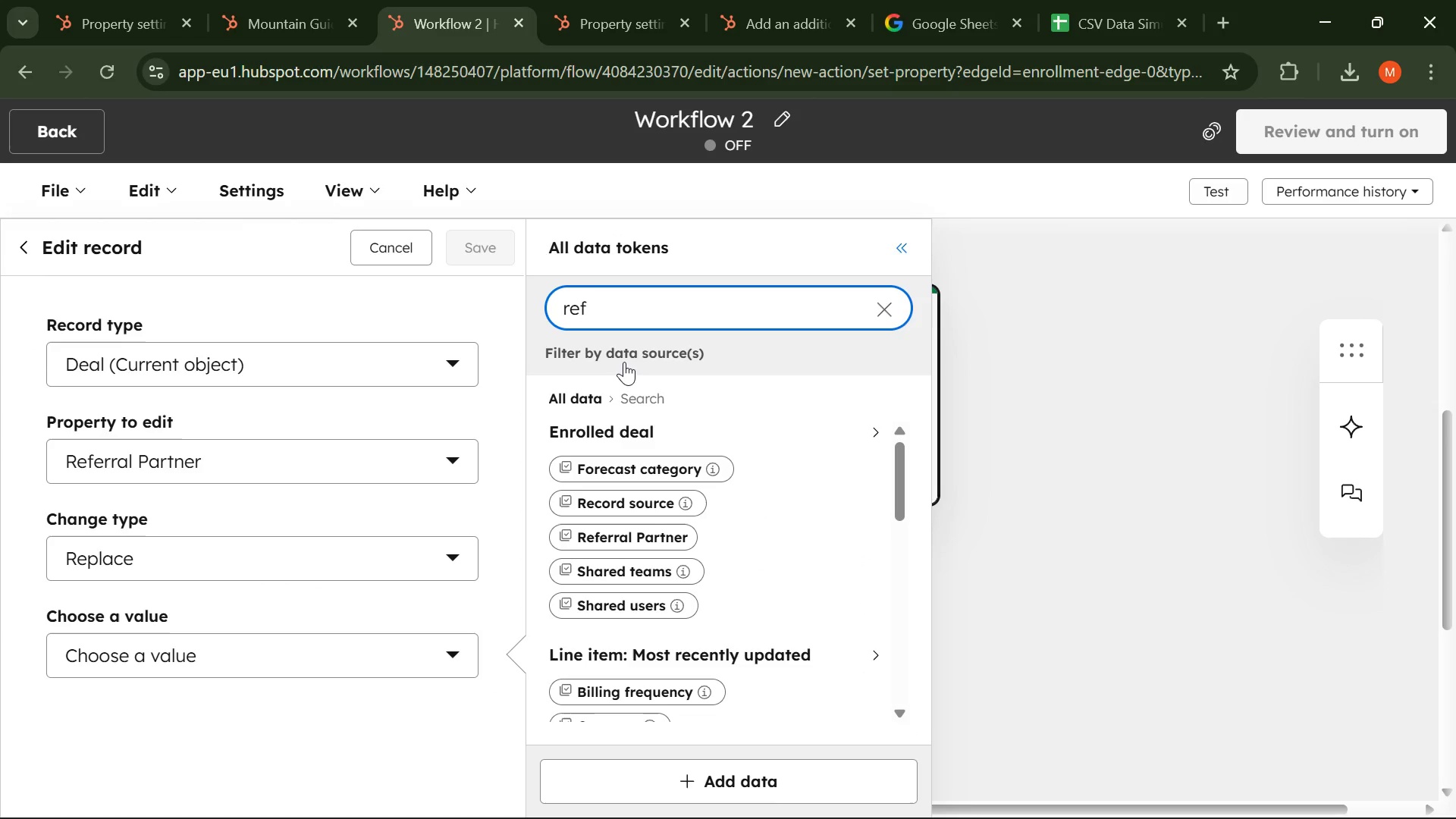 
type(eral)
key(Backspace)
key(Backspace)
key(Backspace)
key(Backspace)
 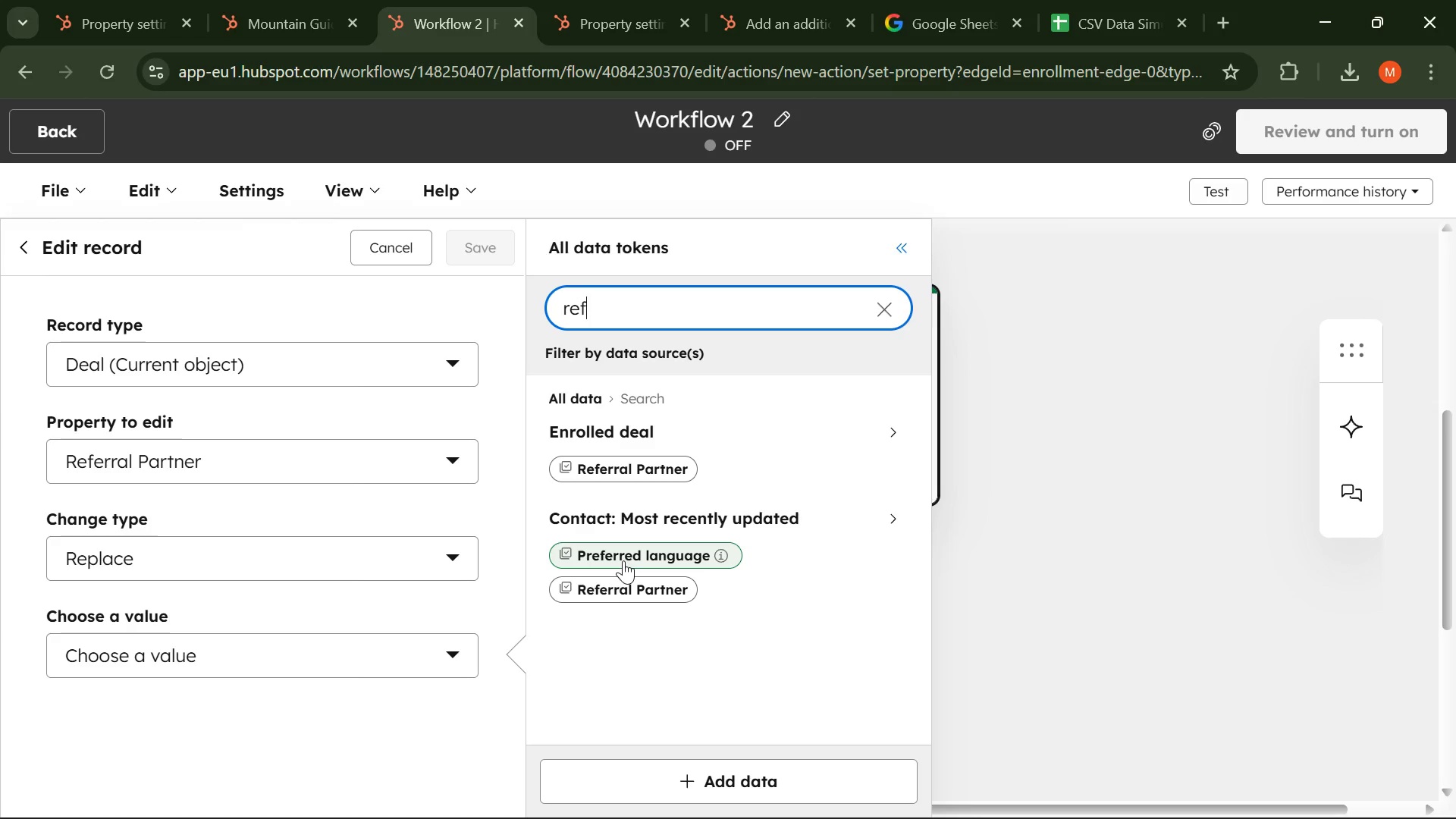 
left_click([610, 580])
 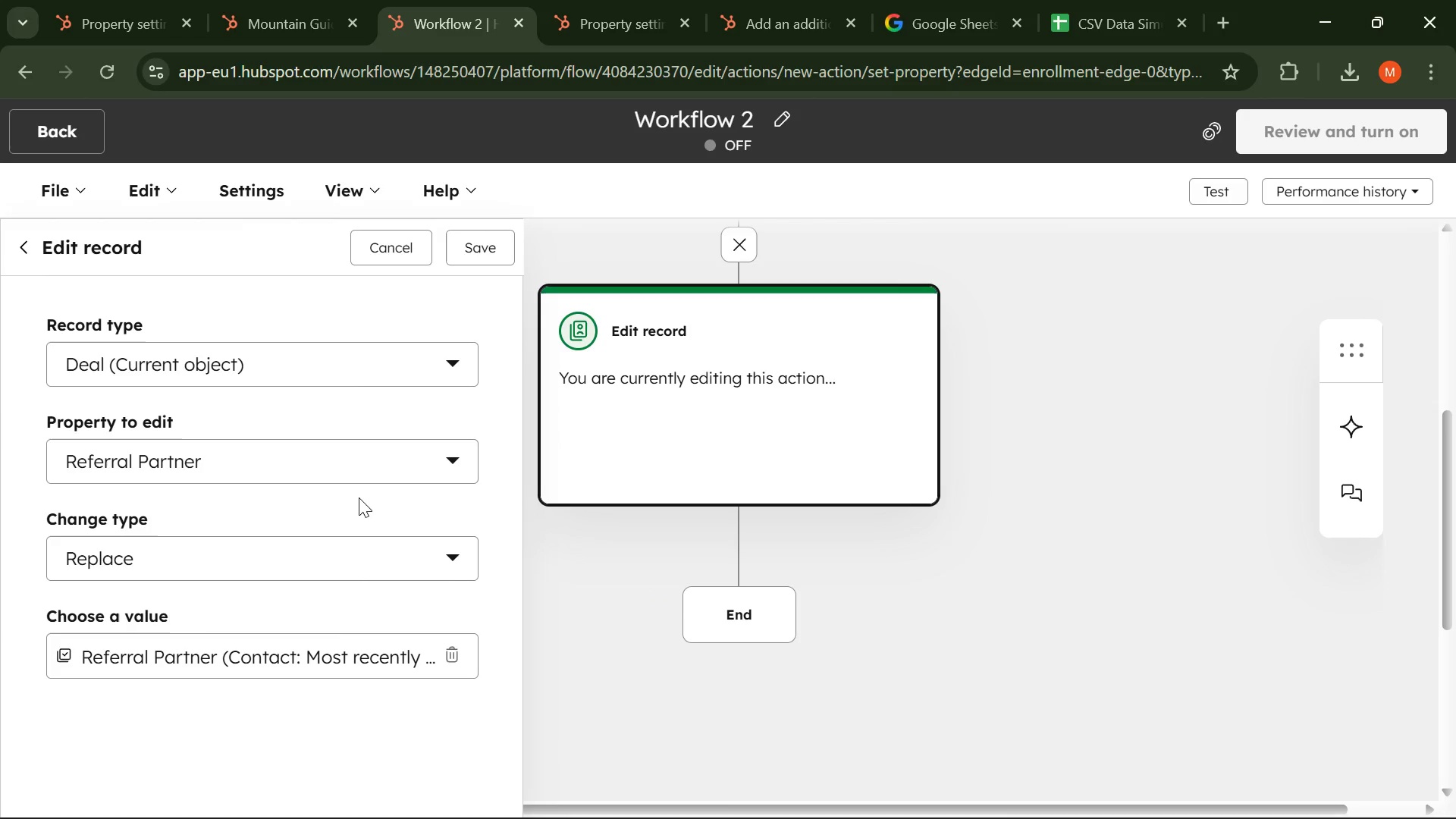 
scroll: coordinate [359, 497], scroll_direction: down, amount: 1.0
 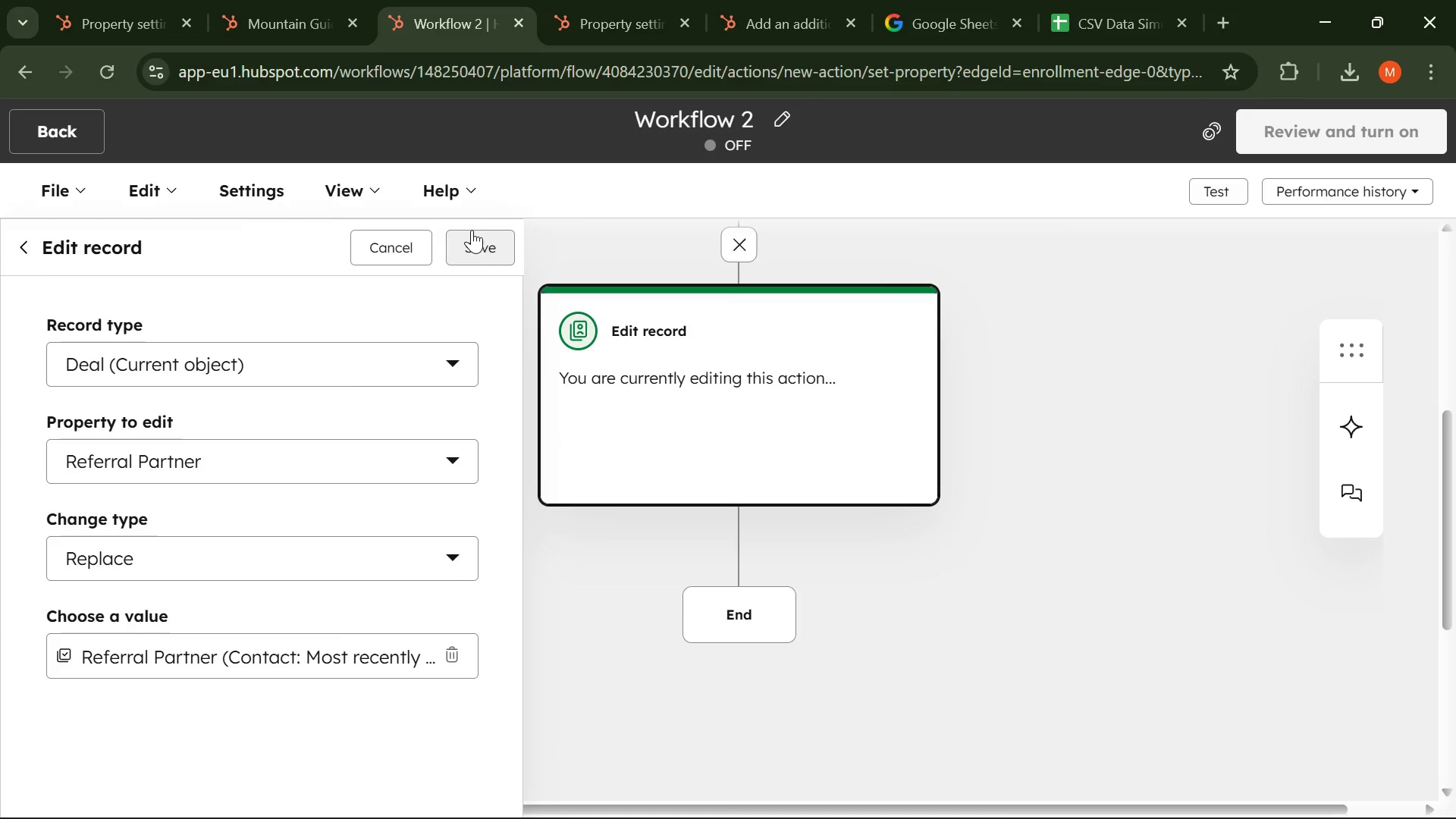 
left_click([476, 253])
 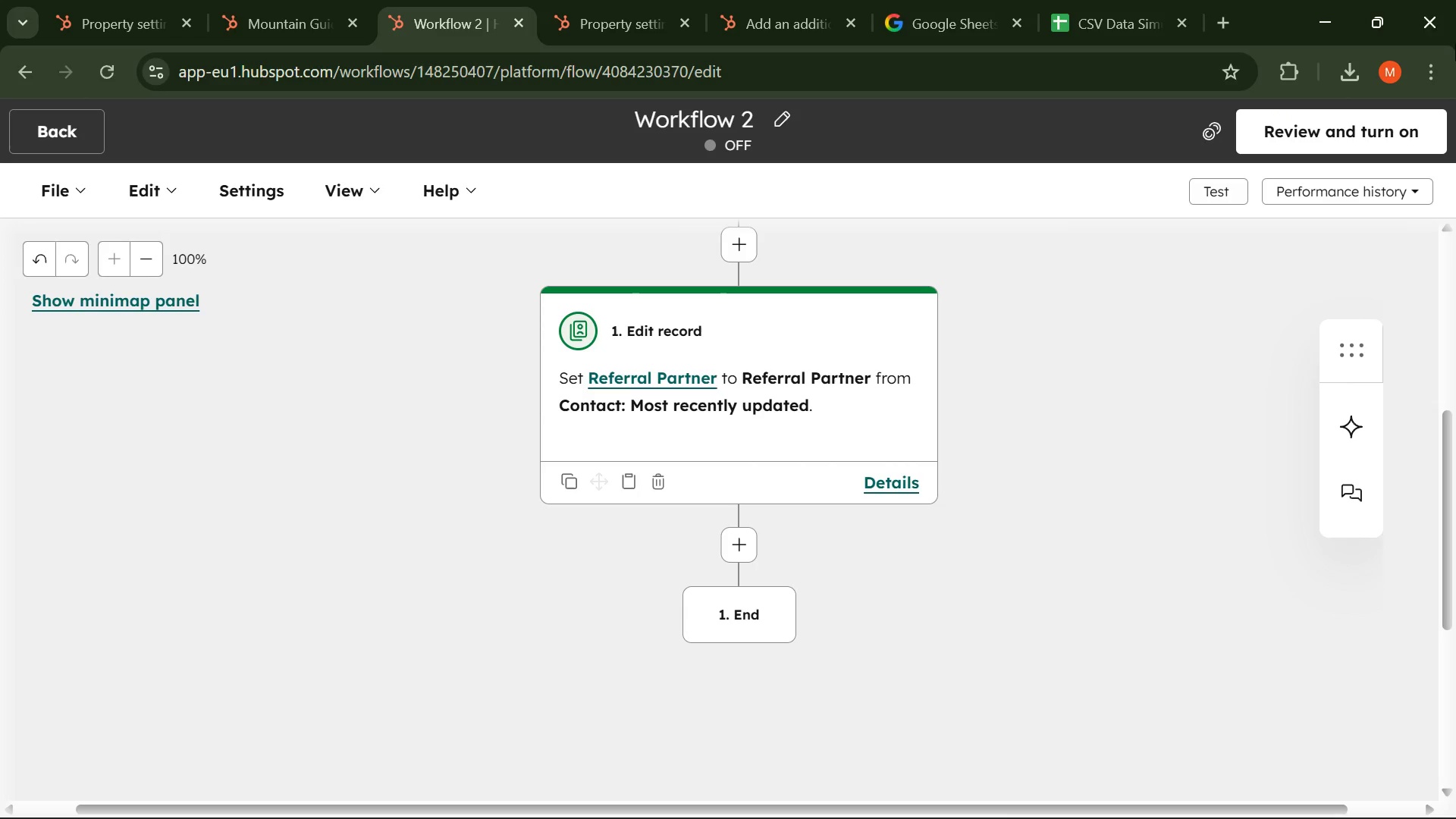 
wait(5.19)
 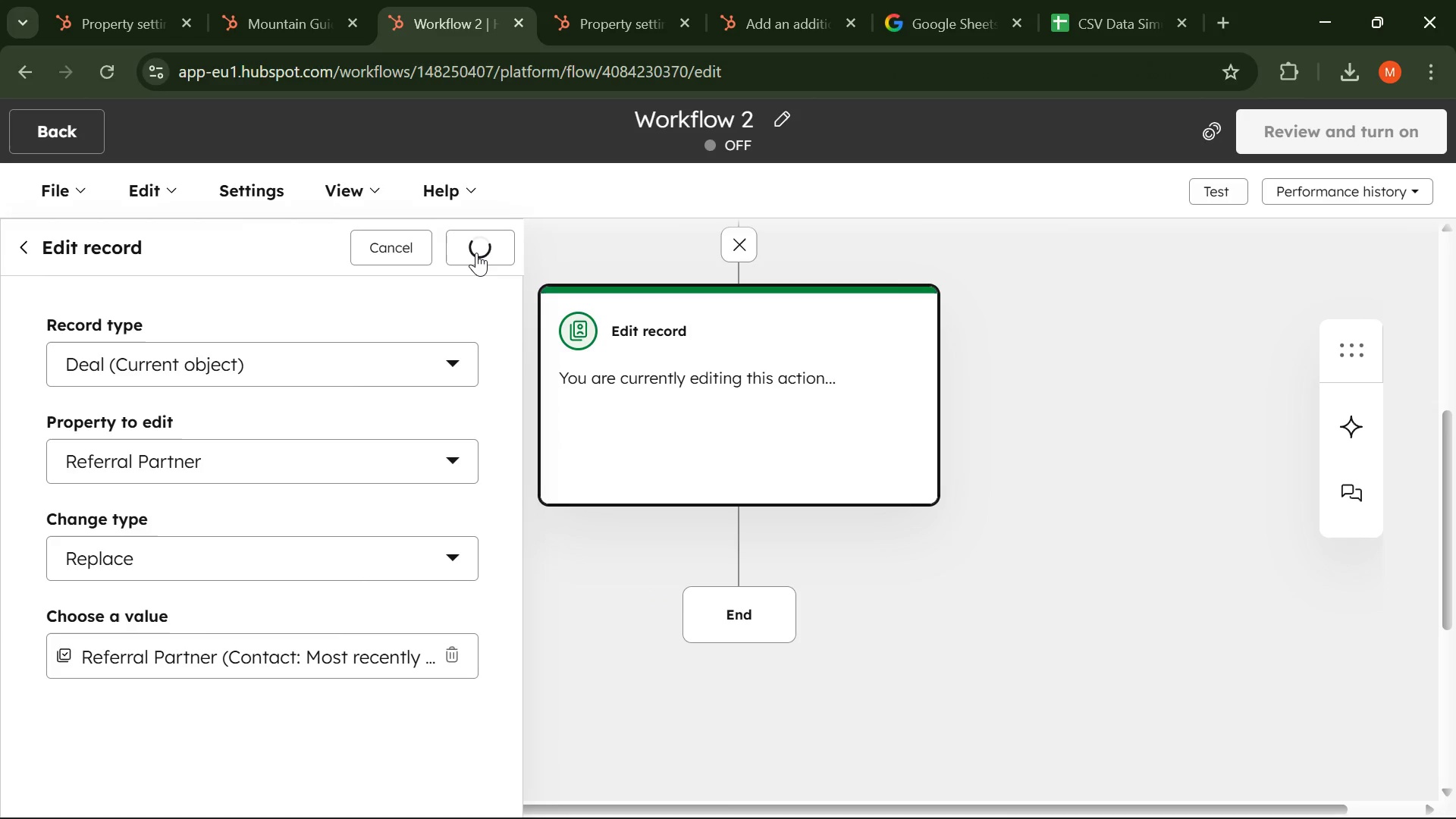 
scroll: coordinate [786, 396], scroll_direction: up, amount: 2.0
 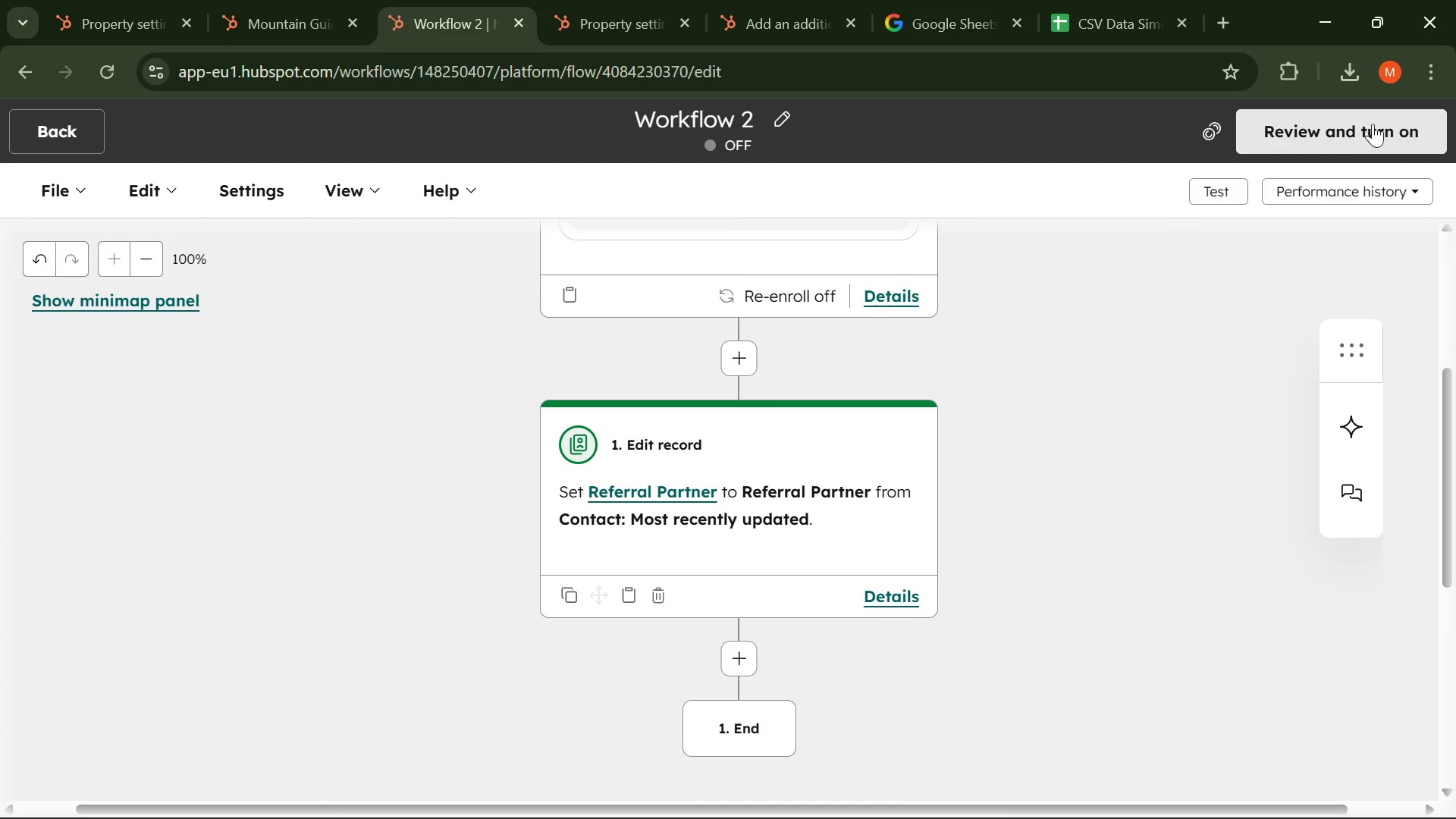 
left_click([1370, 124])
 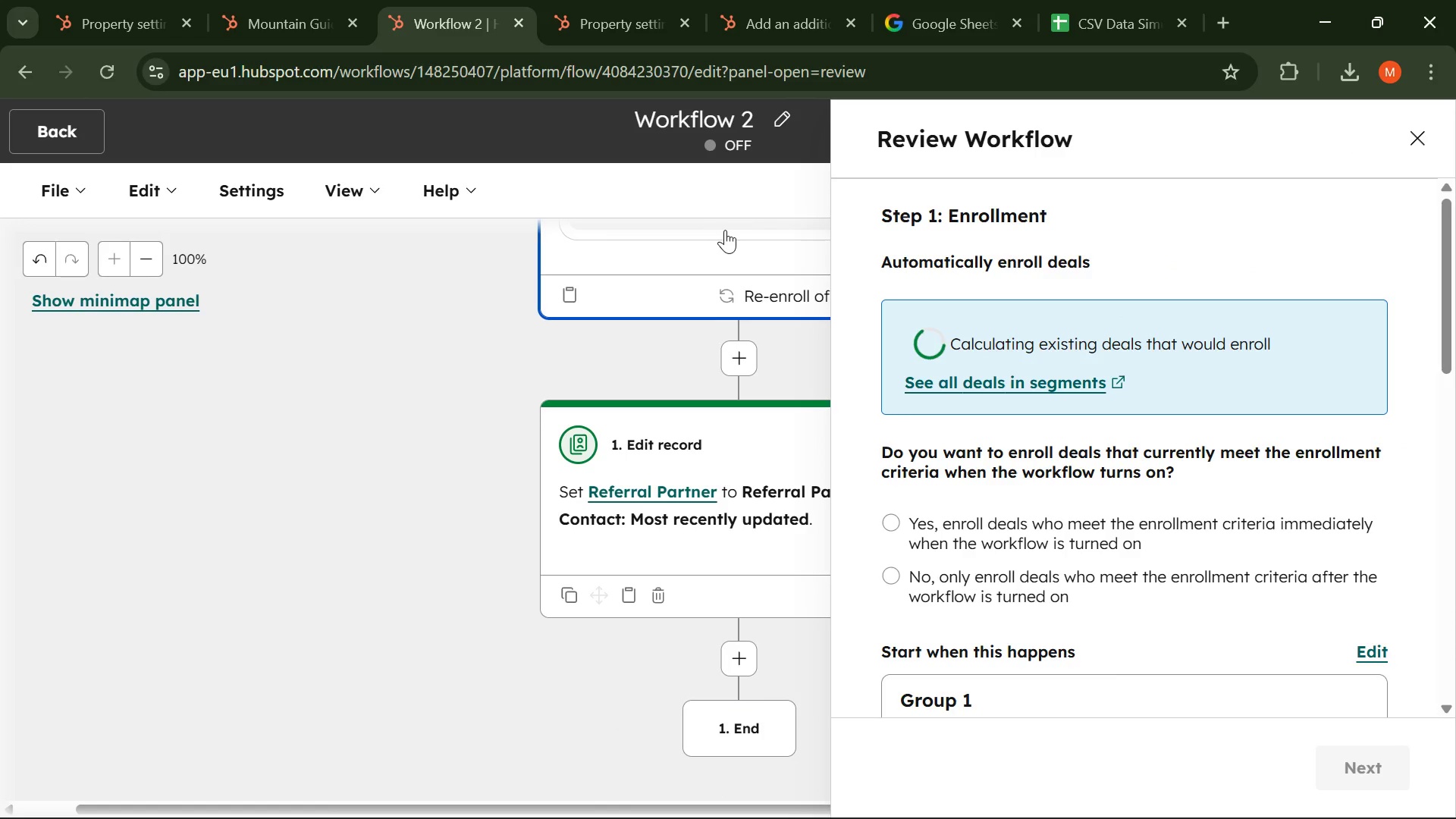 
wait(7.34)
 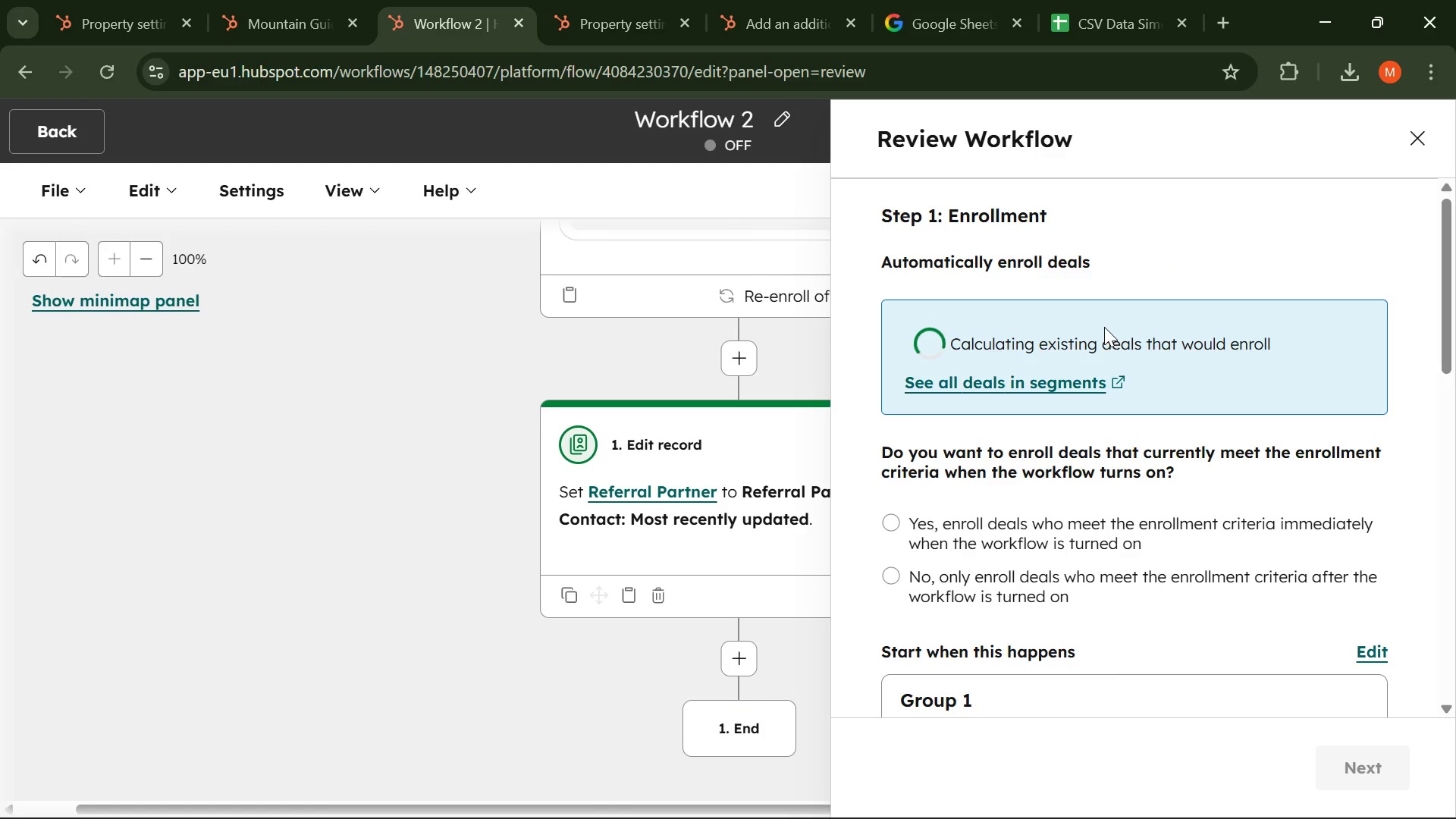 
left_click([762, 122])
 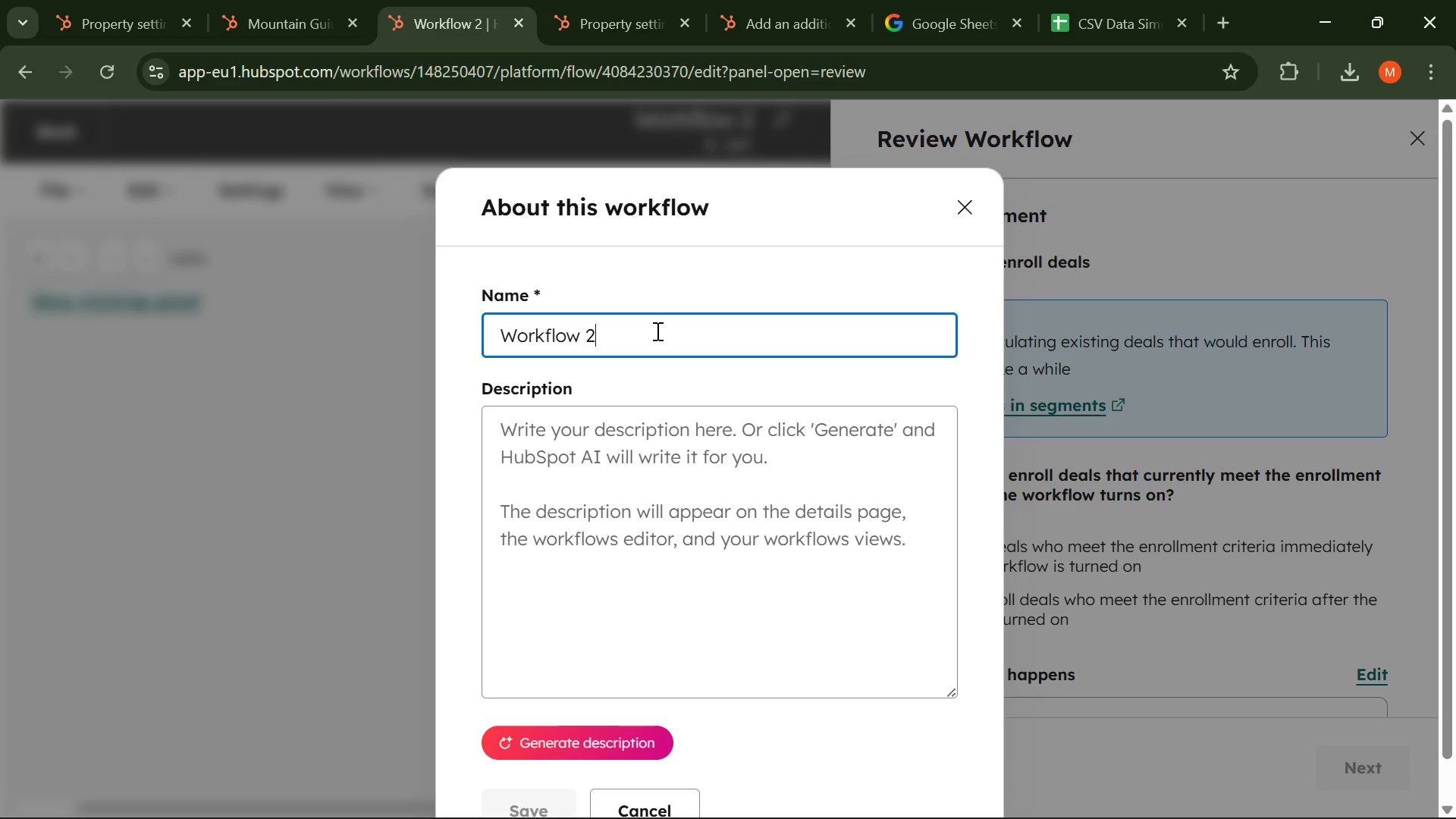 
key(Backspace)
 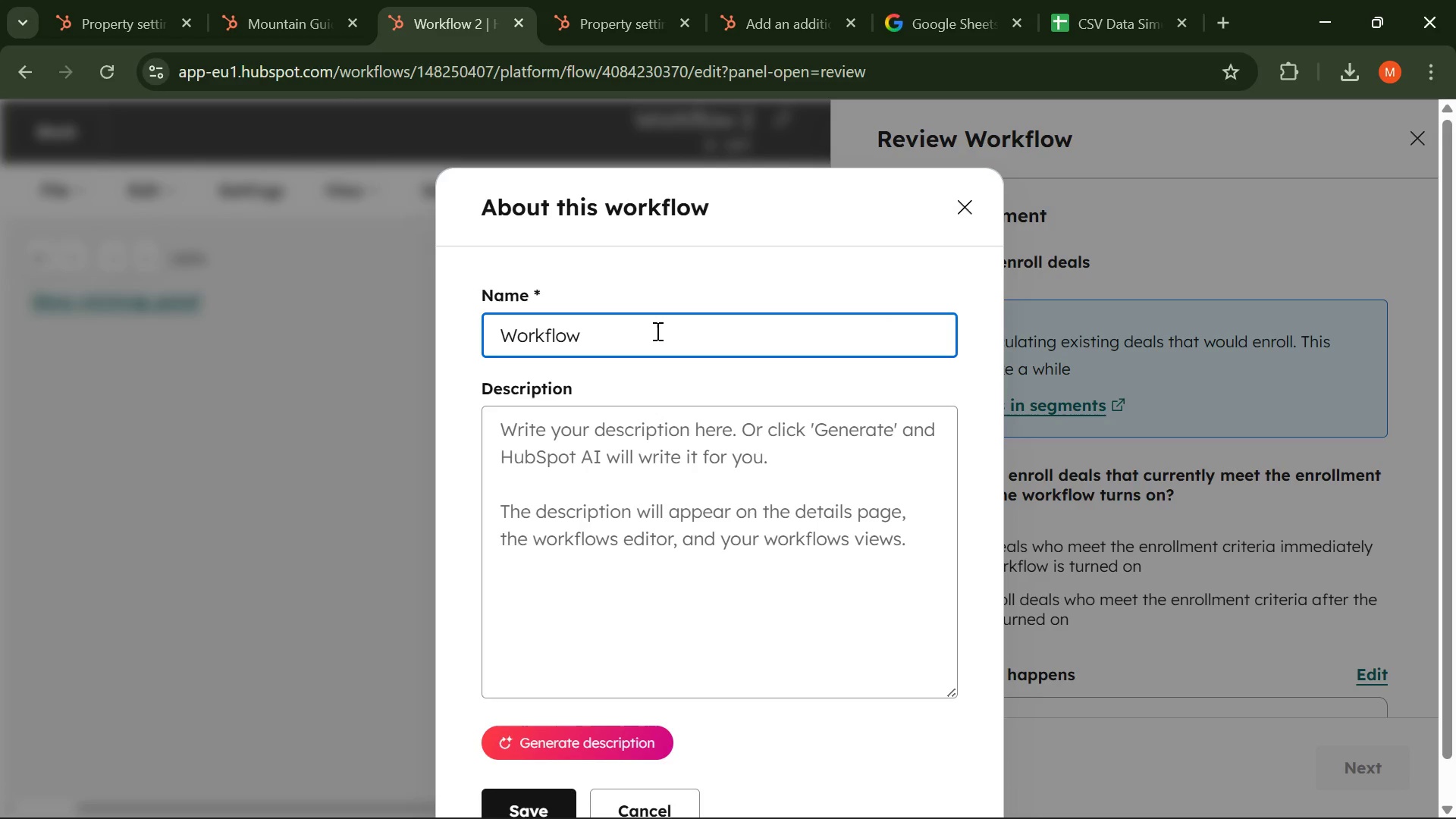 
key(1)
 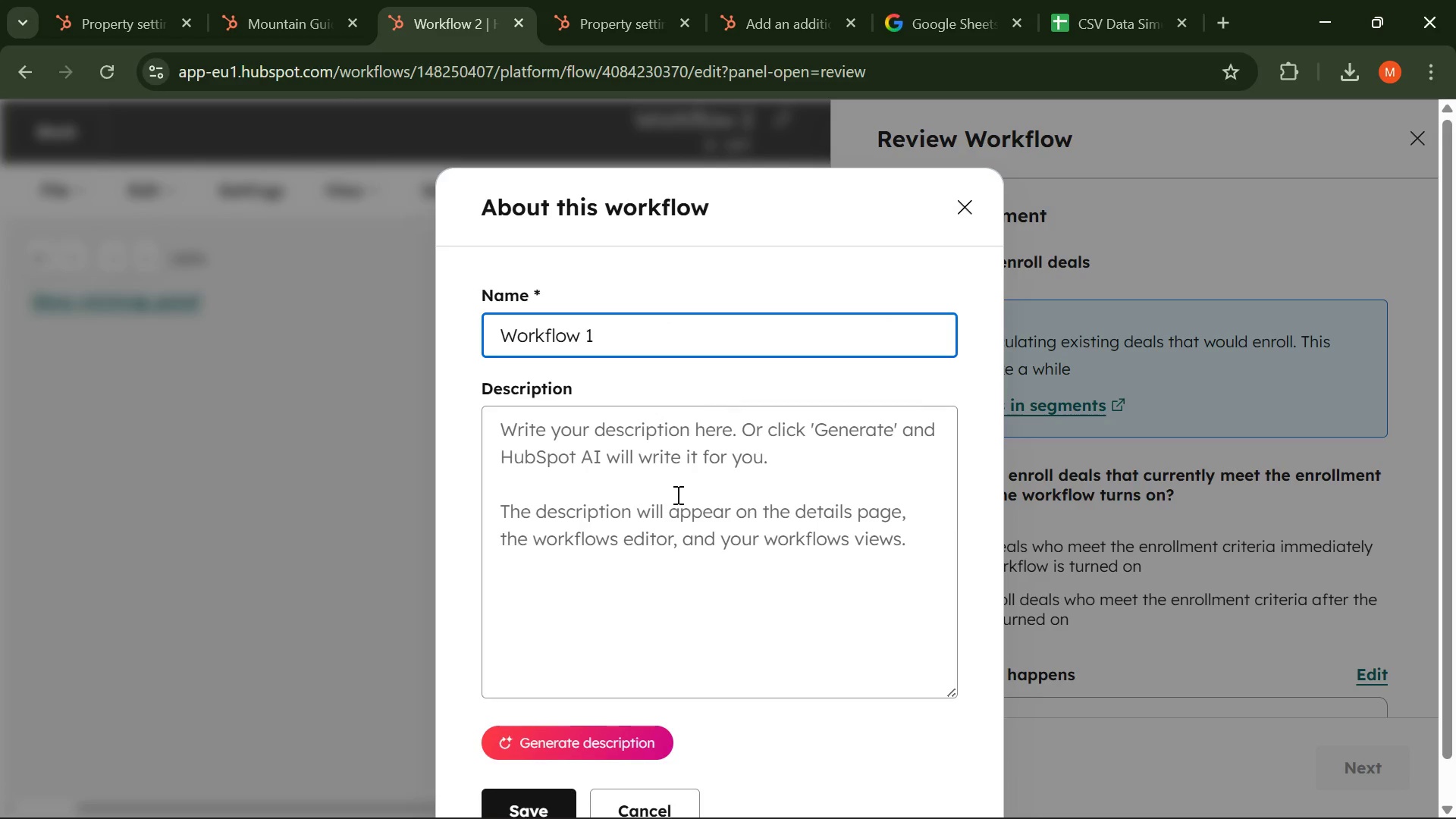 
scroll: coordinate [652, 555], scroll_direction: down, amount: 4.0
 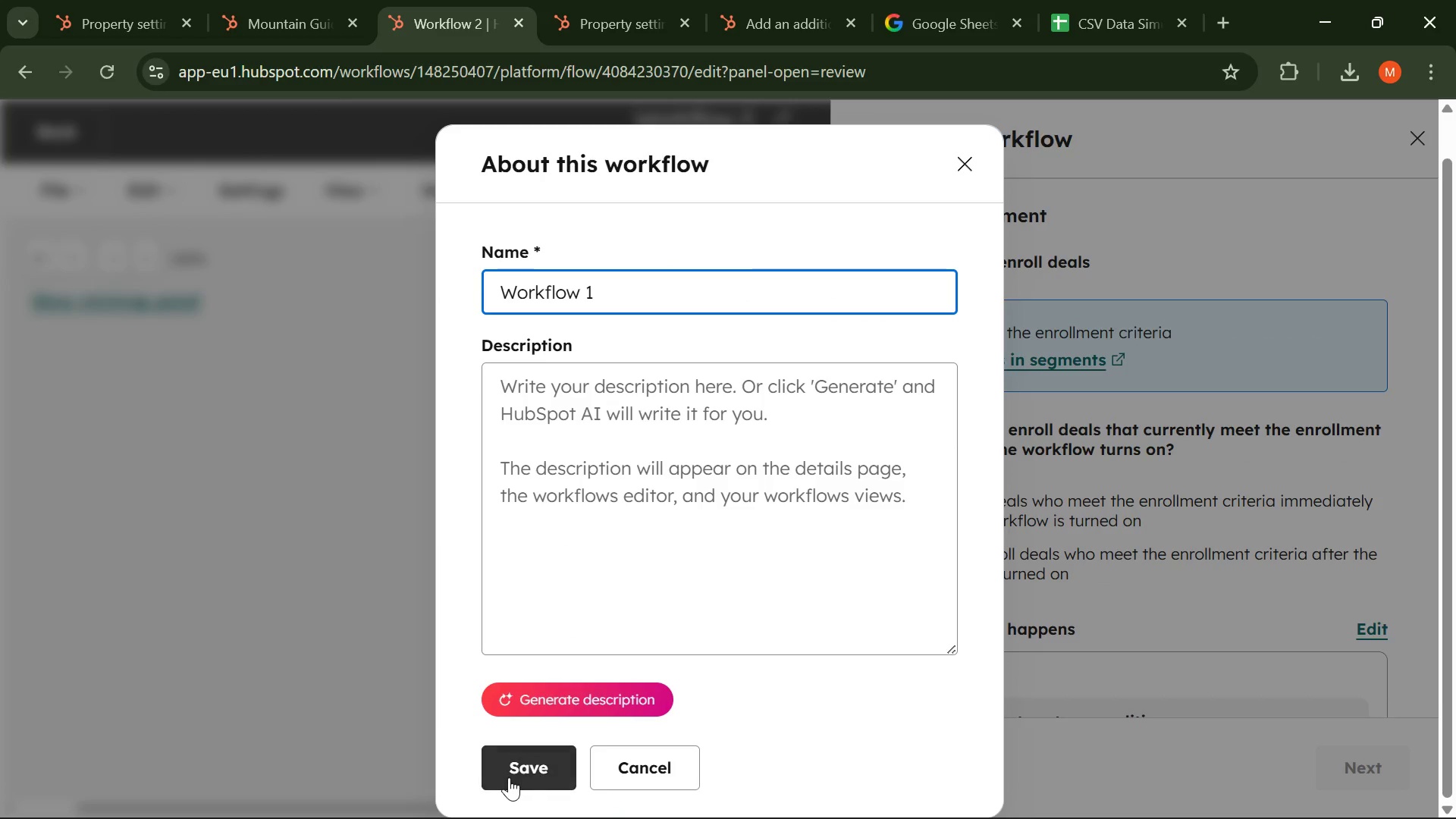 
left_click([509, 777])
 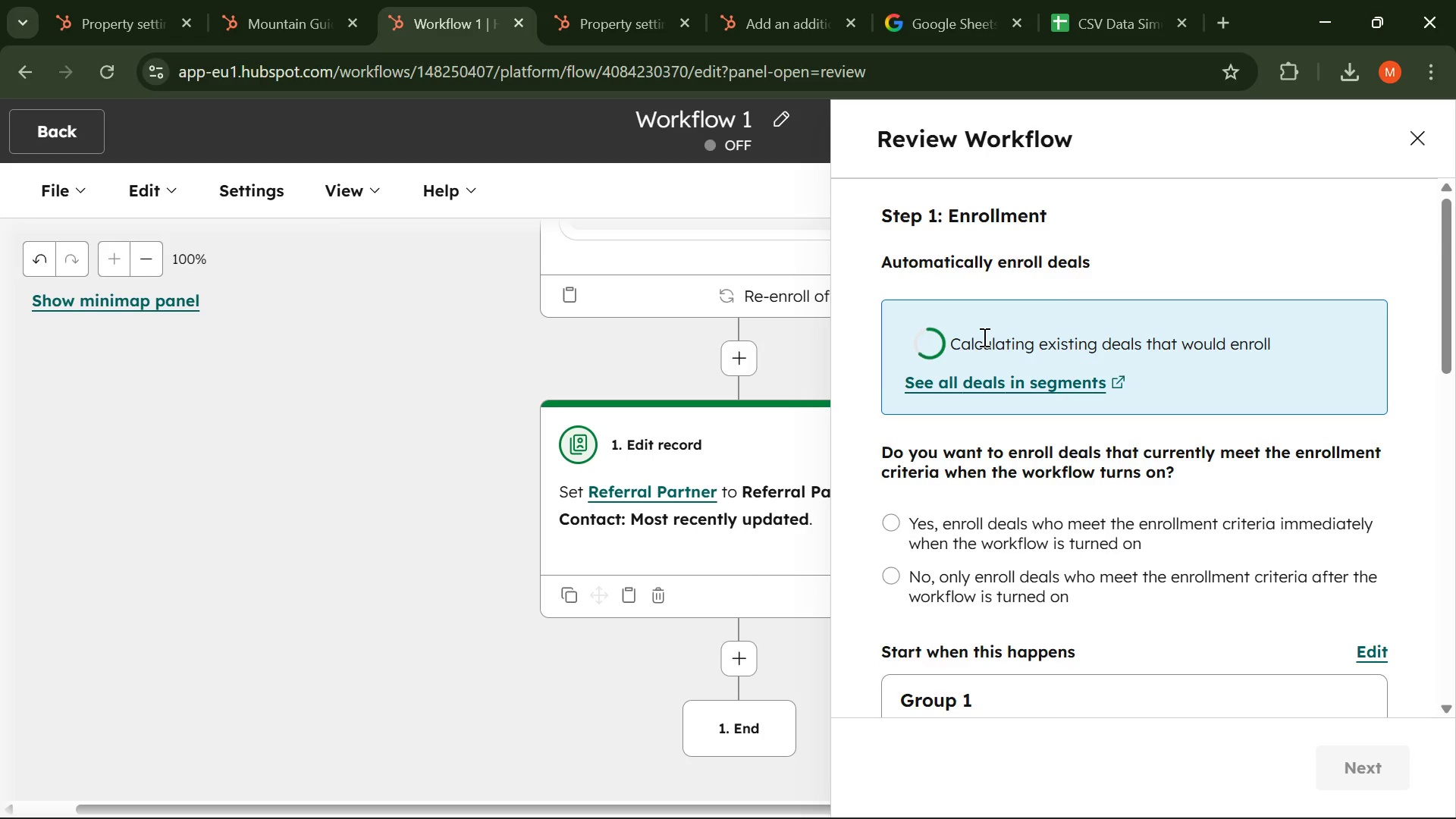 
wait(7.48)
 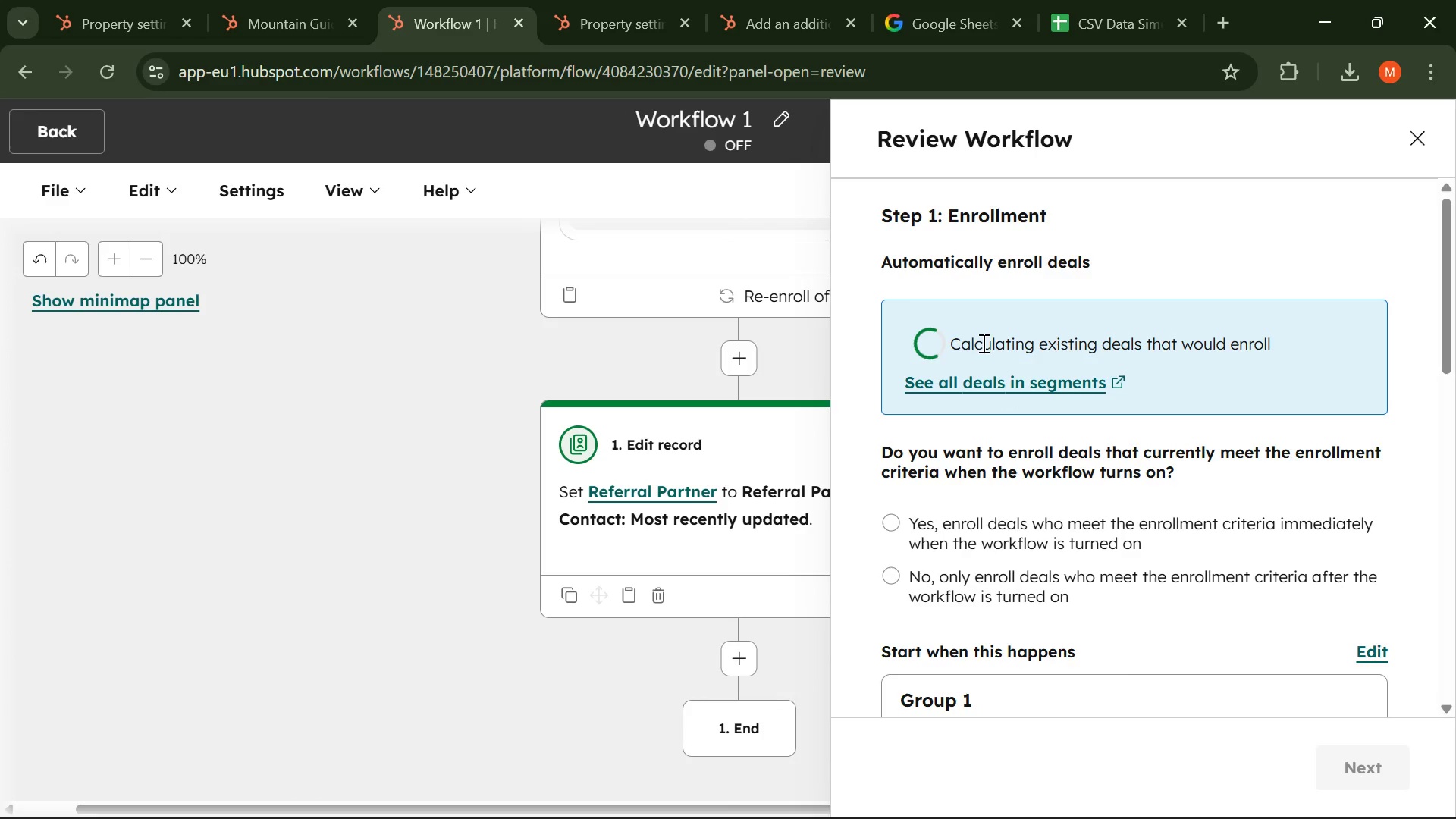 
scroll: coordinate [1098, 369], scroll_direction: down, amount: 6.0
 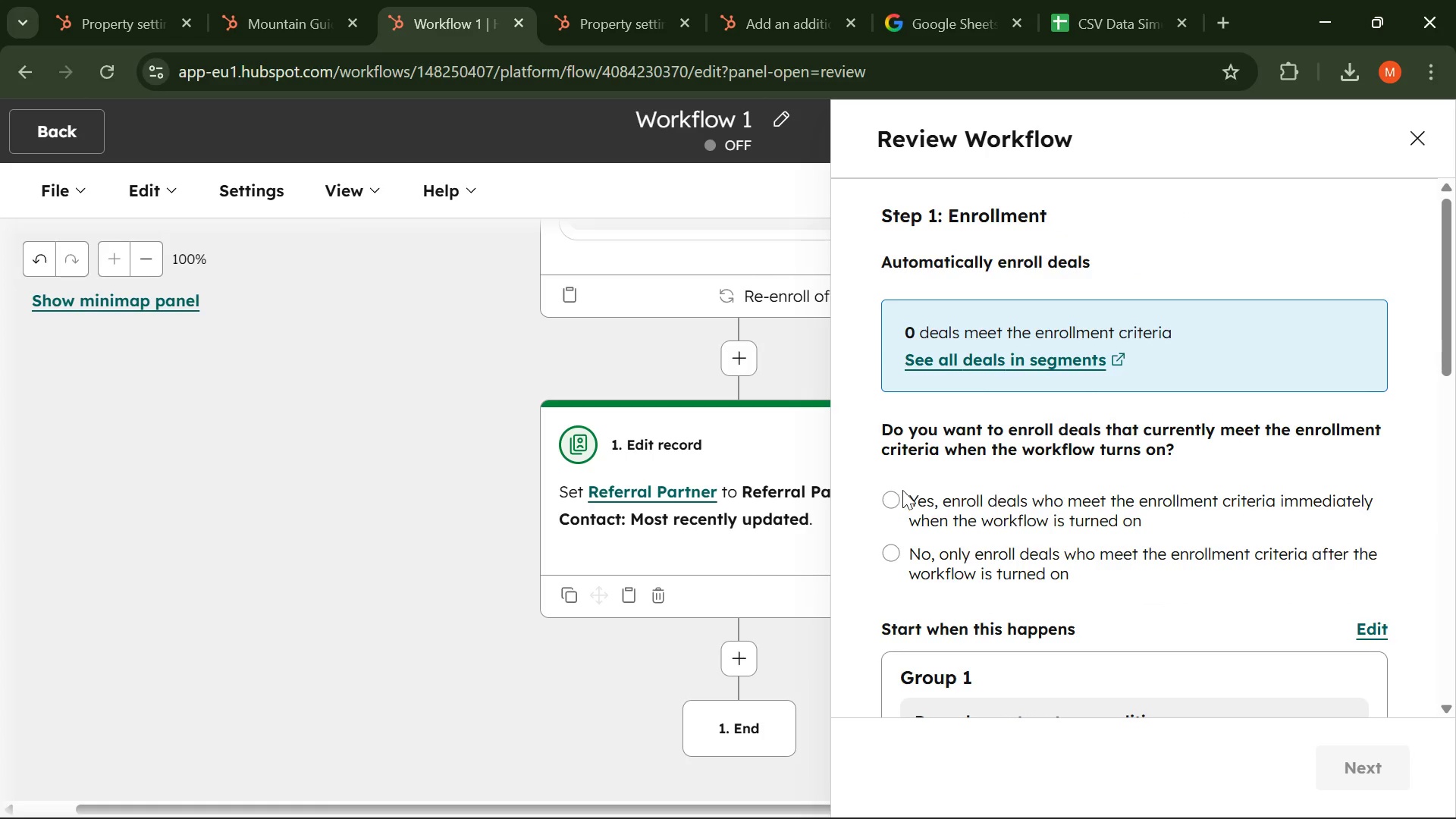 
left_click([898, 496])
 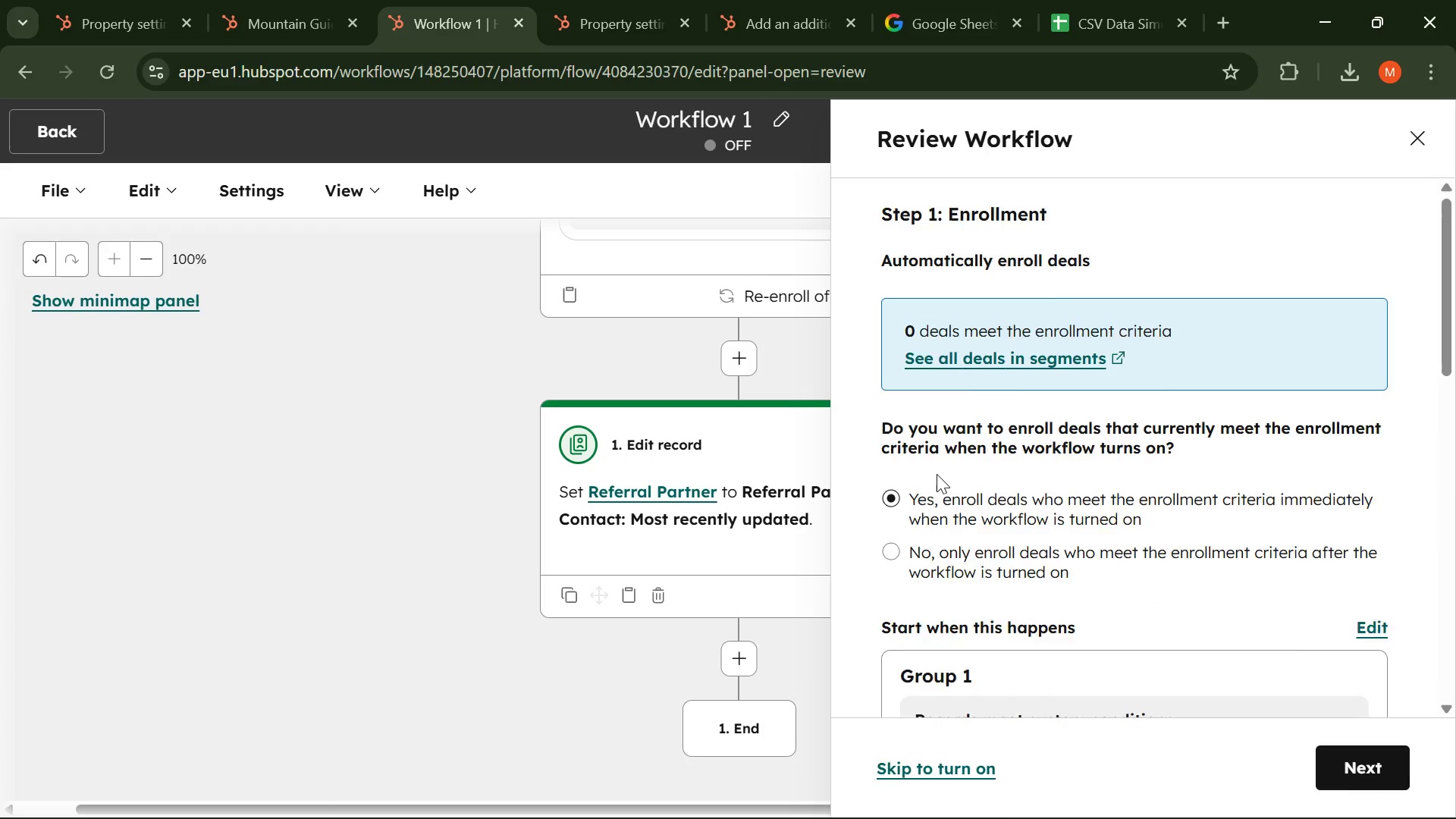 
scroll: coordinate [905, 475], scroll_direction: down, amount: 13.0
 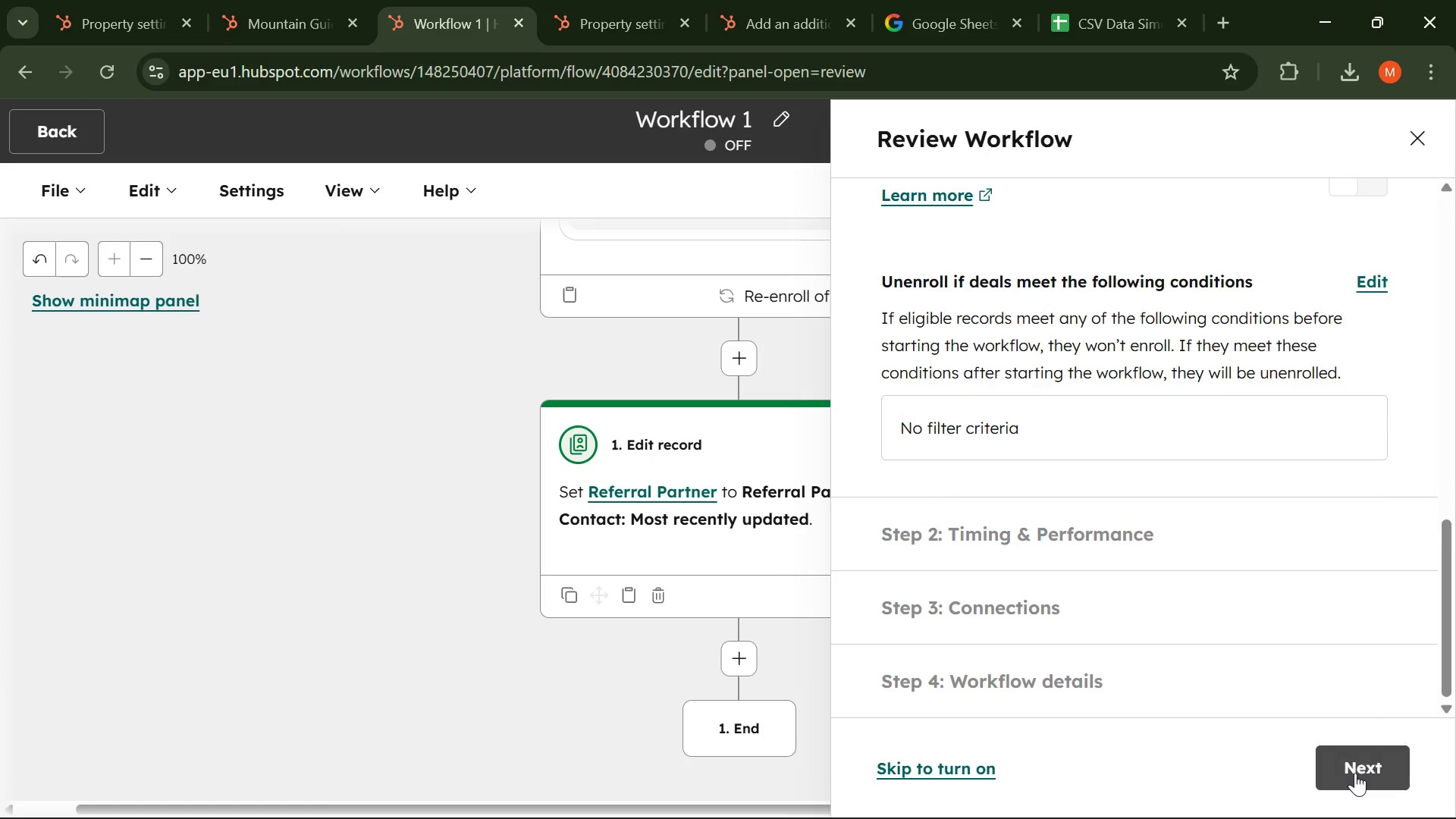 
left_click([1355, 773])
 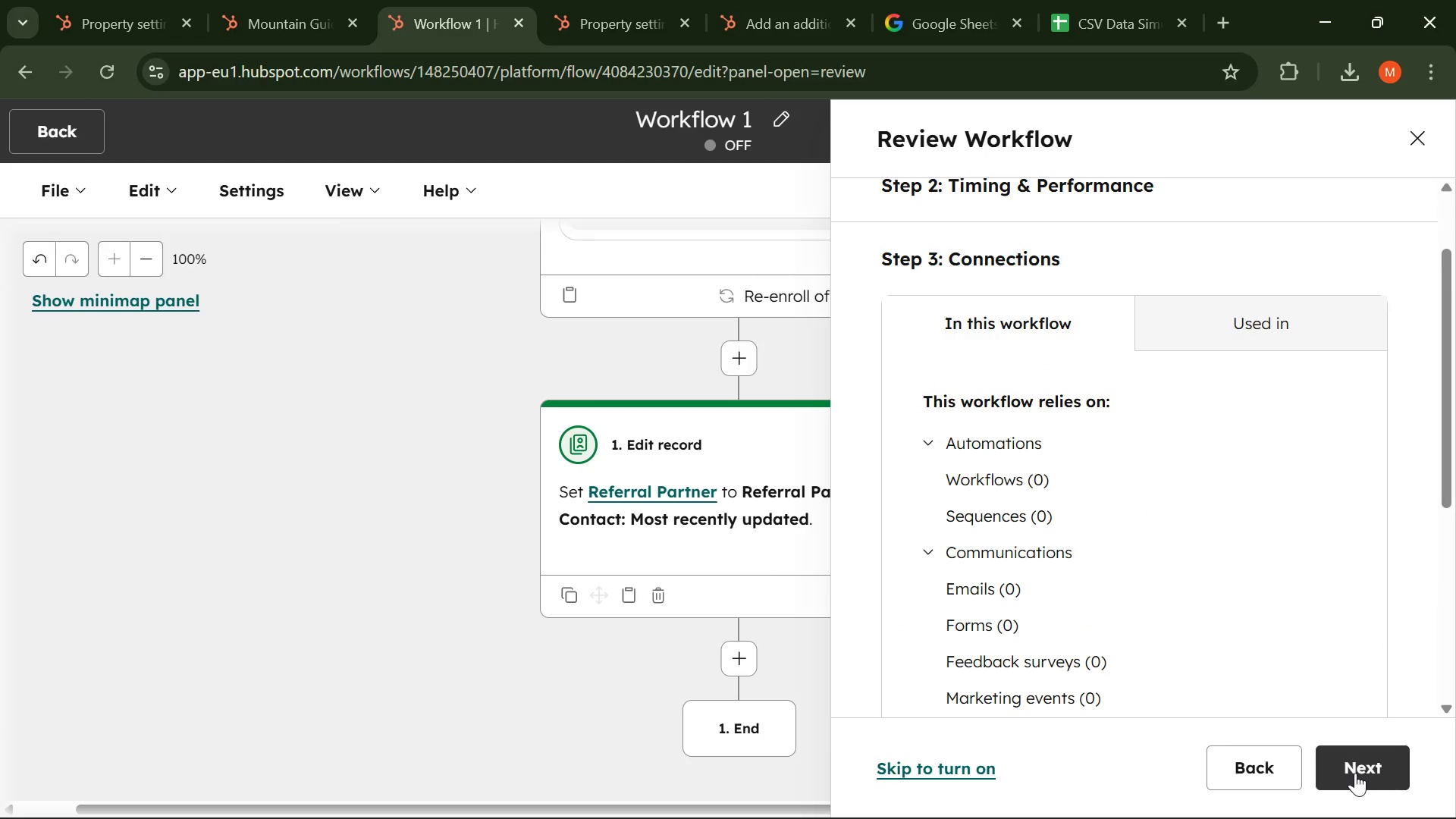 
left_click([1355, 773])
 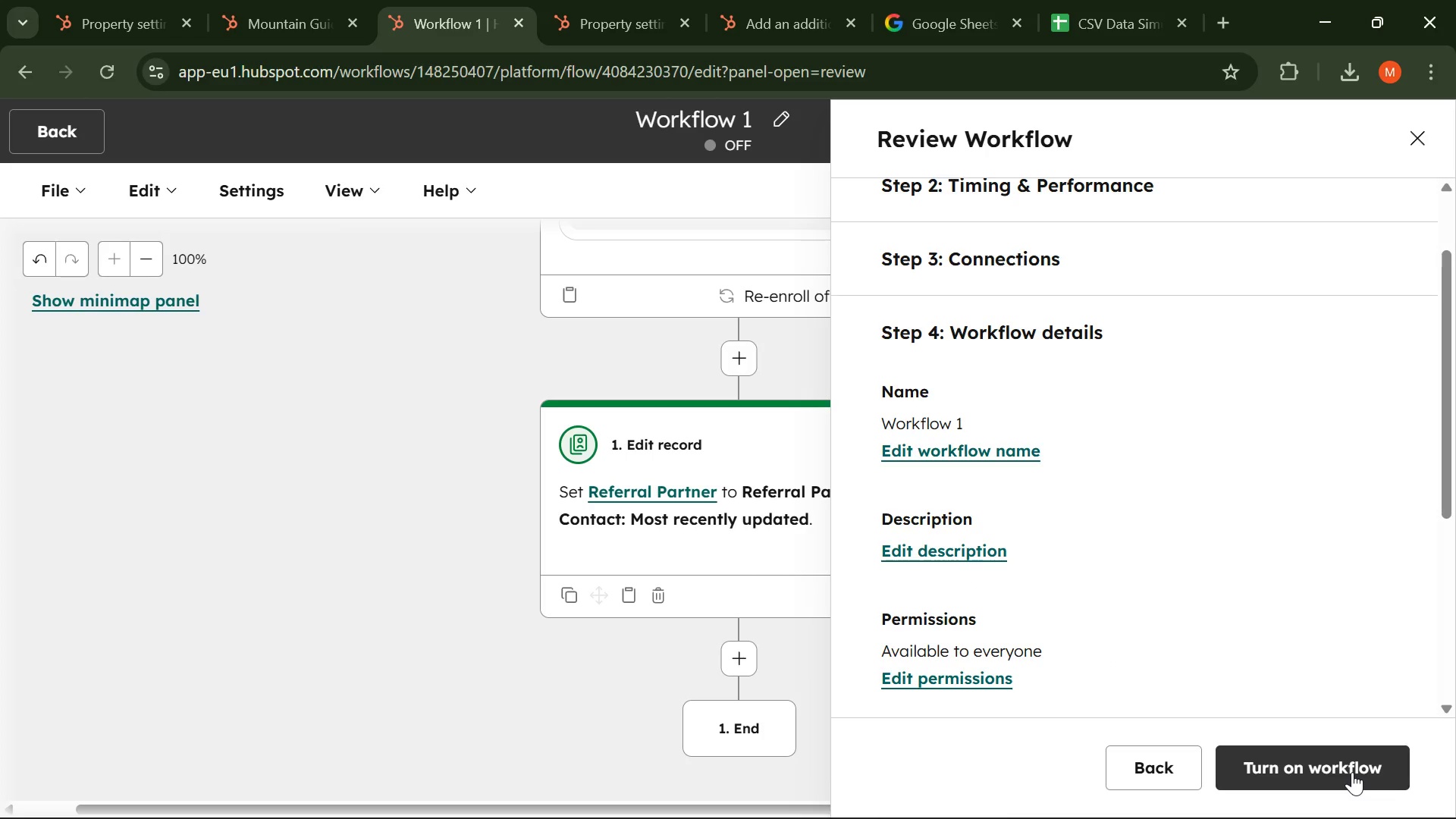 
left_click([1352, 772])
 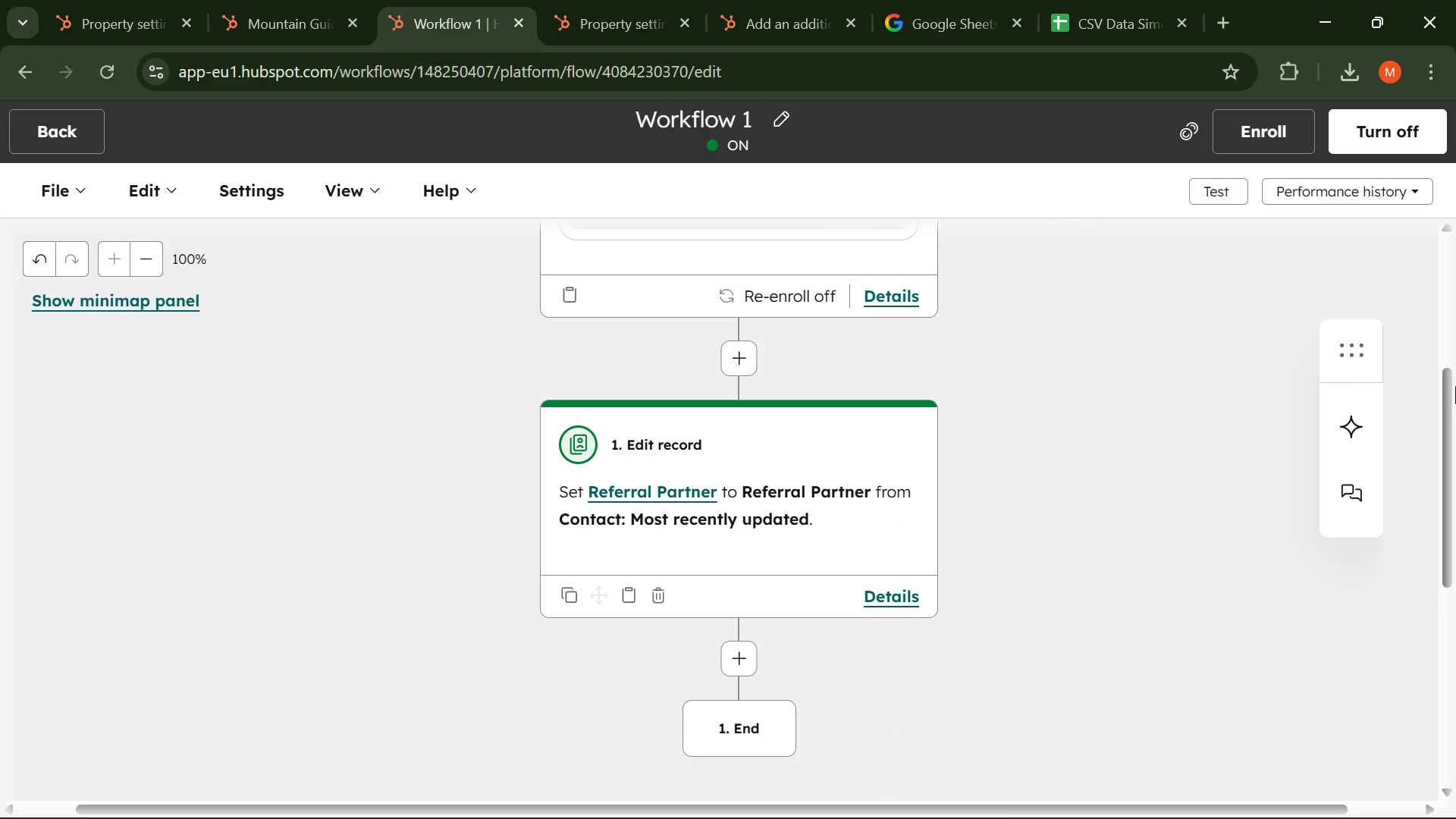 
wait(6.16)
 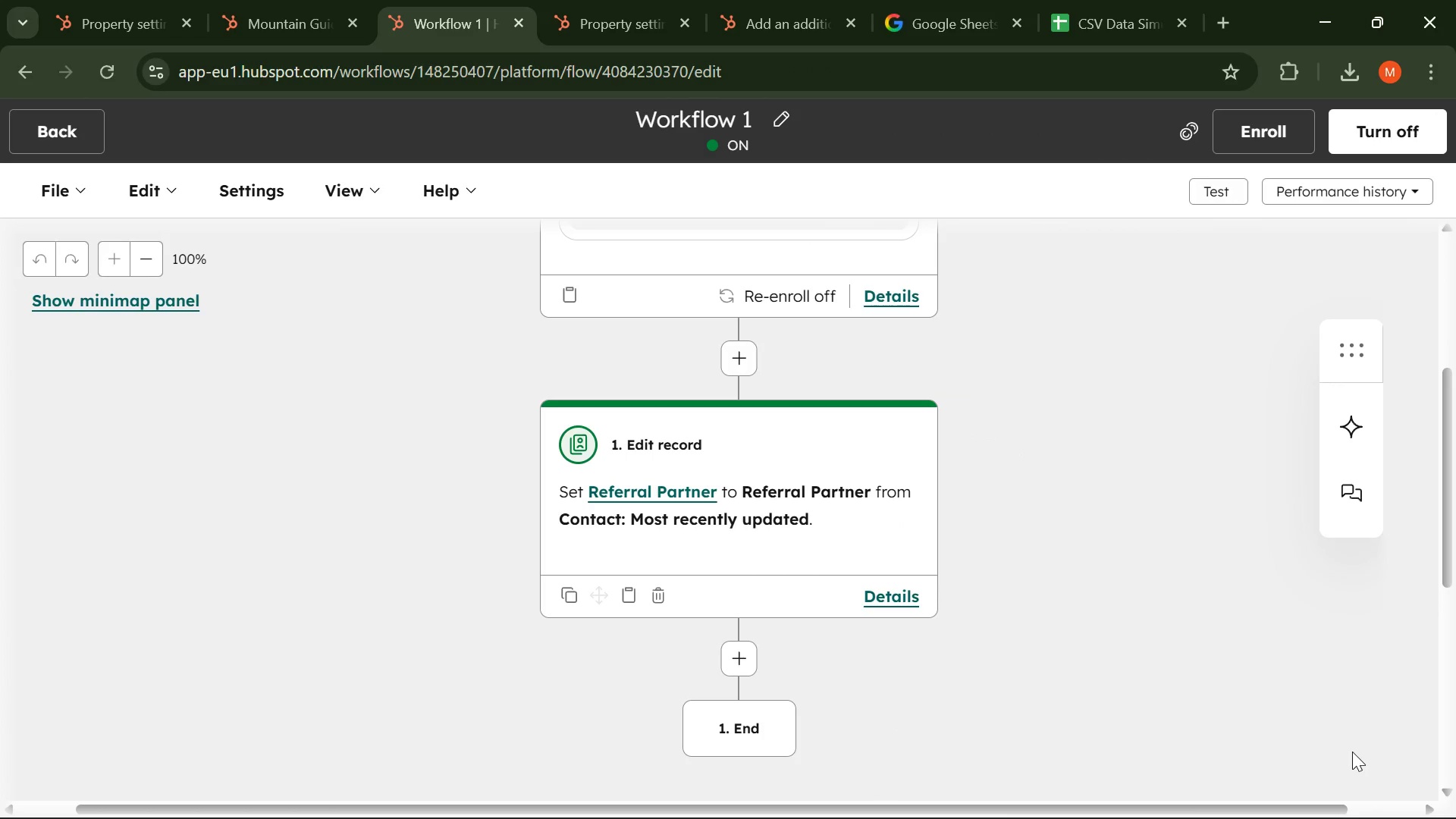 
left_click([64, 151])
 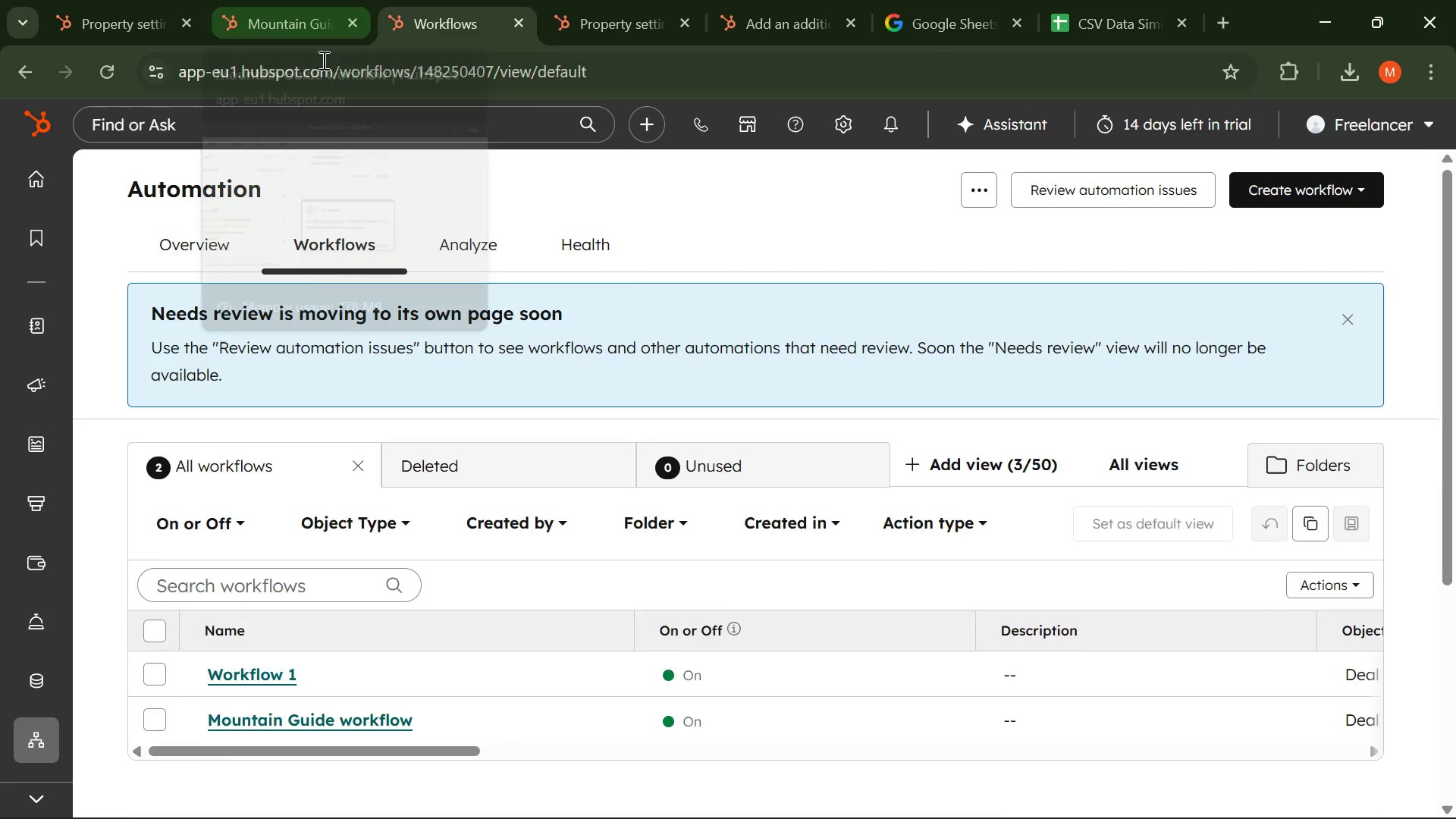 
scroll: coordinate [312, 246], scroll_direction: down, amount: 2.0
 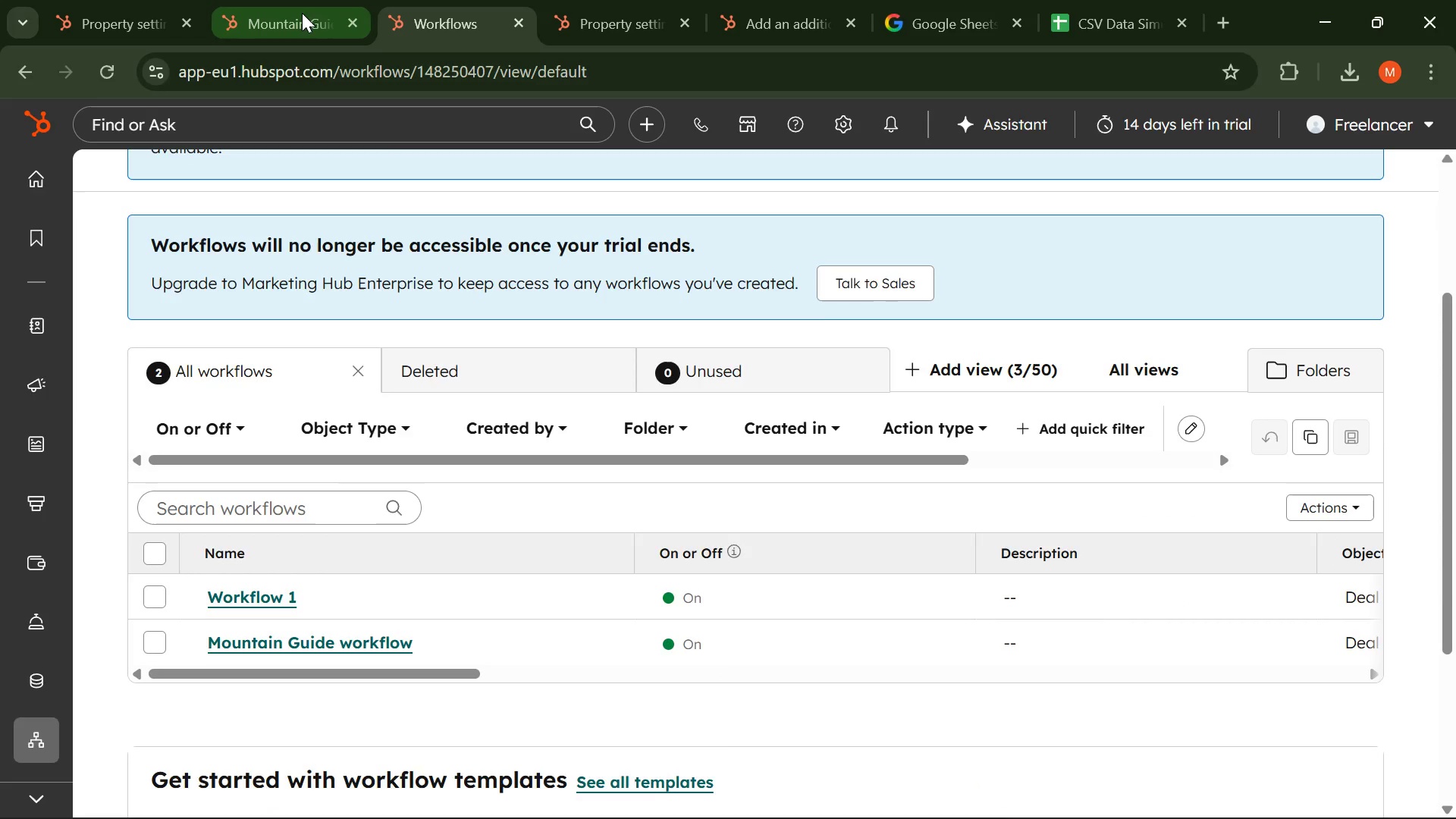 
left_click([297, 13])
 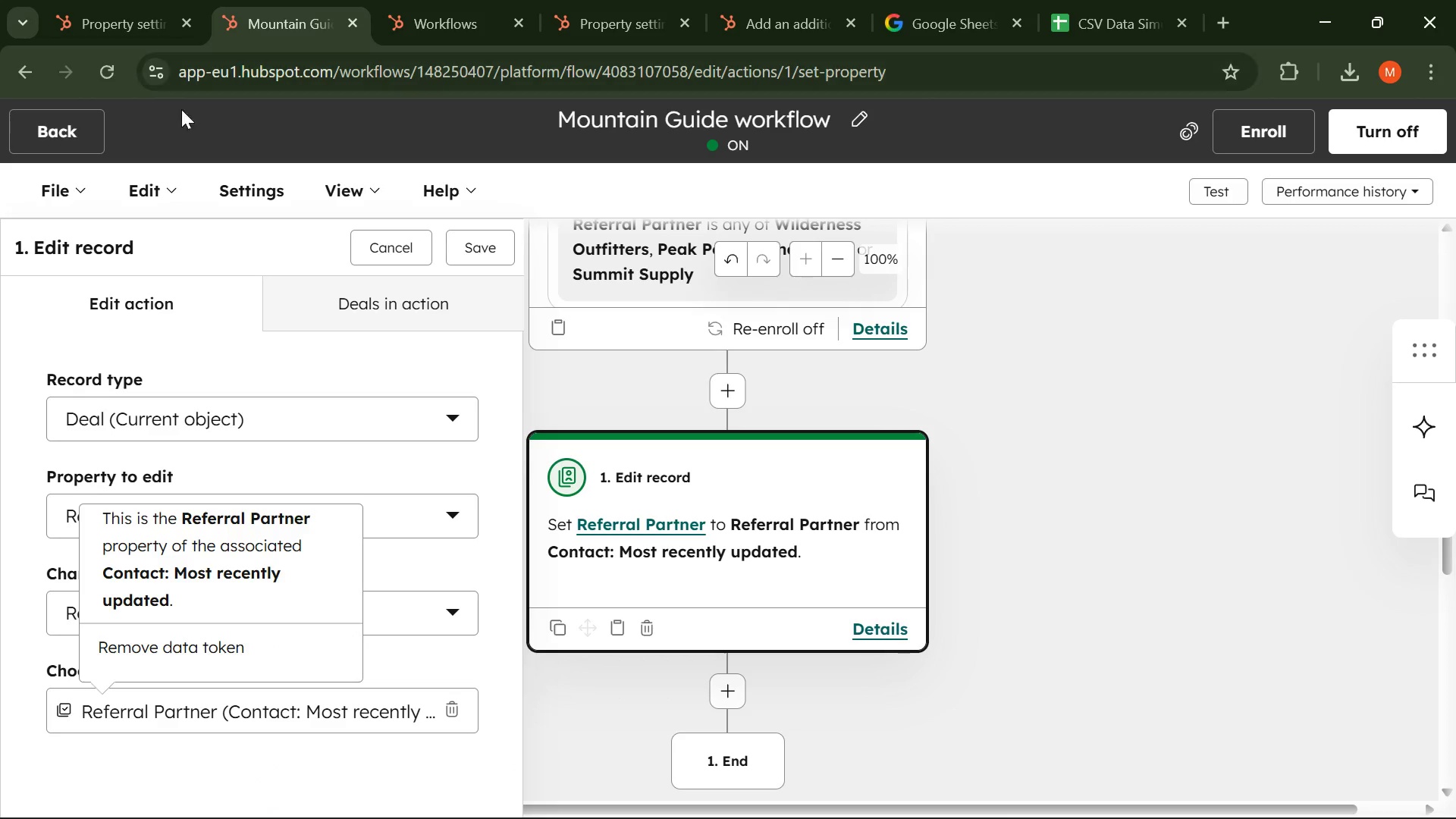 
left_click([52, 129])
 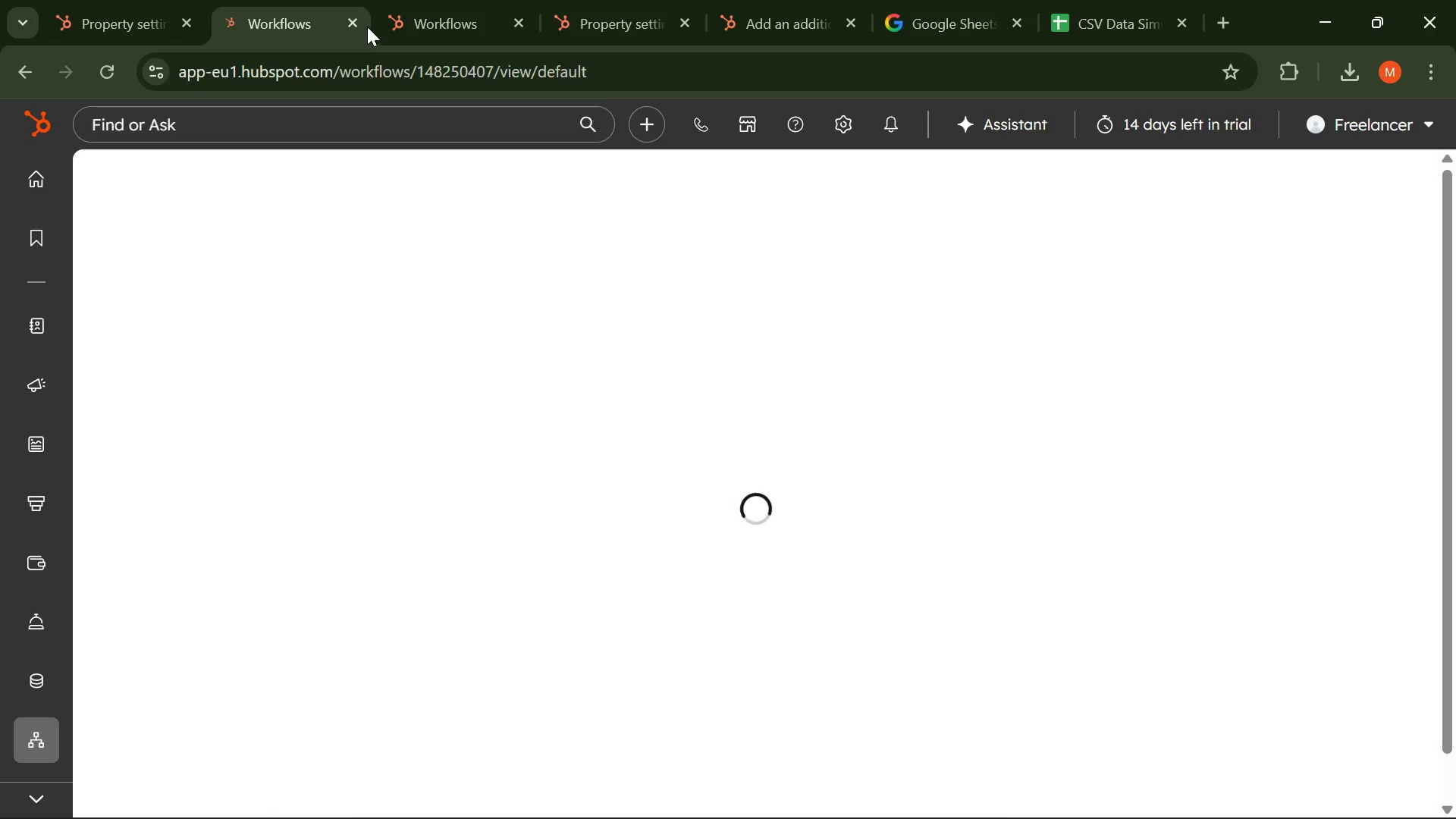 
left_click([356, 20])
 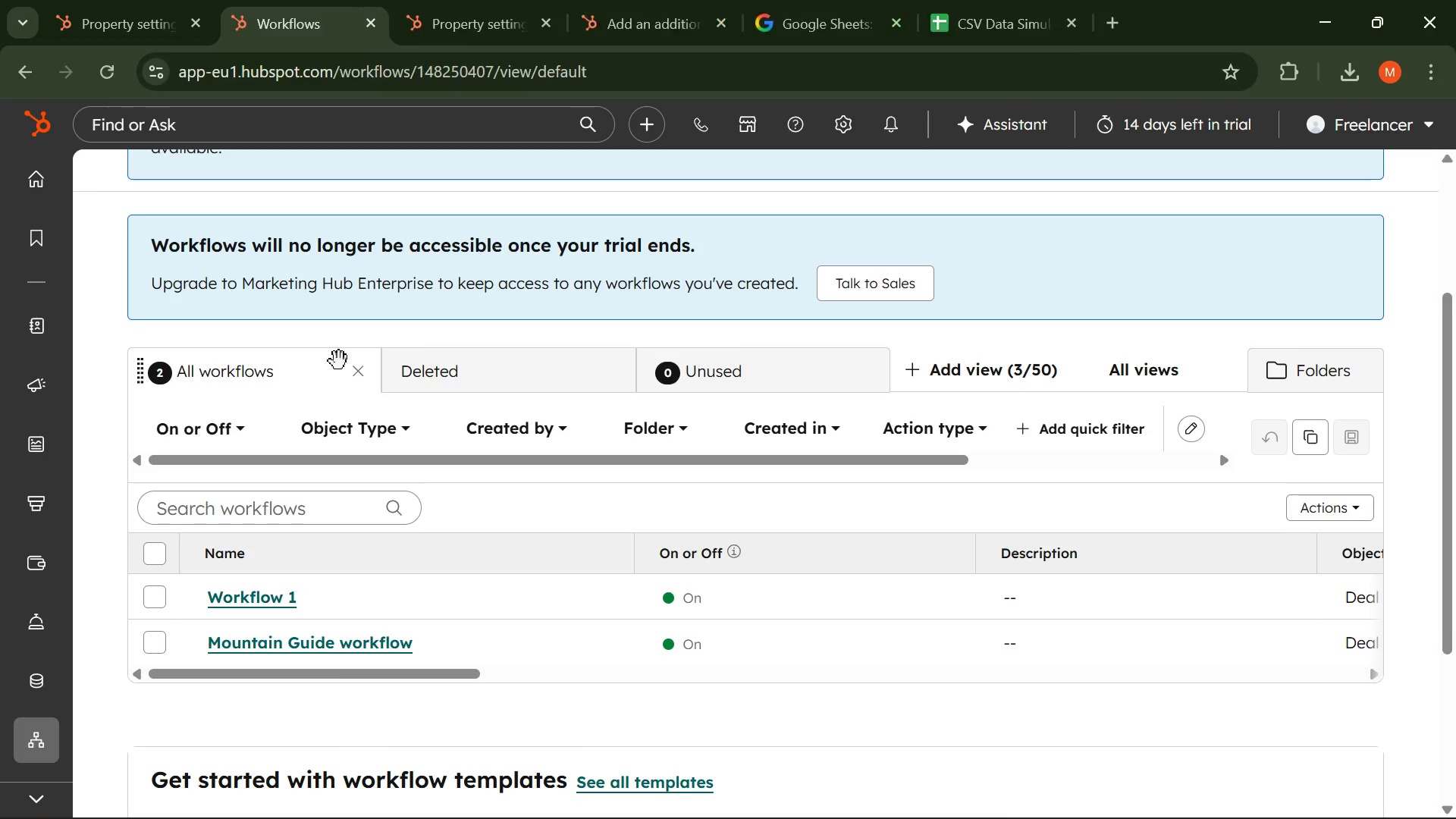 
scroll: coordinate [347, 359], scroll_direction: down, amount: 1.0
 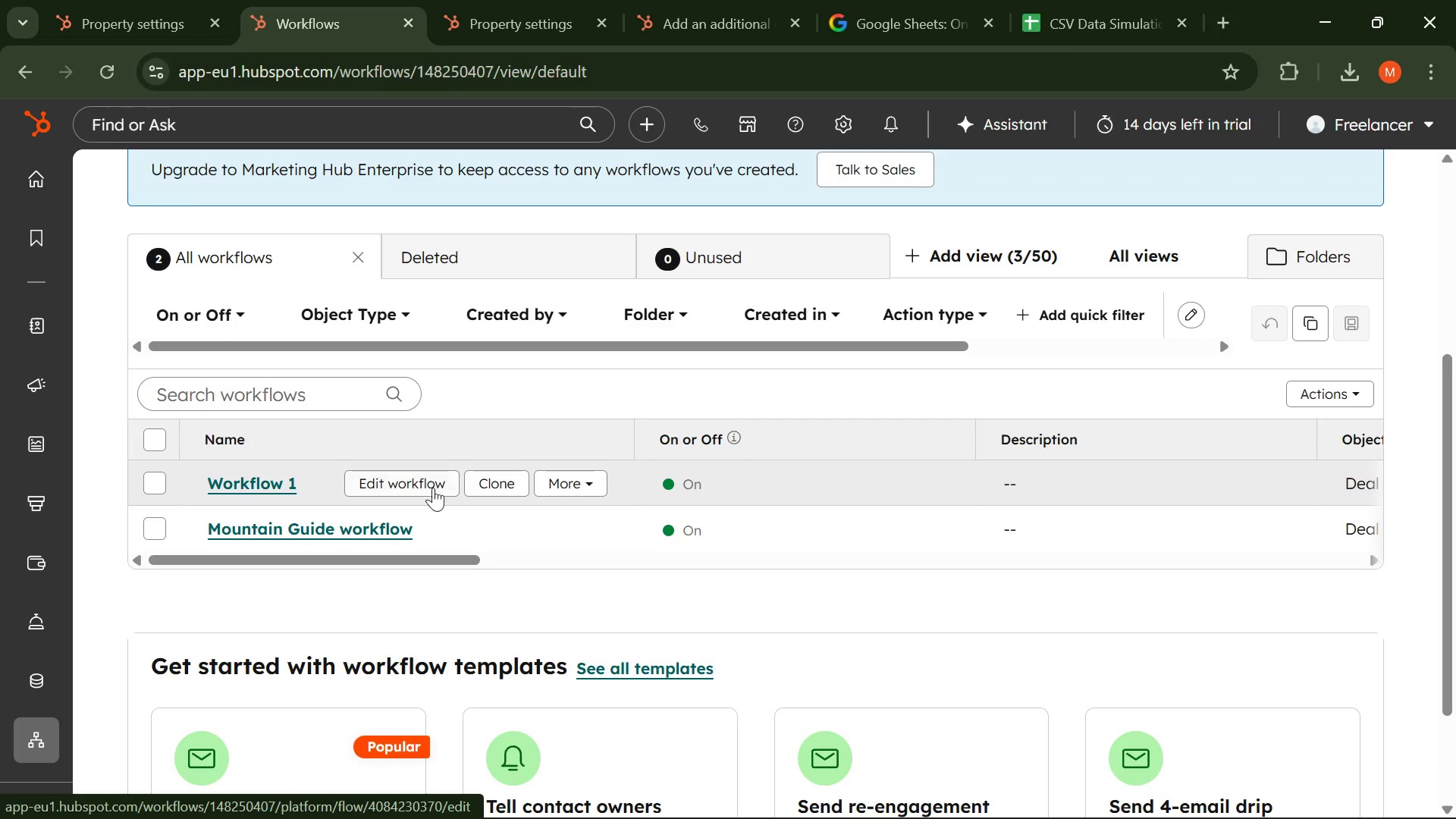 
scroll: coordinate [1321, 202], scroll_direction: up, amount: 2.0
 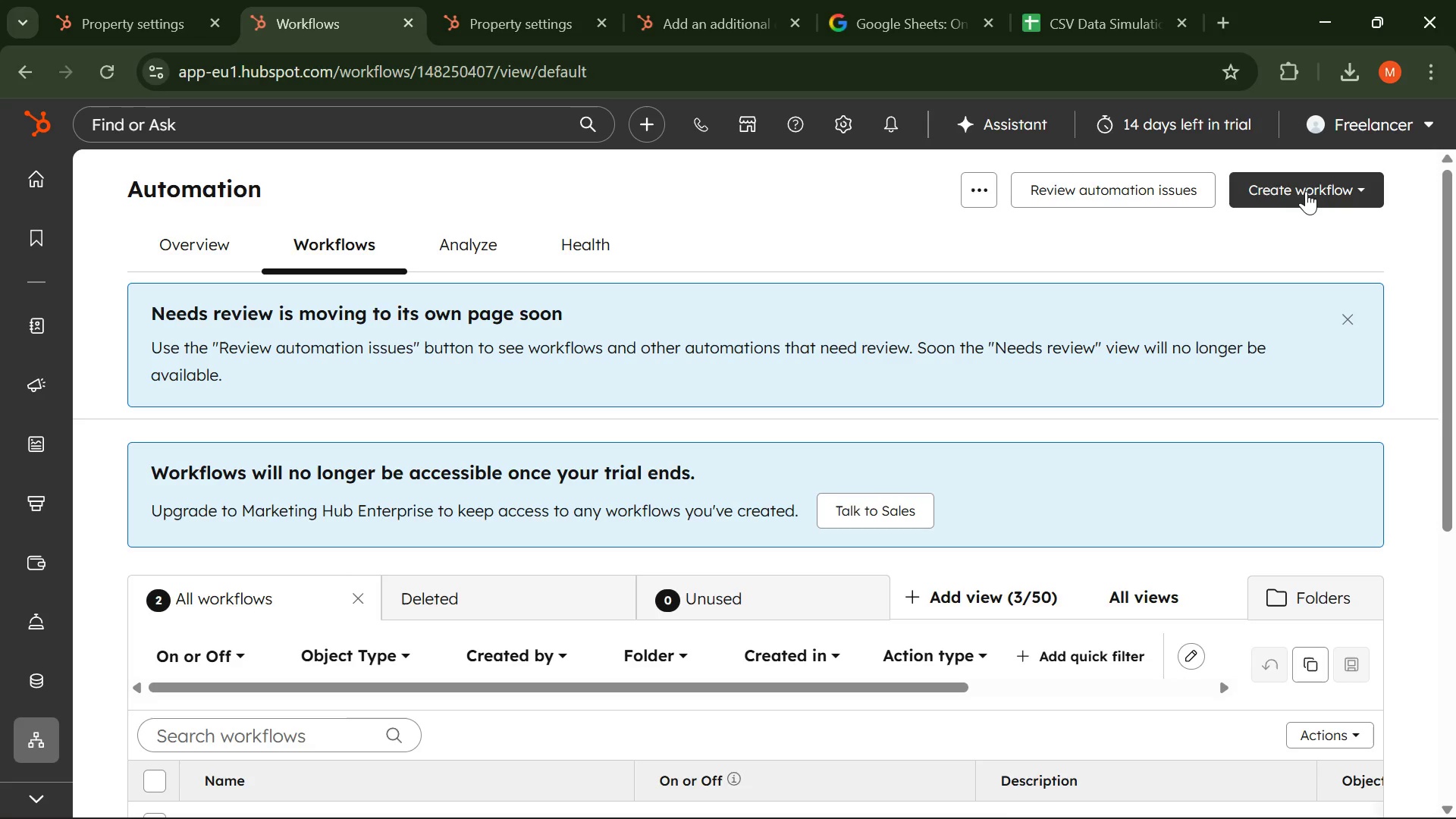 
left_click([1306, 191])
 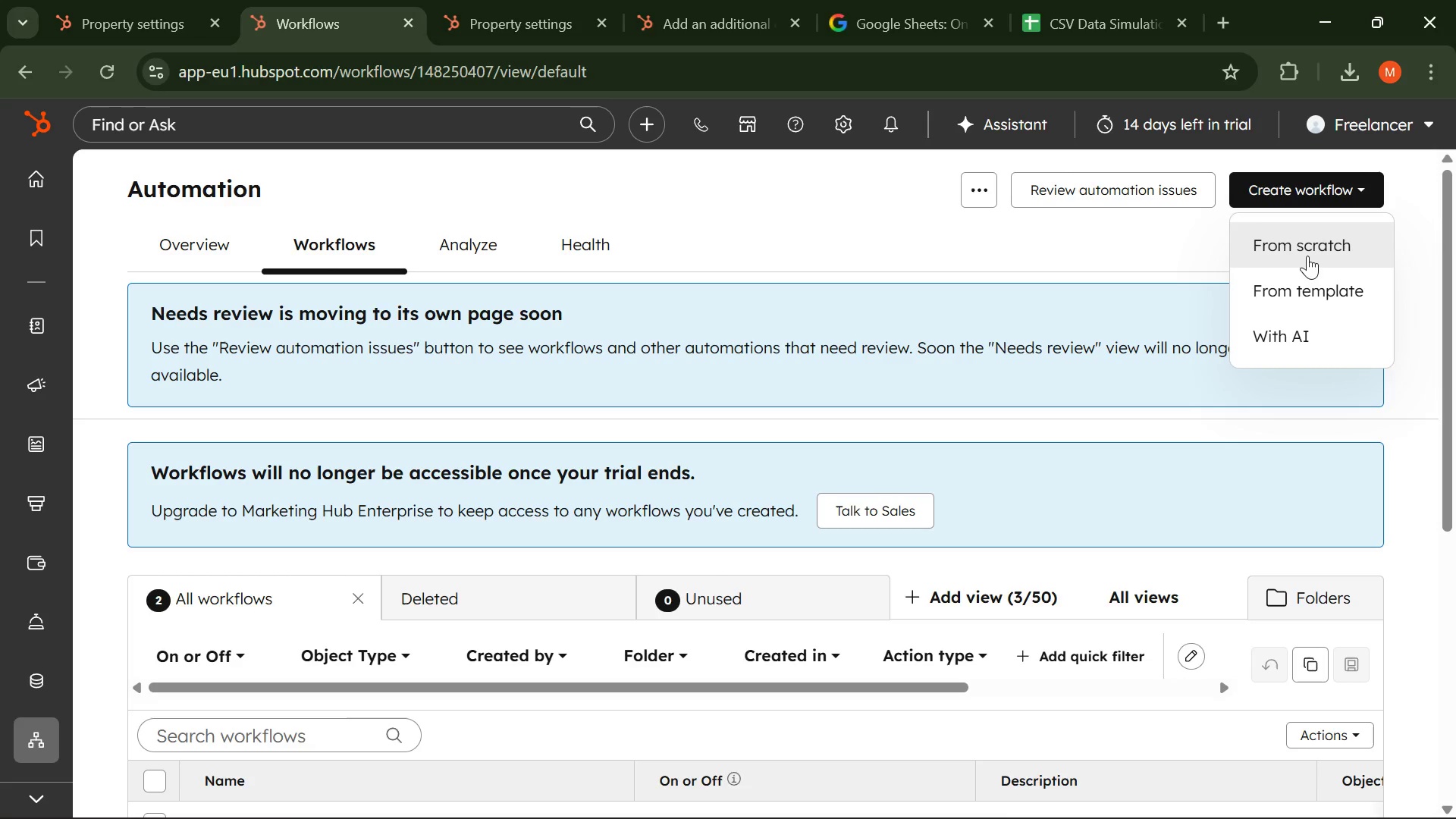 
left_click([1307, 256])
 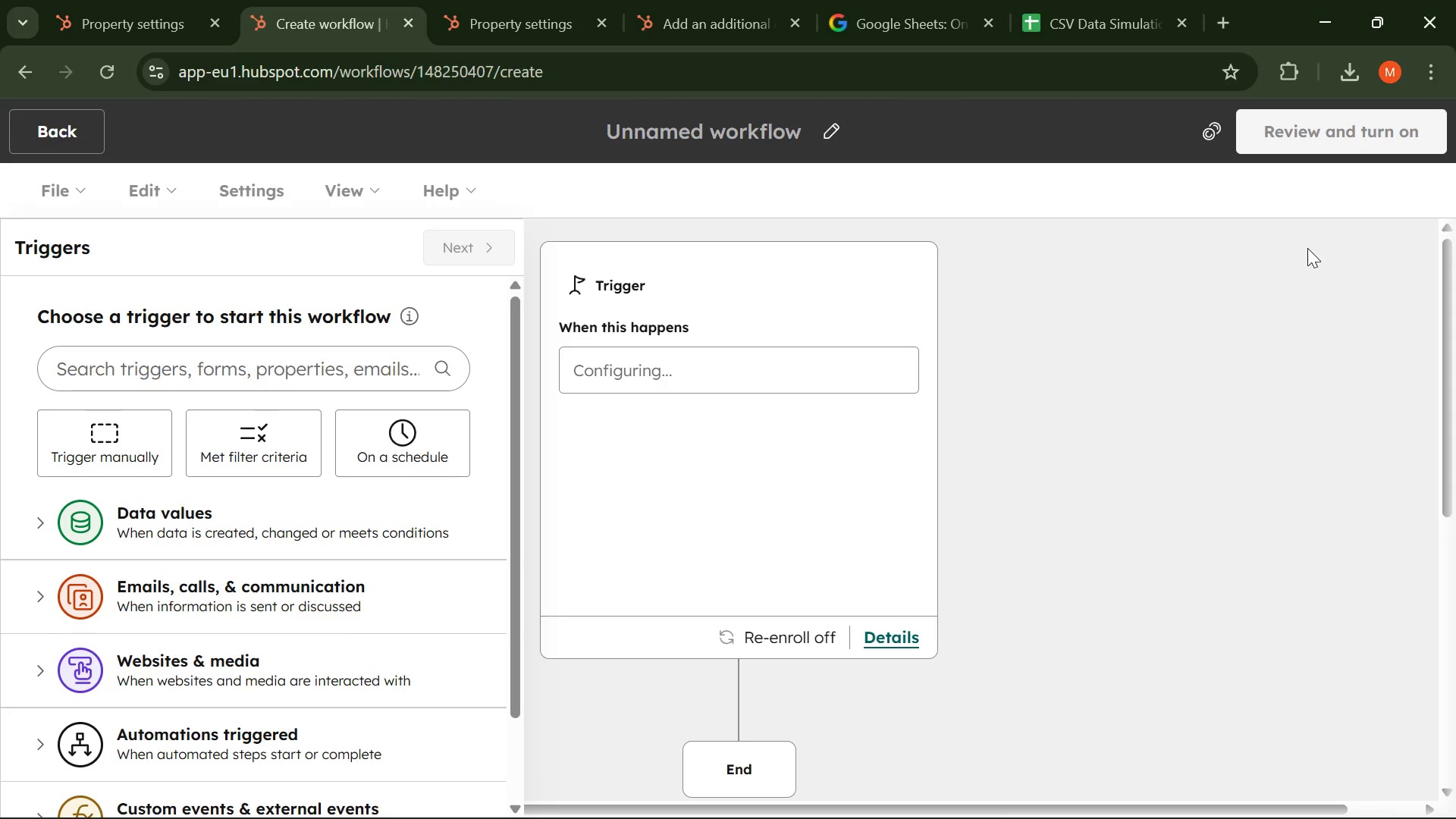 
wait(7.98)
 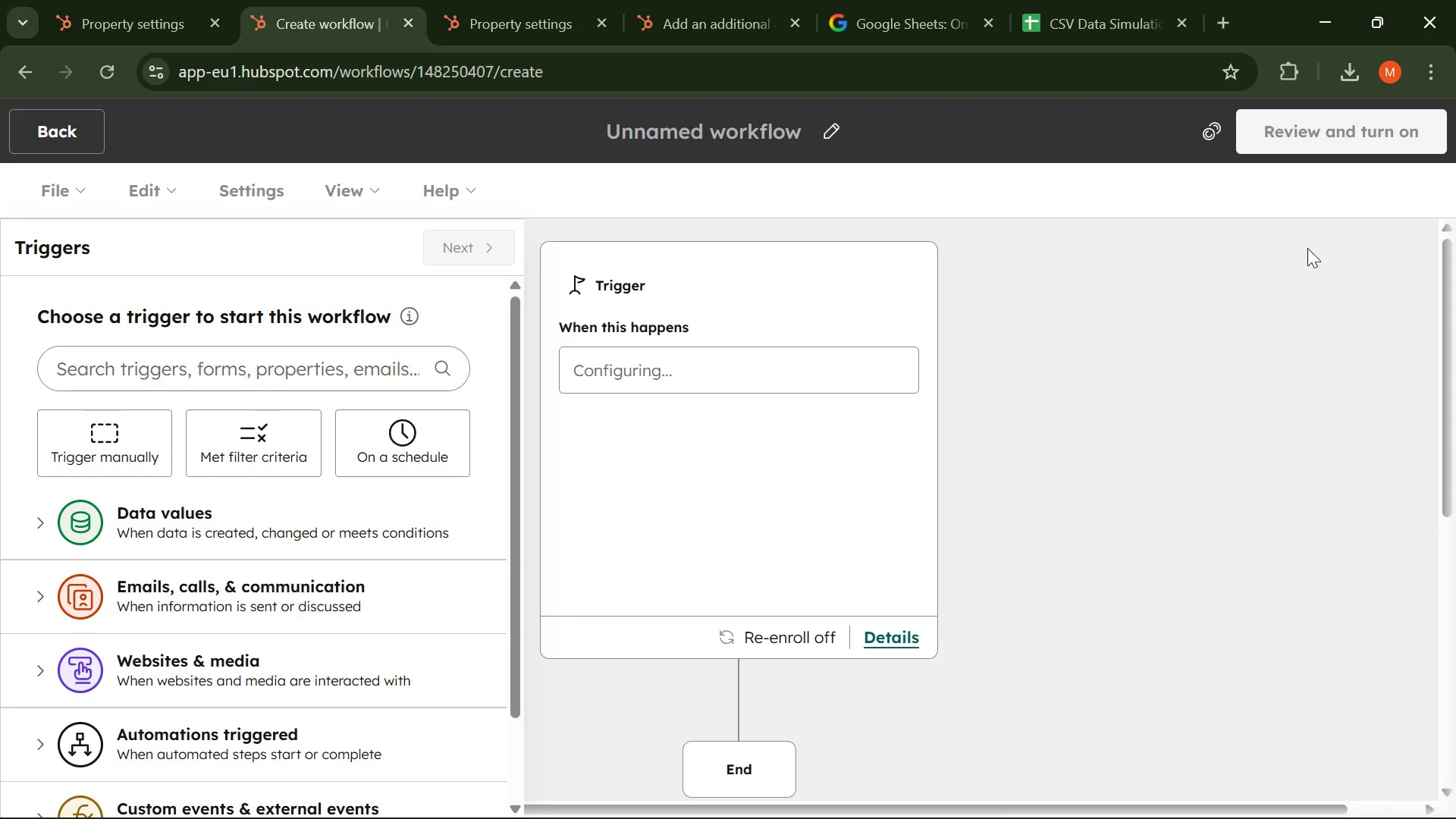 
left_click([245, 457])
 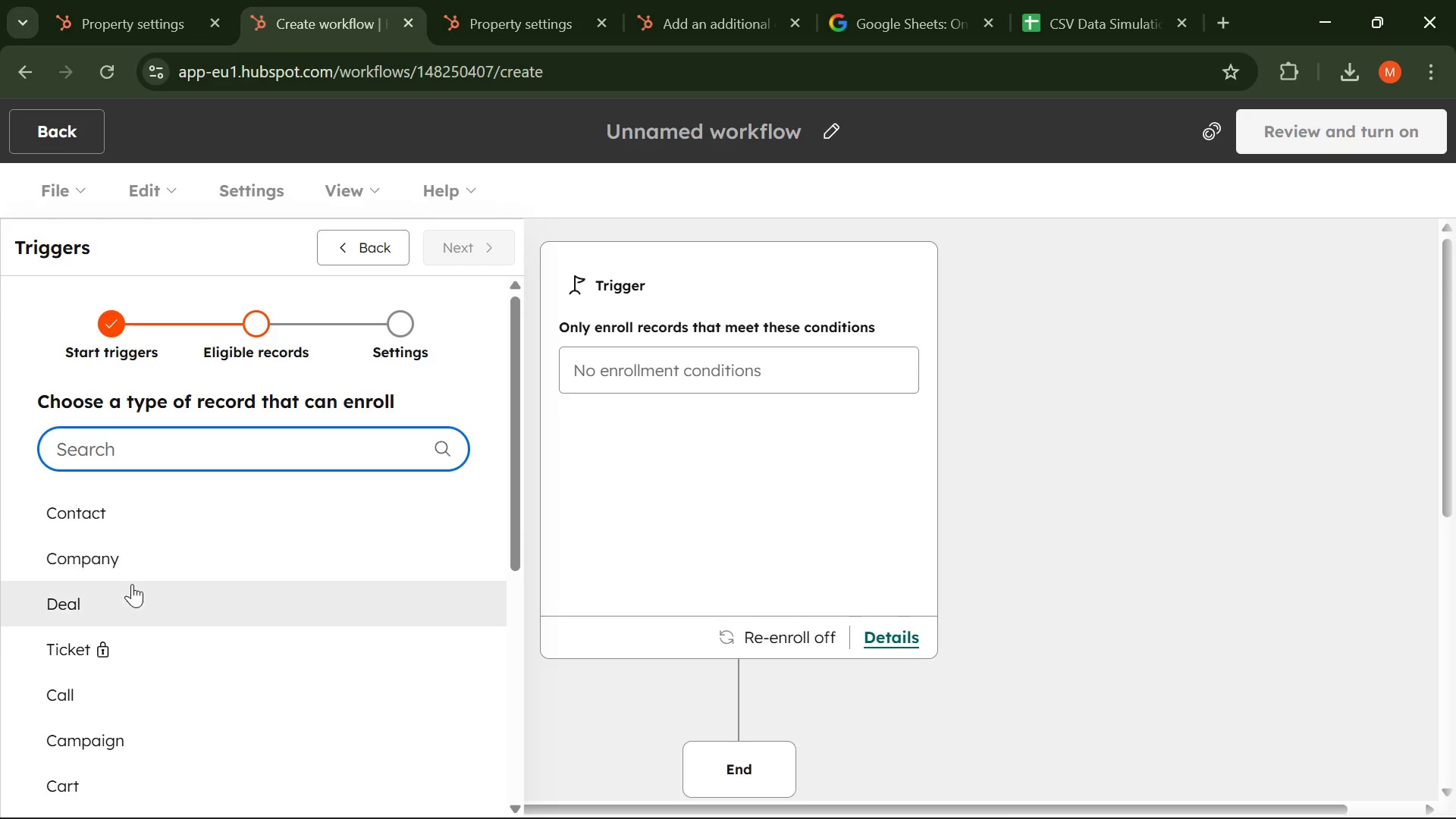 
left_click([132, 584])
 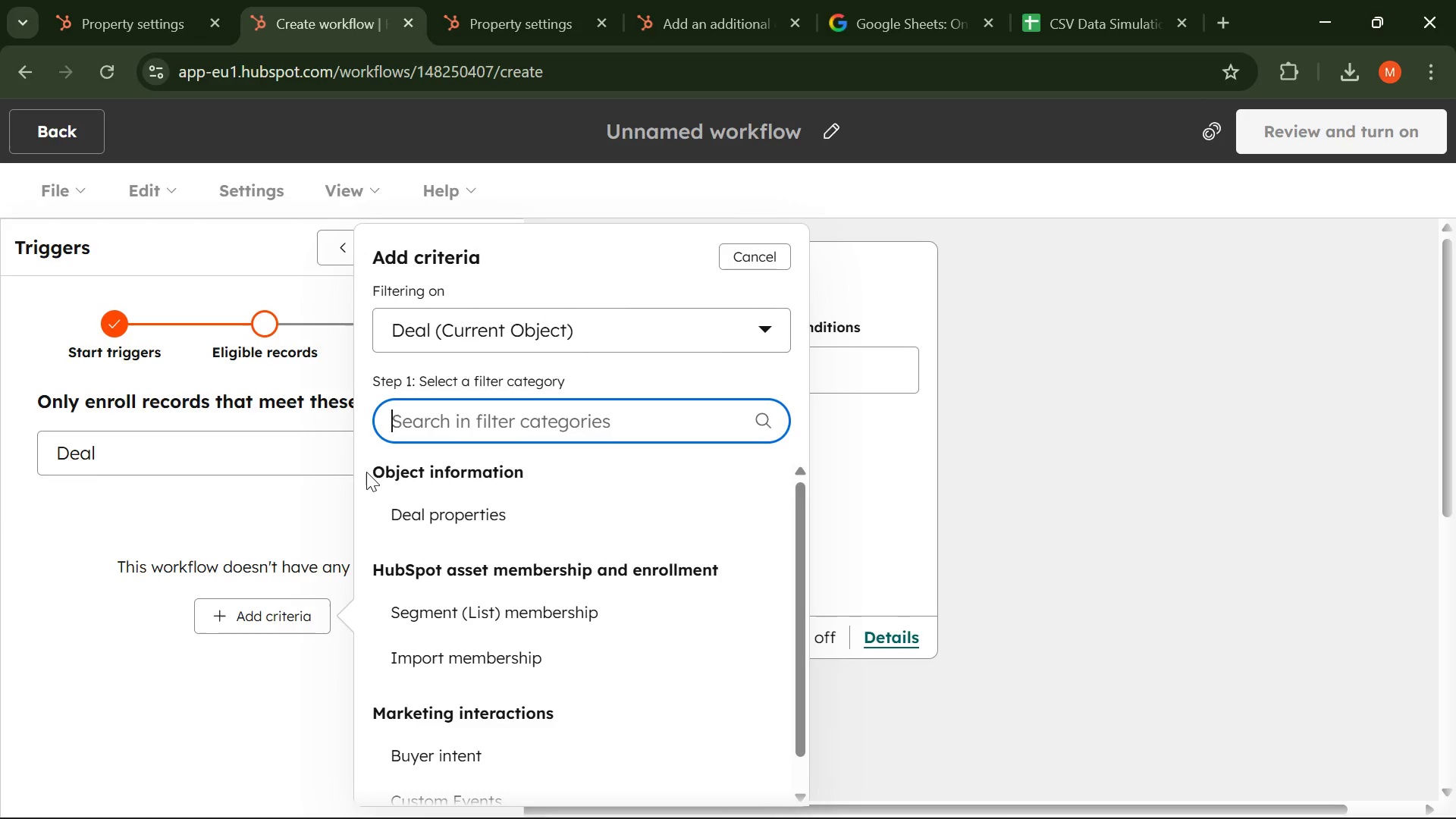 
wait(18.44)
 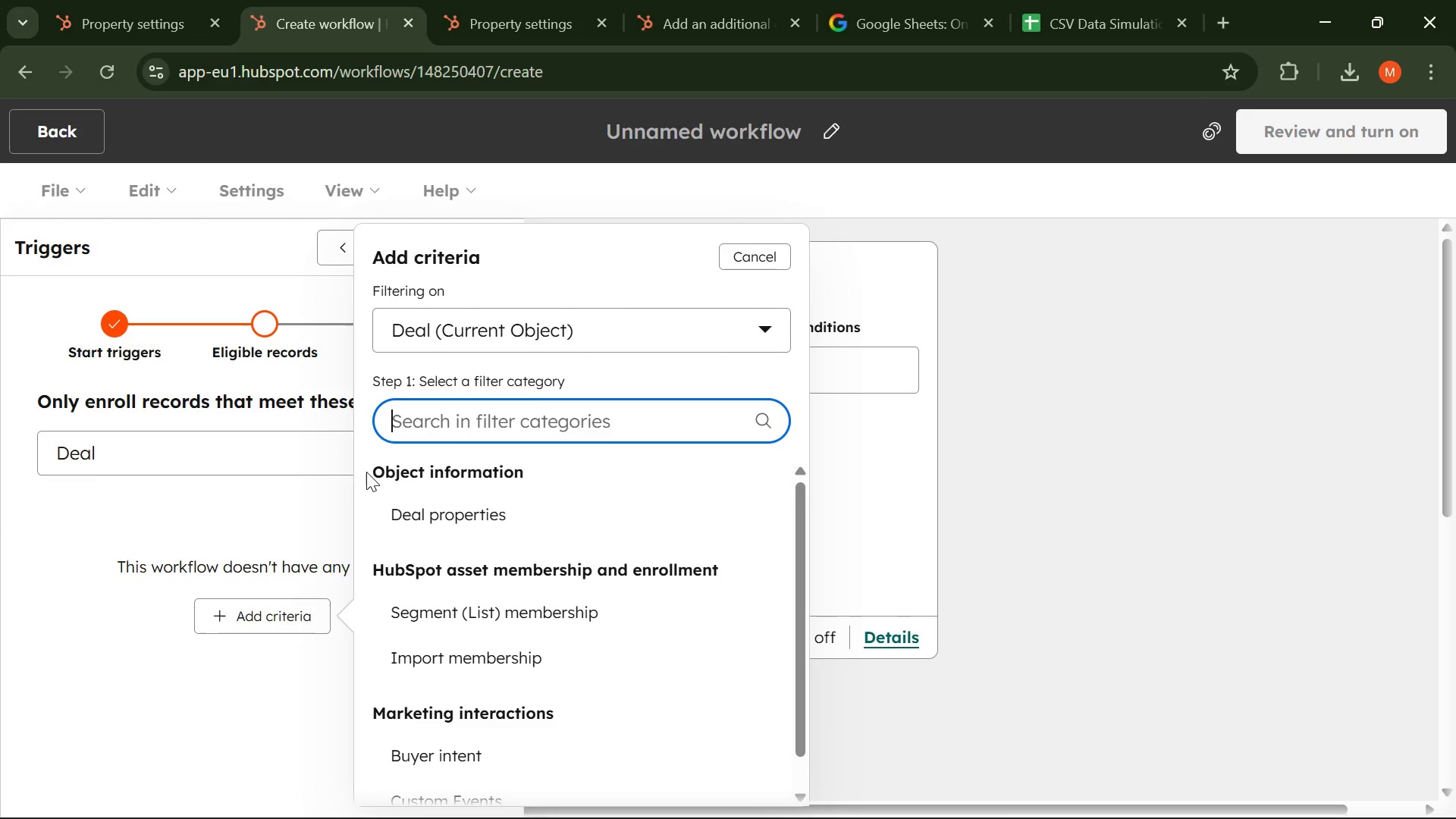 
left_click([470, 512])
 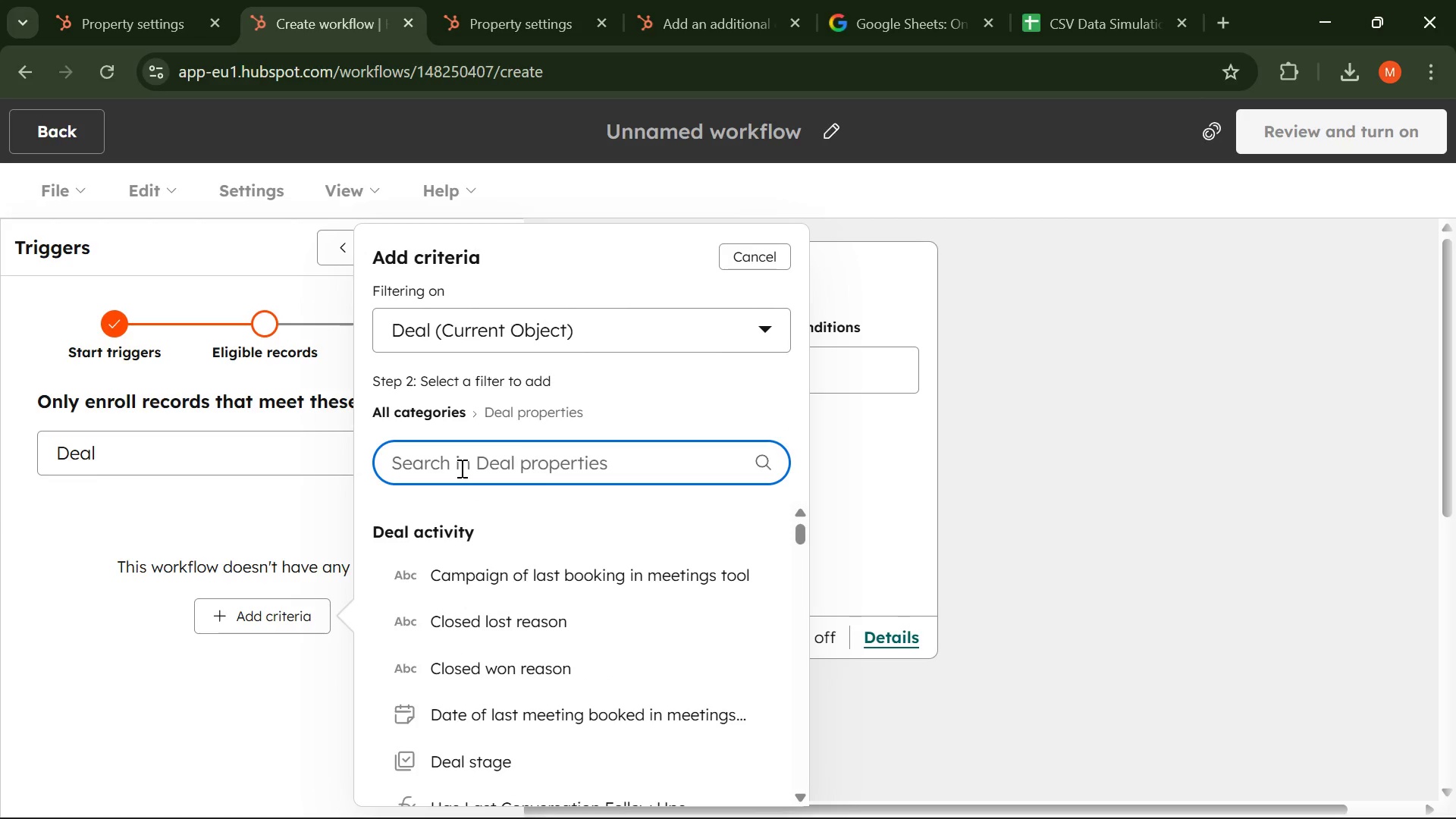 
left_click([460, 468])
 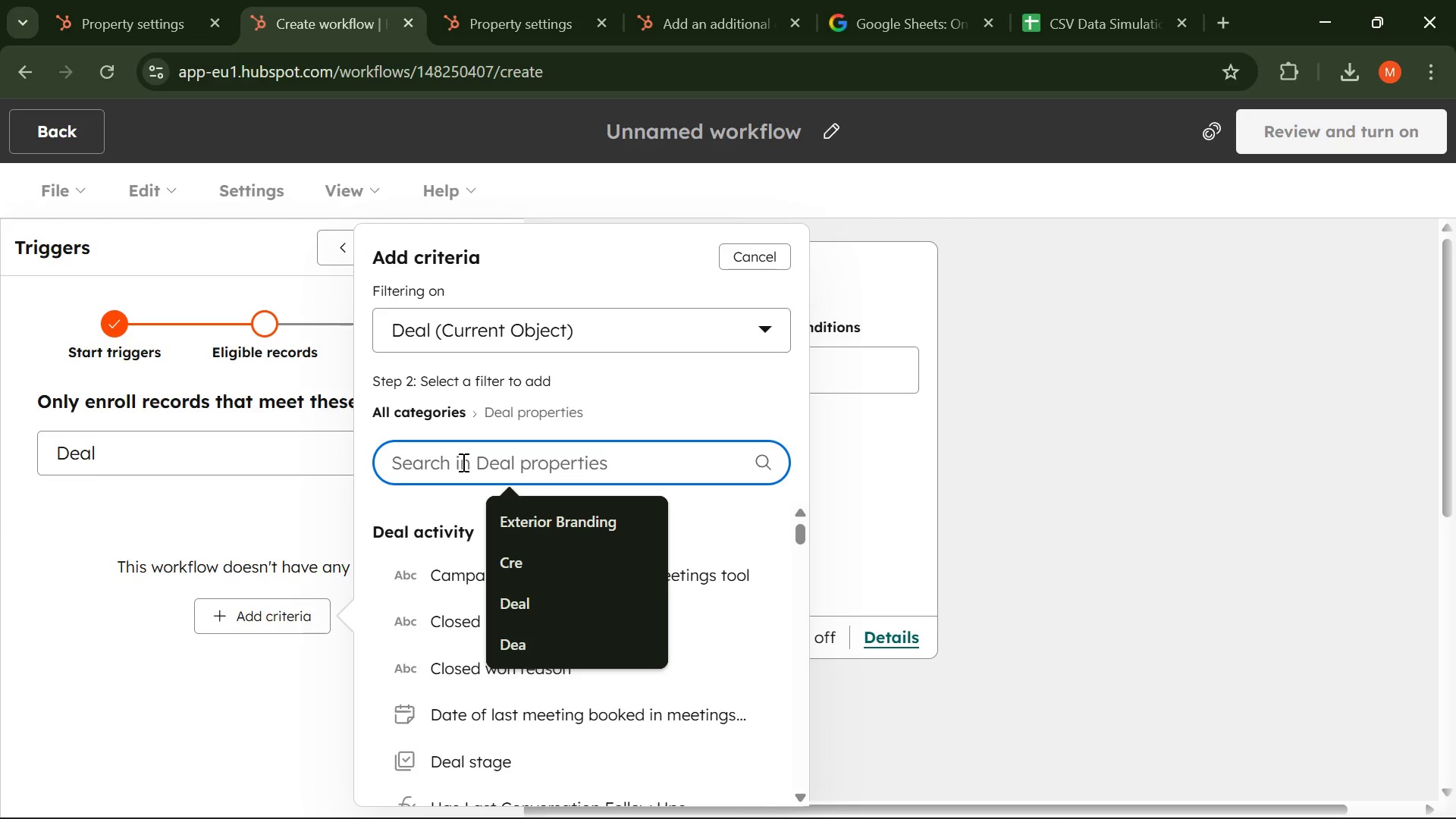 
type(Refer)
 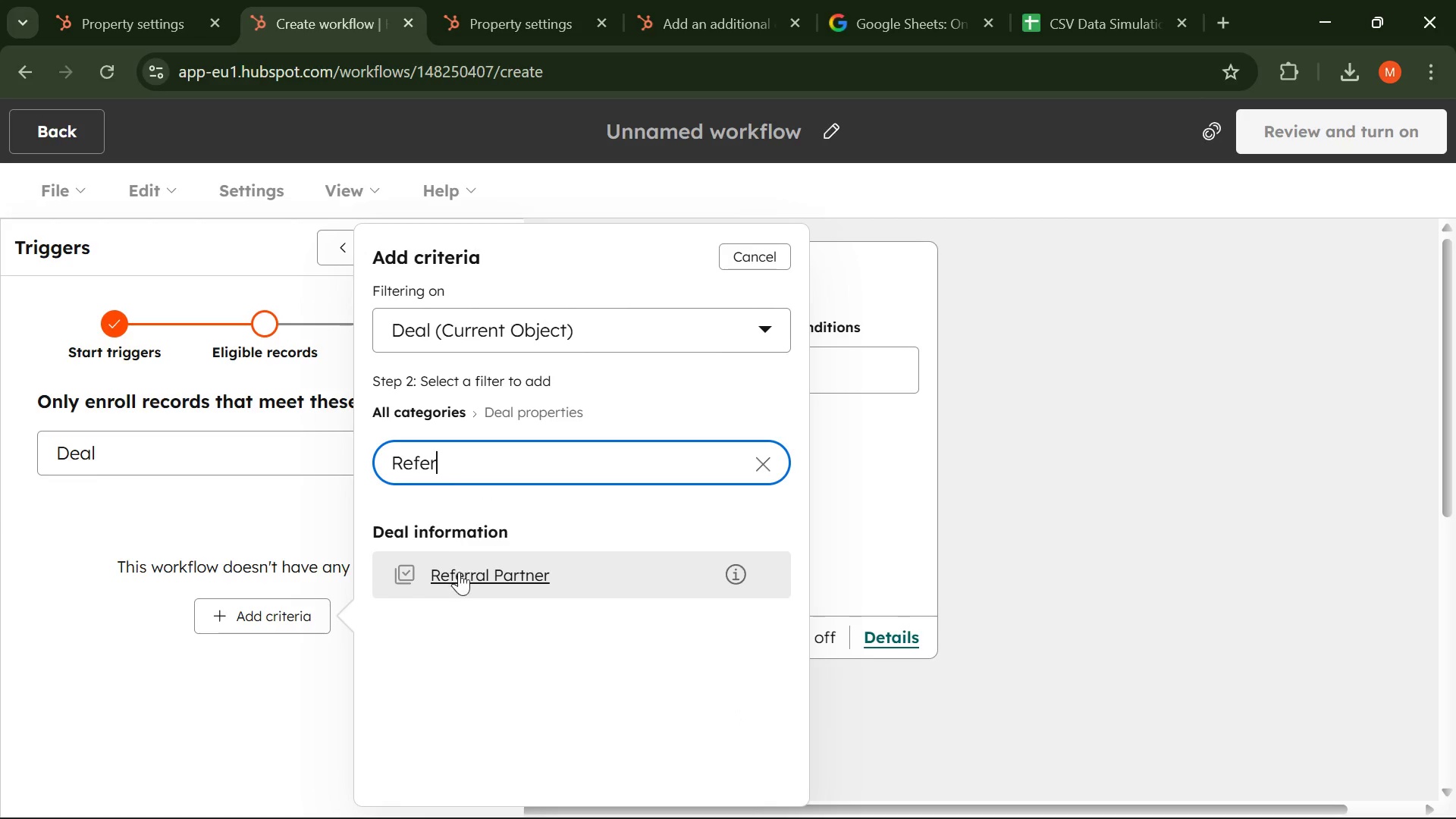 
left_click([462, 585])
 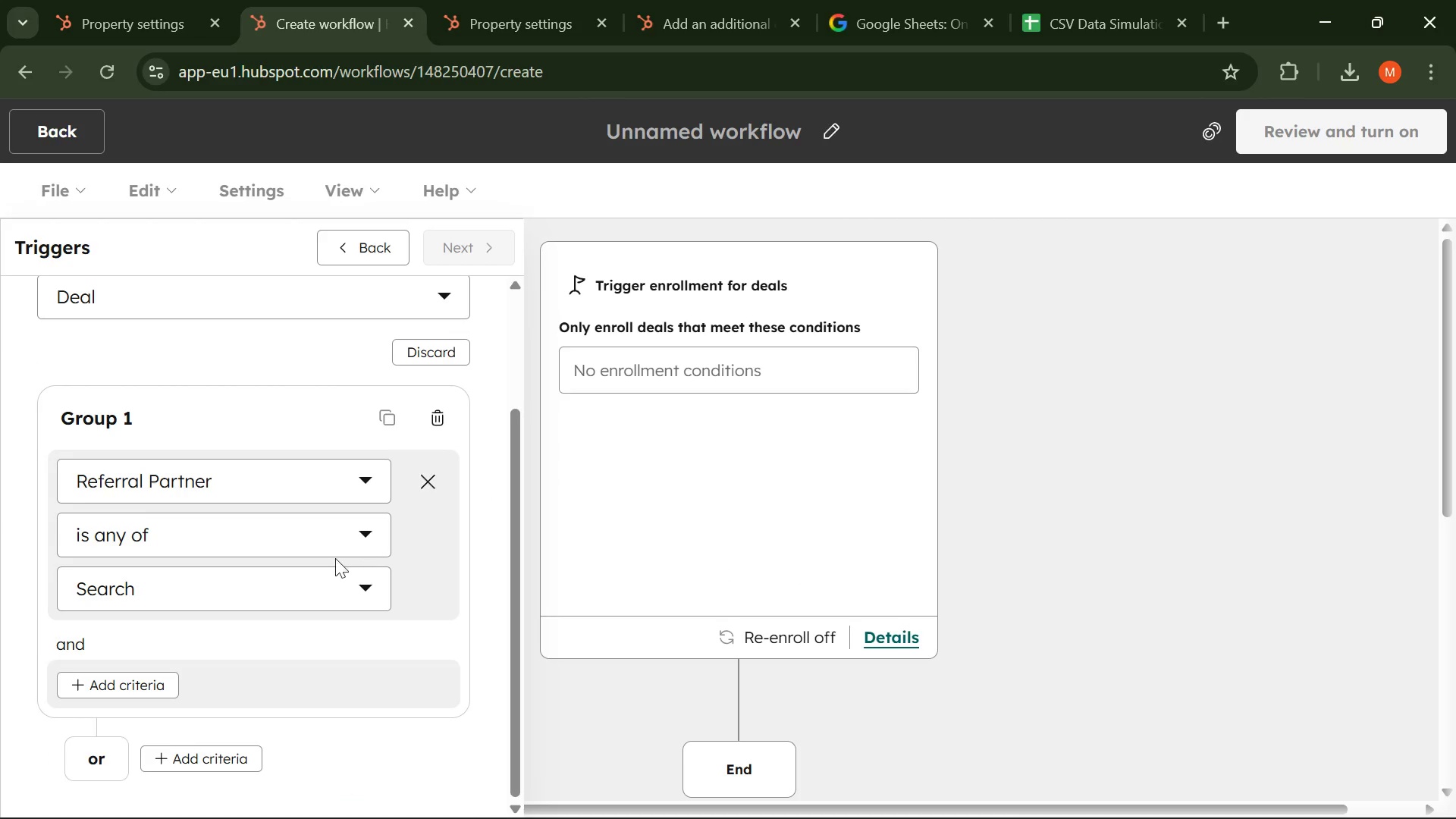 
left_click([339, 577])
 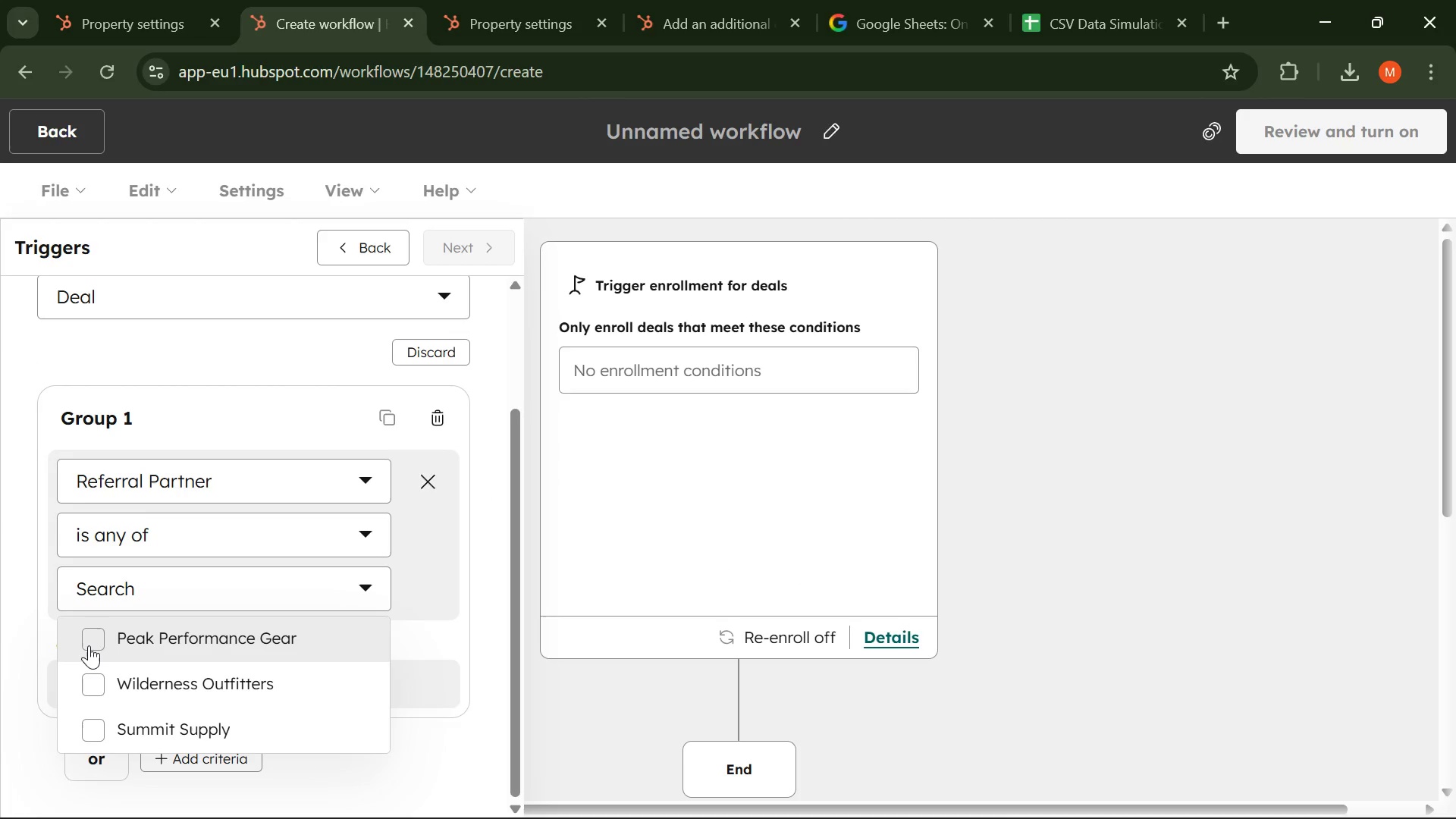 
left_click([89, 645])
 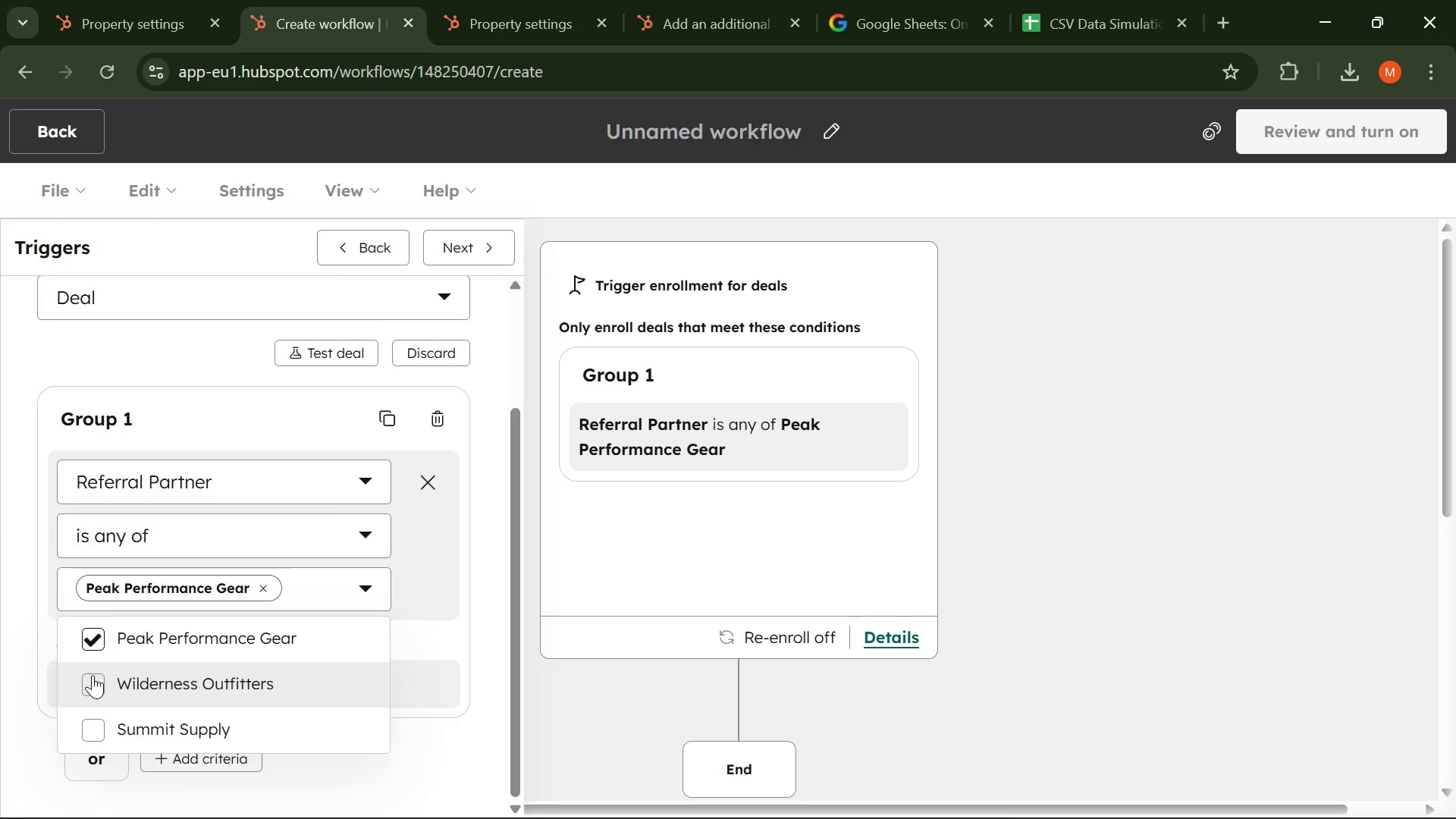 
left_click([93, 675])
 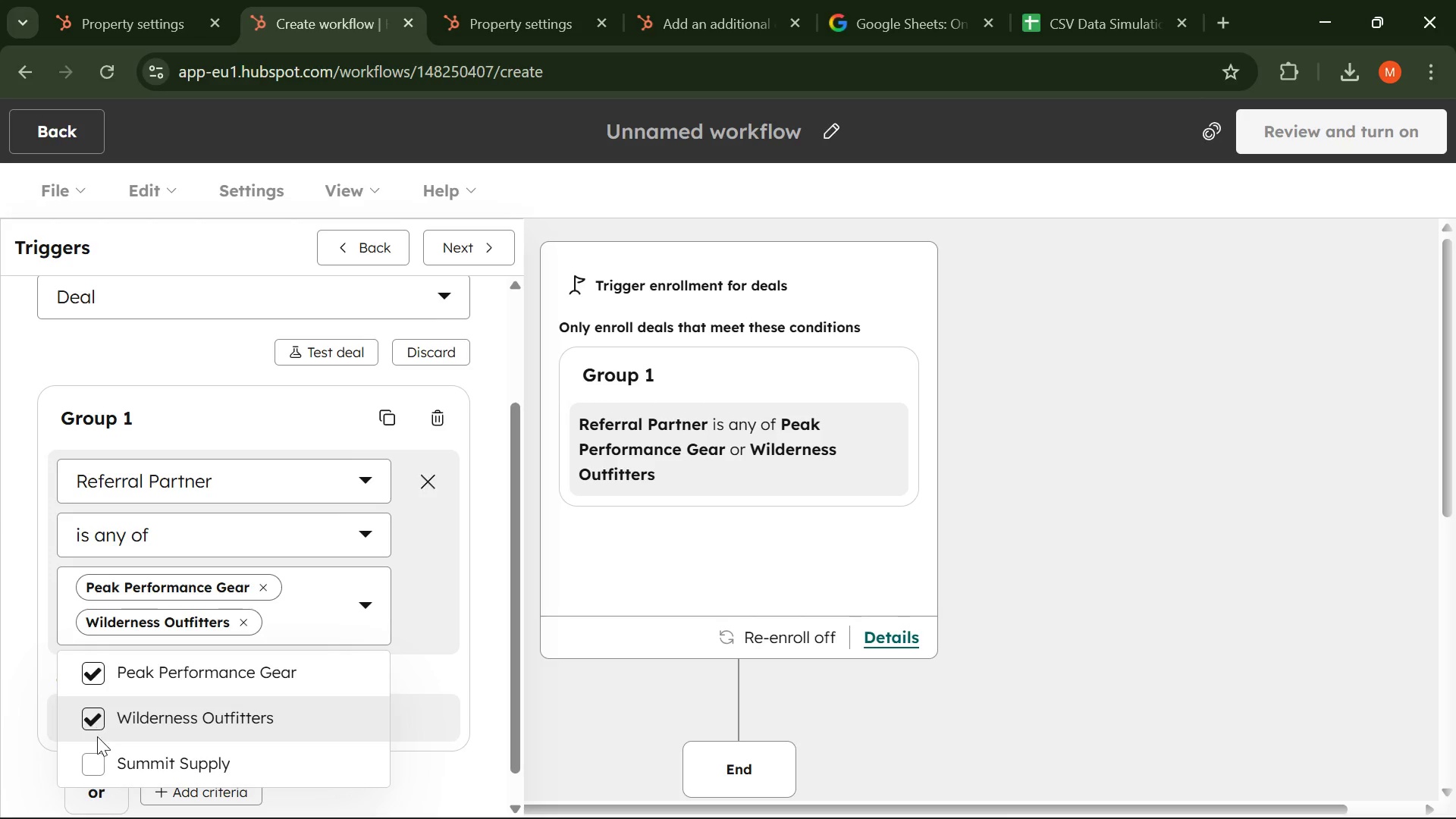 
mouse_move([127, 701])
 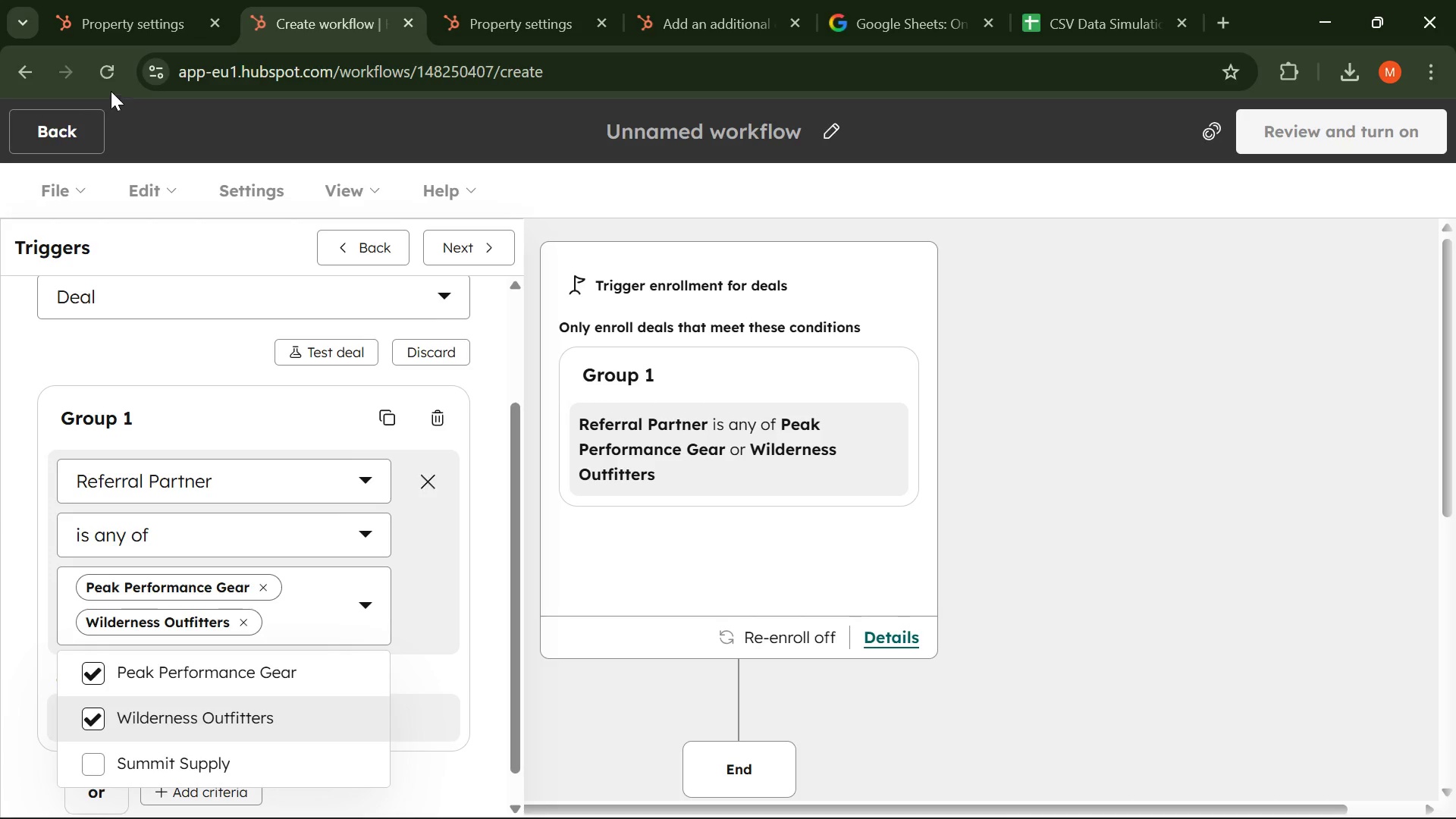 
wait(9.59)
 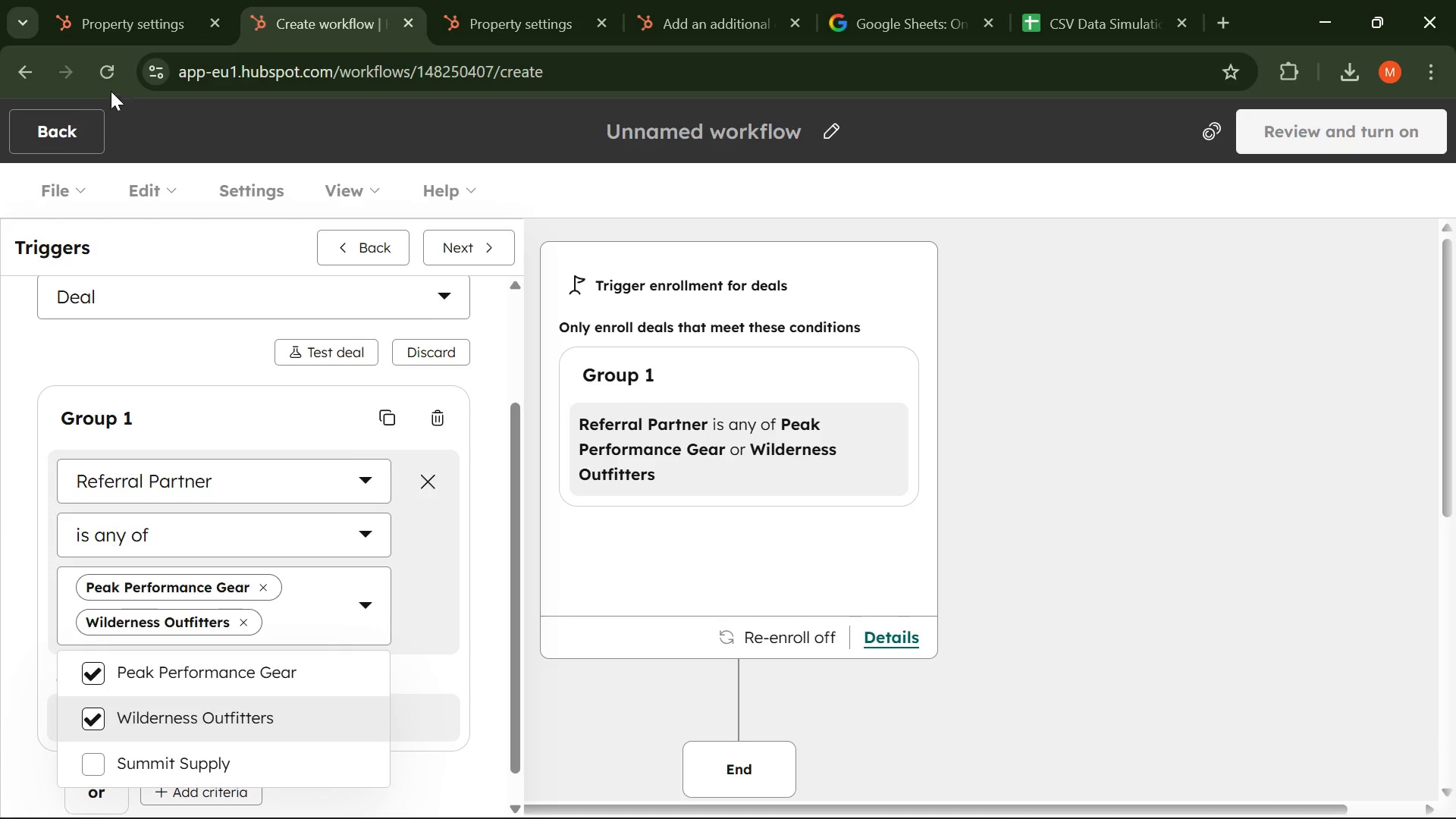 
scroll: coordinate [248, 576], scroll_direction: down, amount: 1.0
 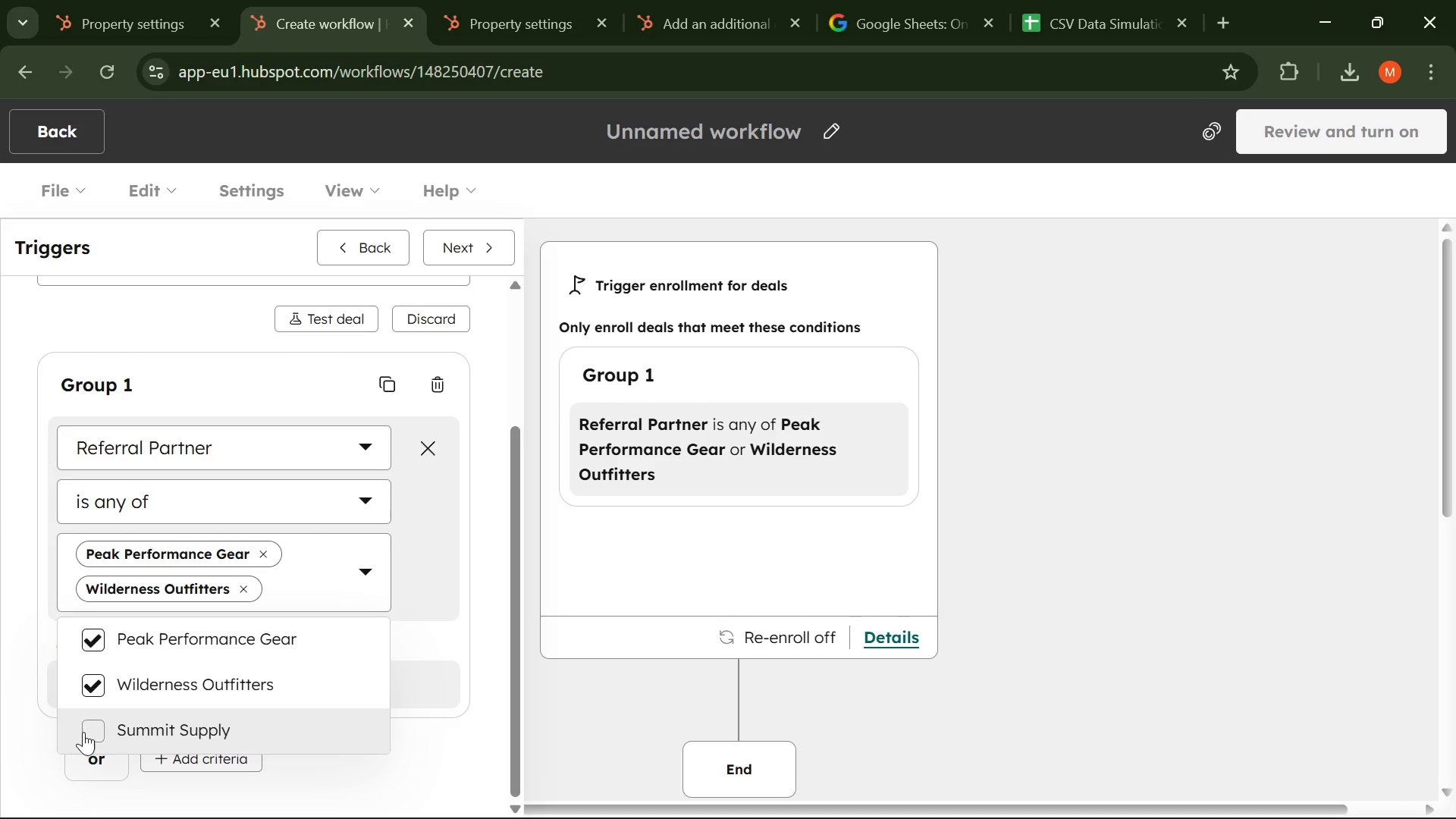 
left_click([83, 732])
 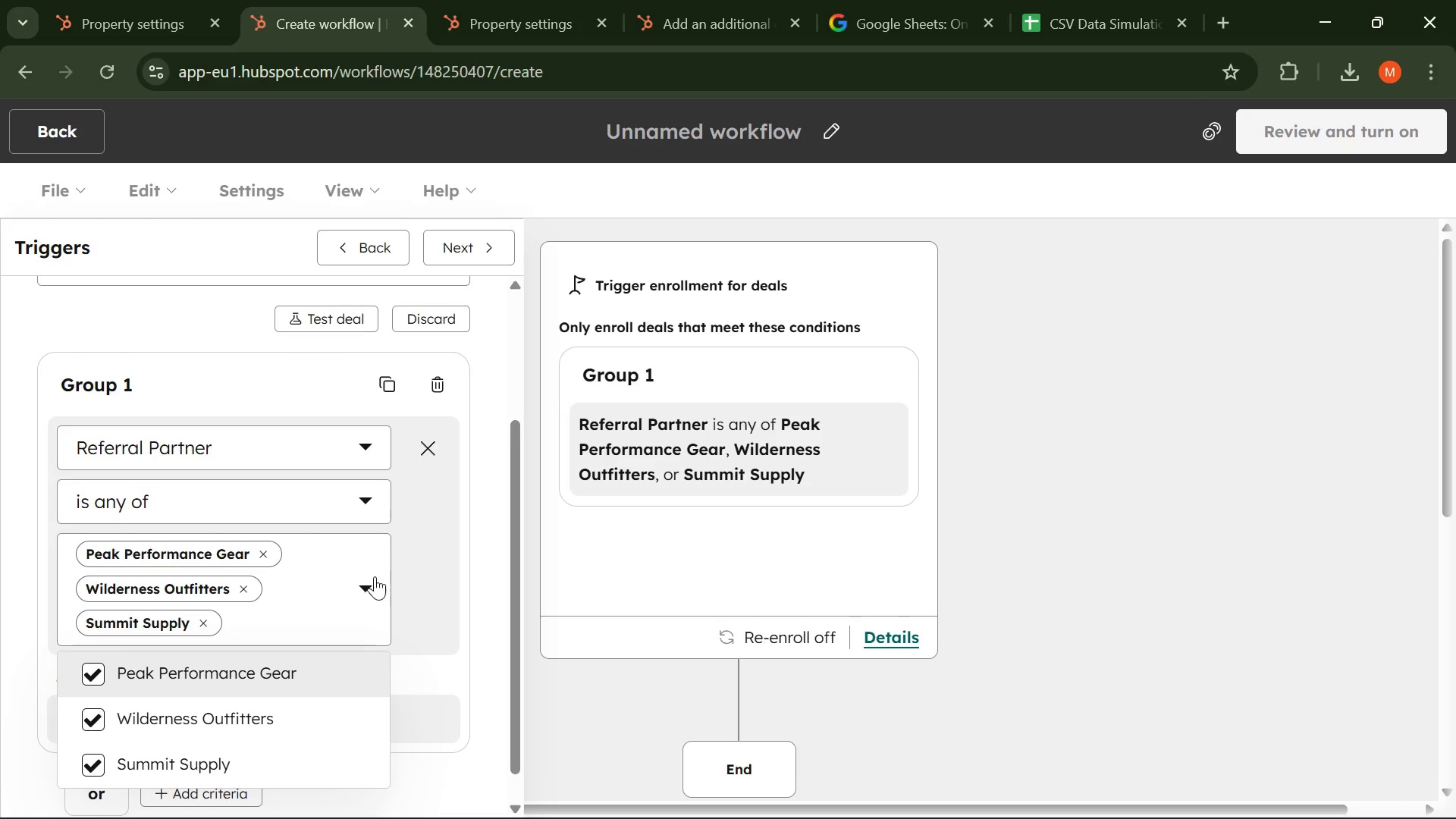 
left_click([368, 588])
 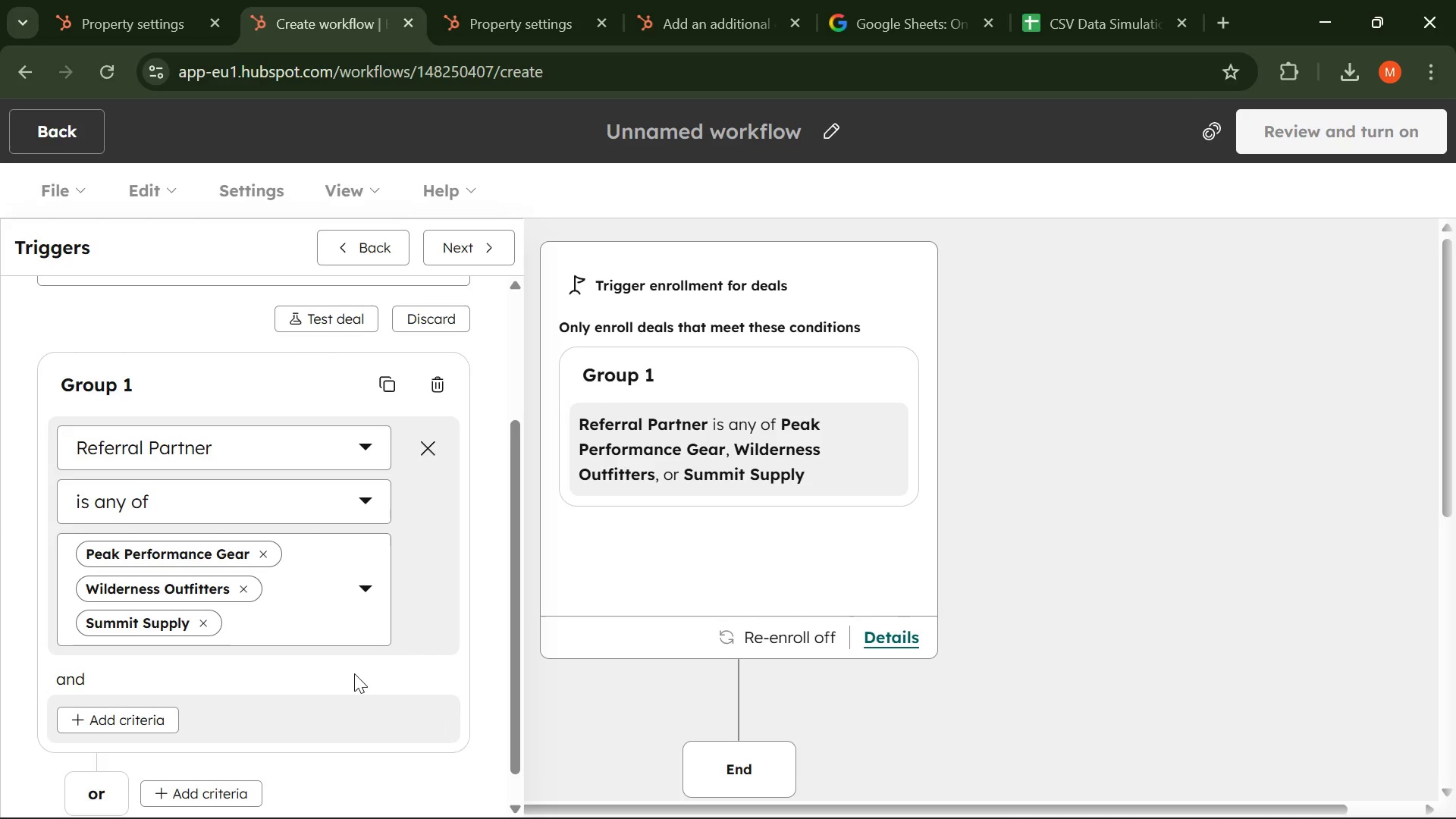 
left_click([354, 673])
 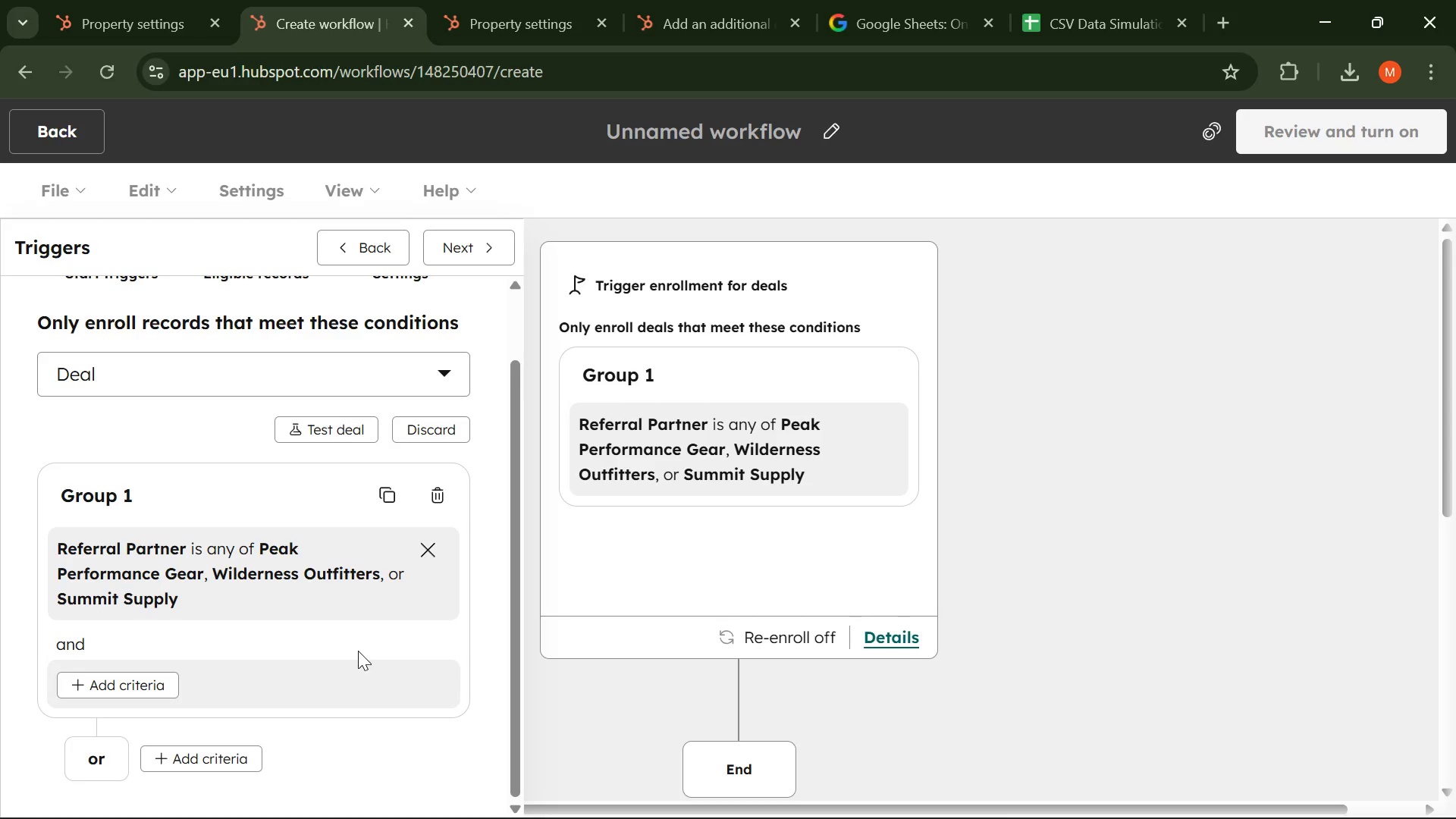 
wait(8.27)
 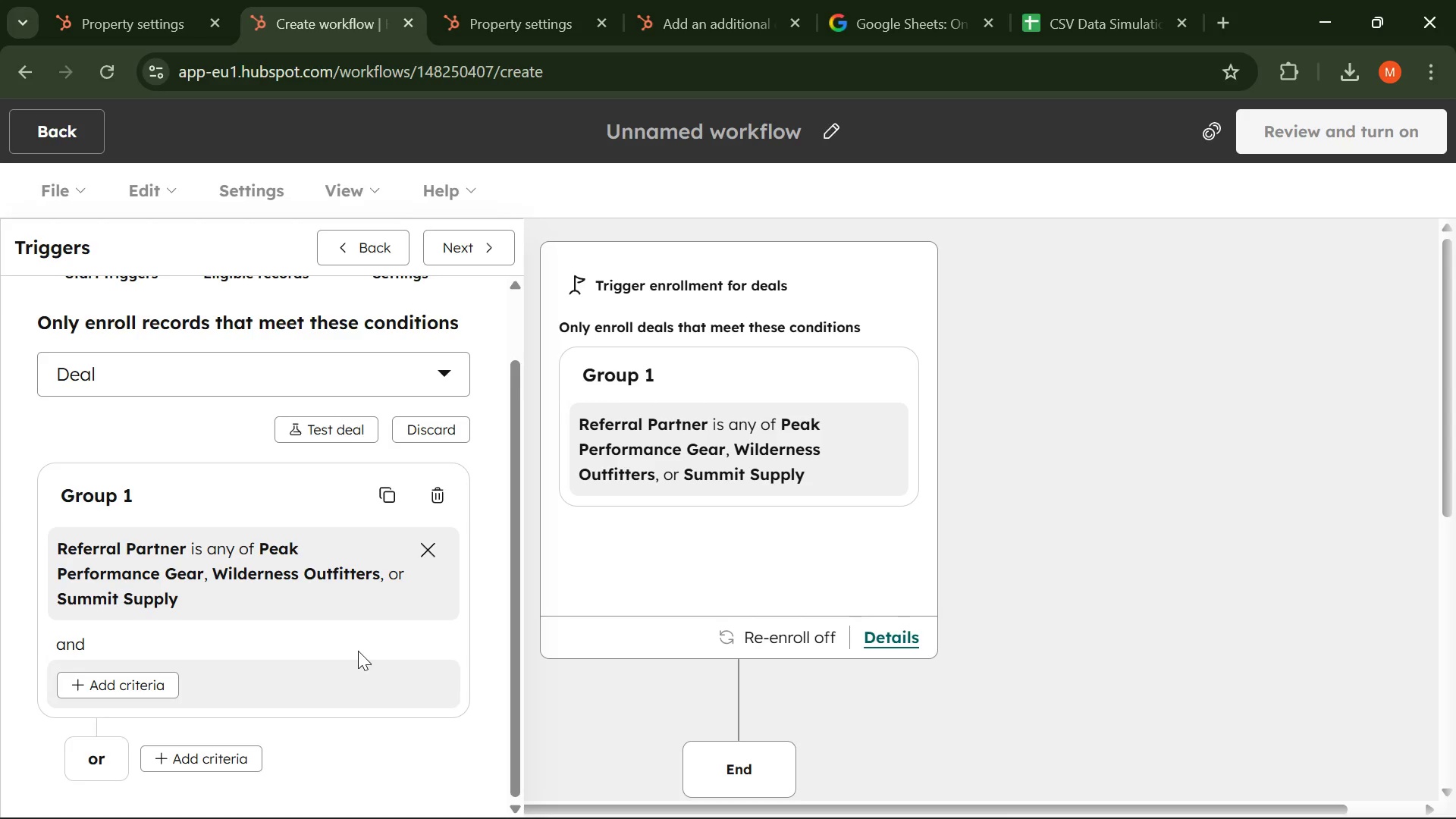 
scroll: coordinate [309, 687], scroll_direction: down, amount: 1.0
 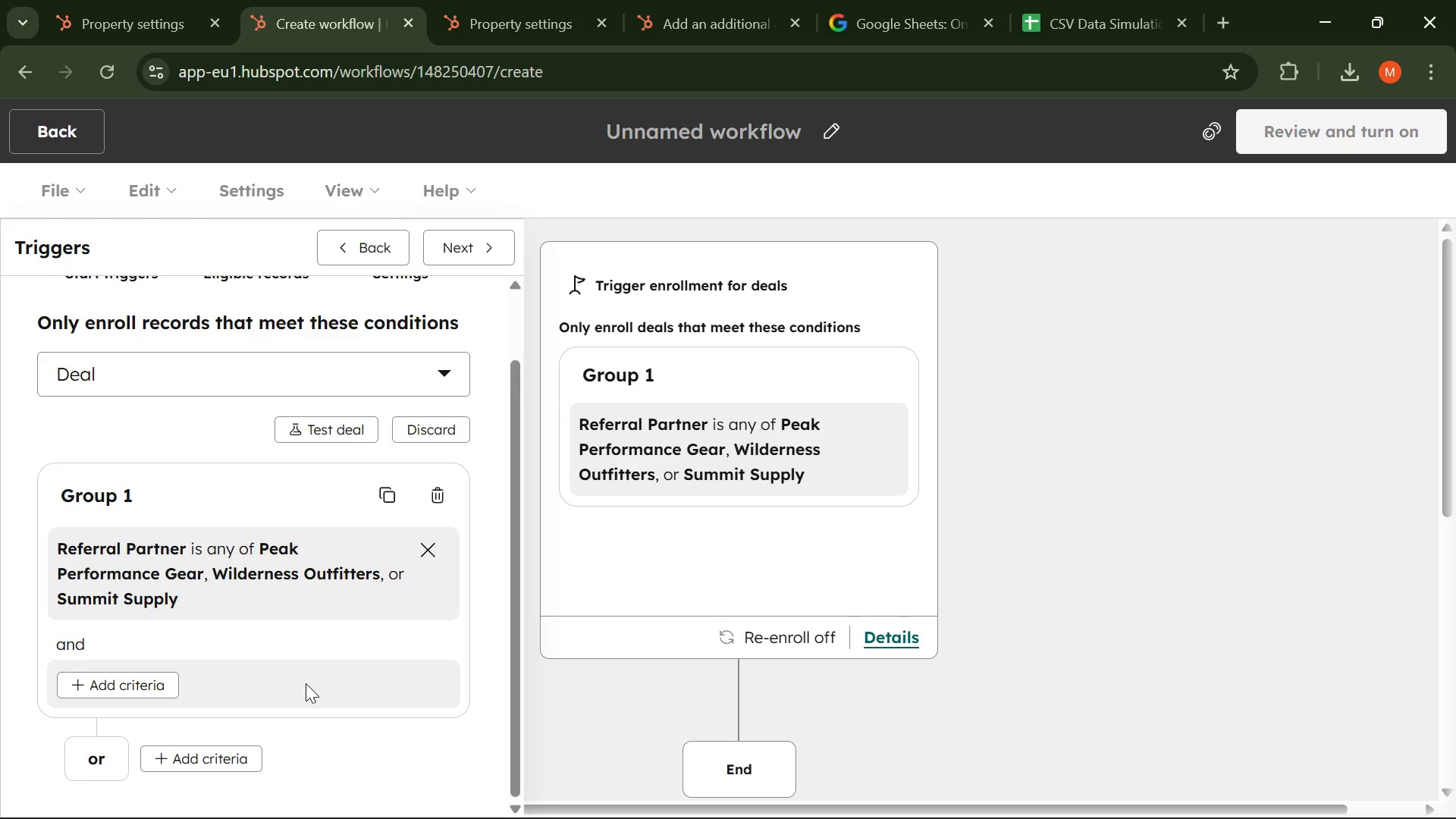 
wait(5.15)
 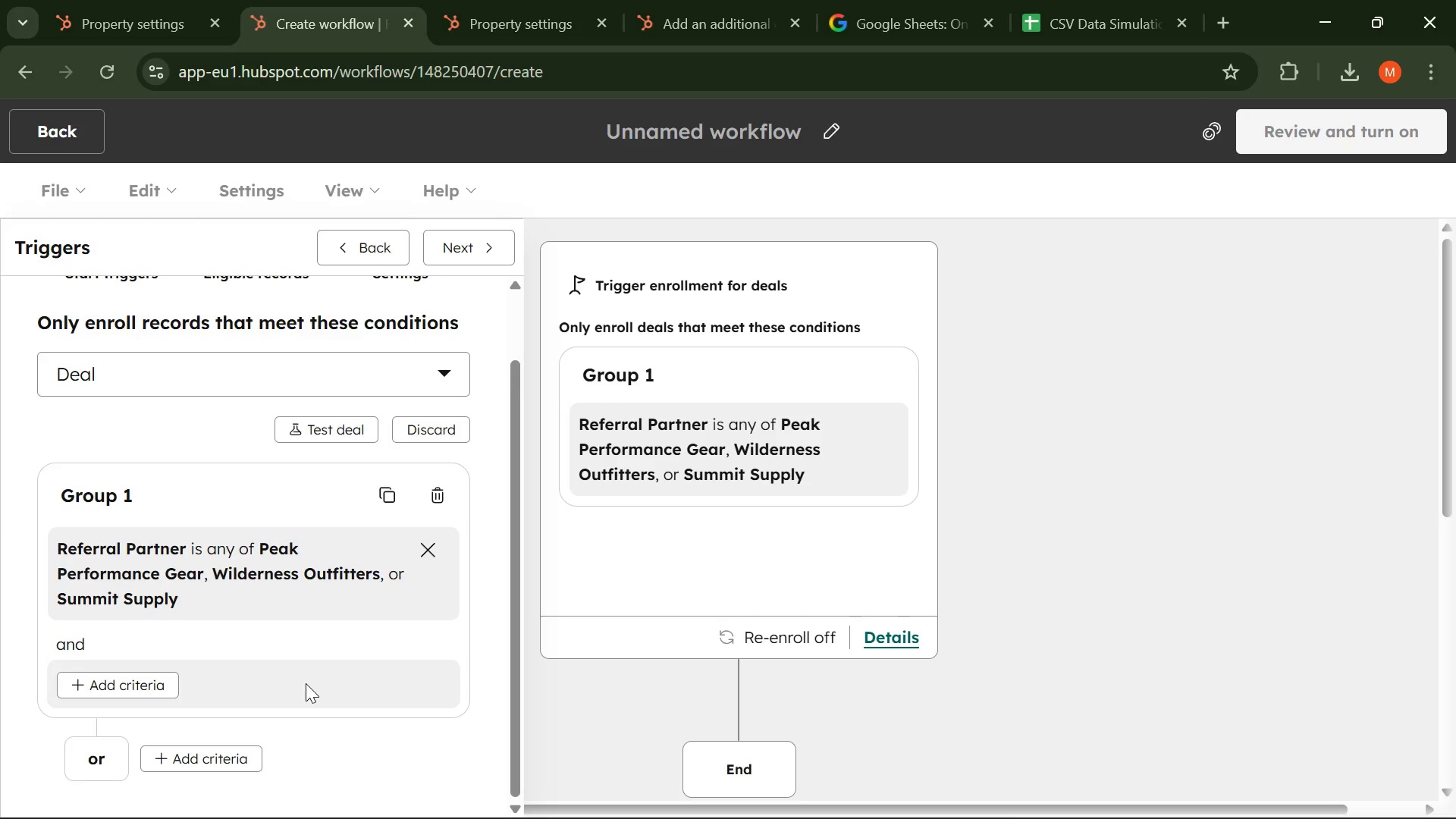 
left_click([228, 759])
 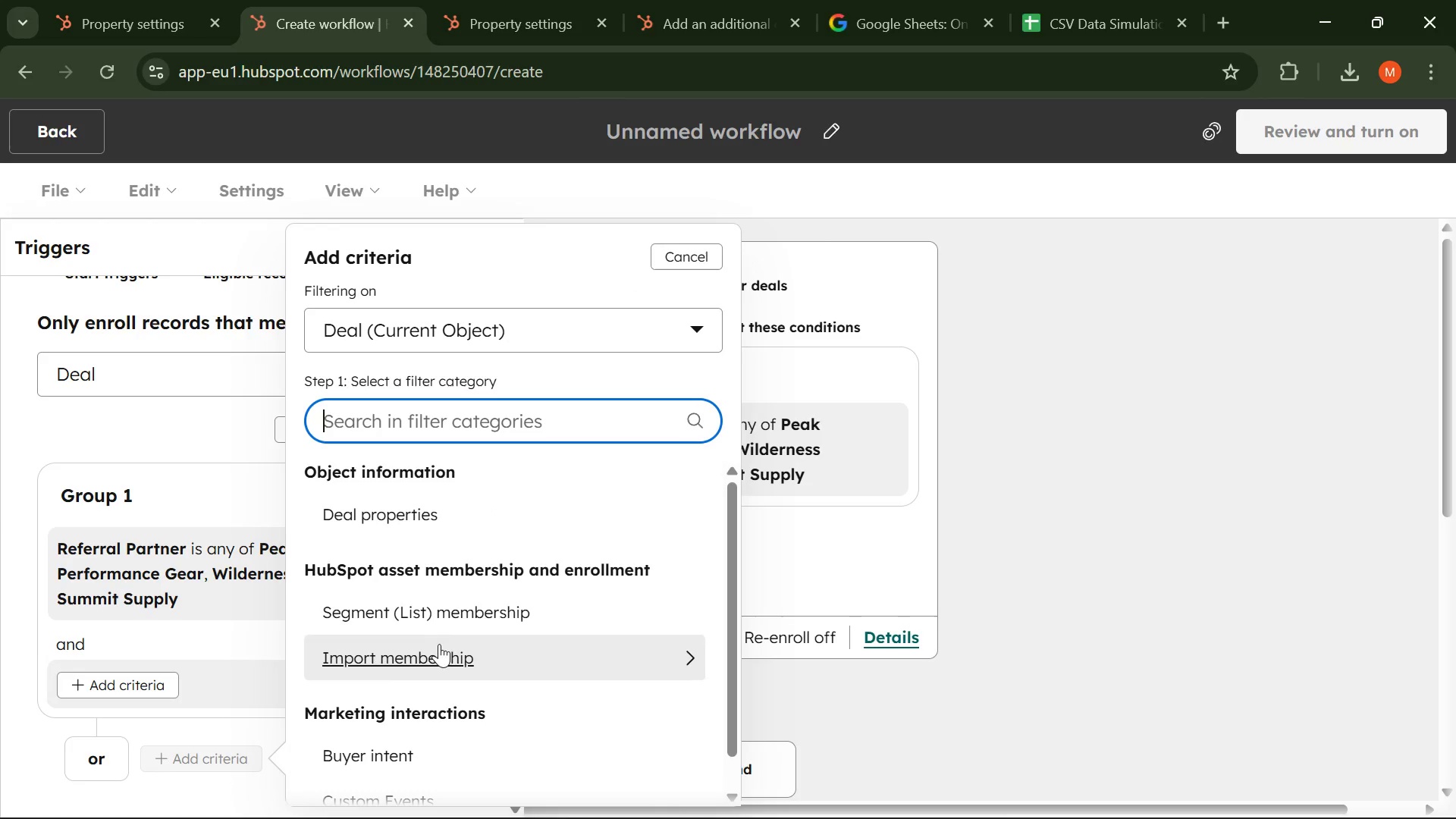 
left_click([415, 521])
 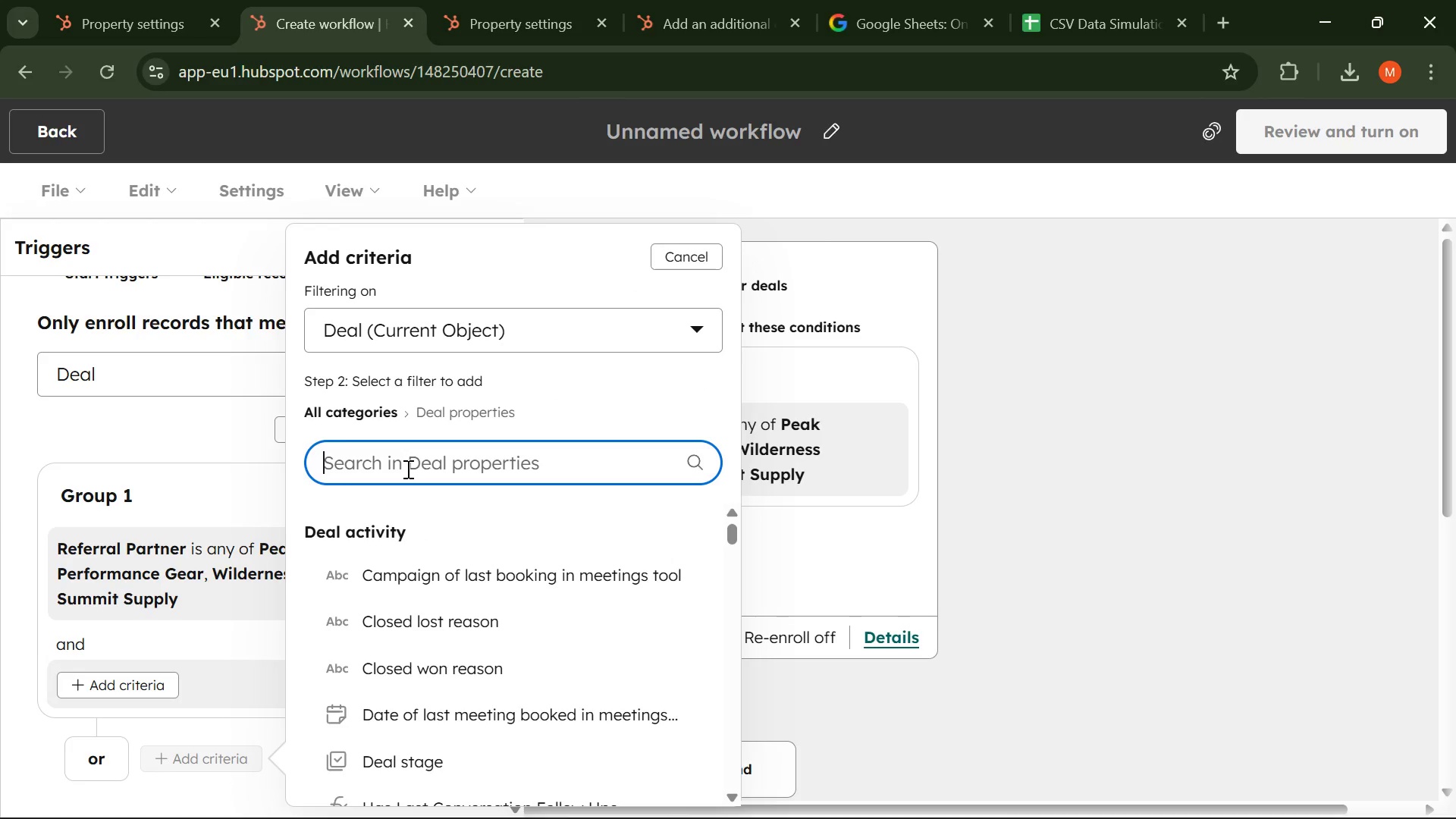 
type(Aqu)
key(Backspace)
type(c)
 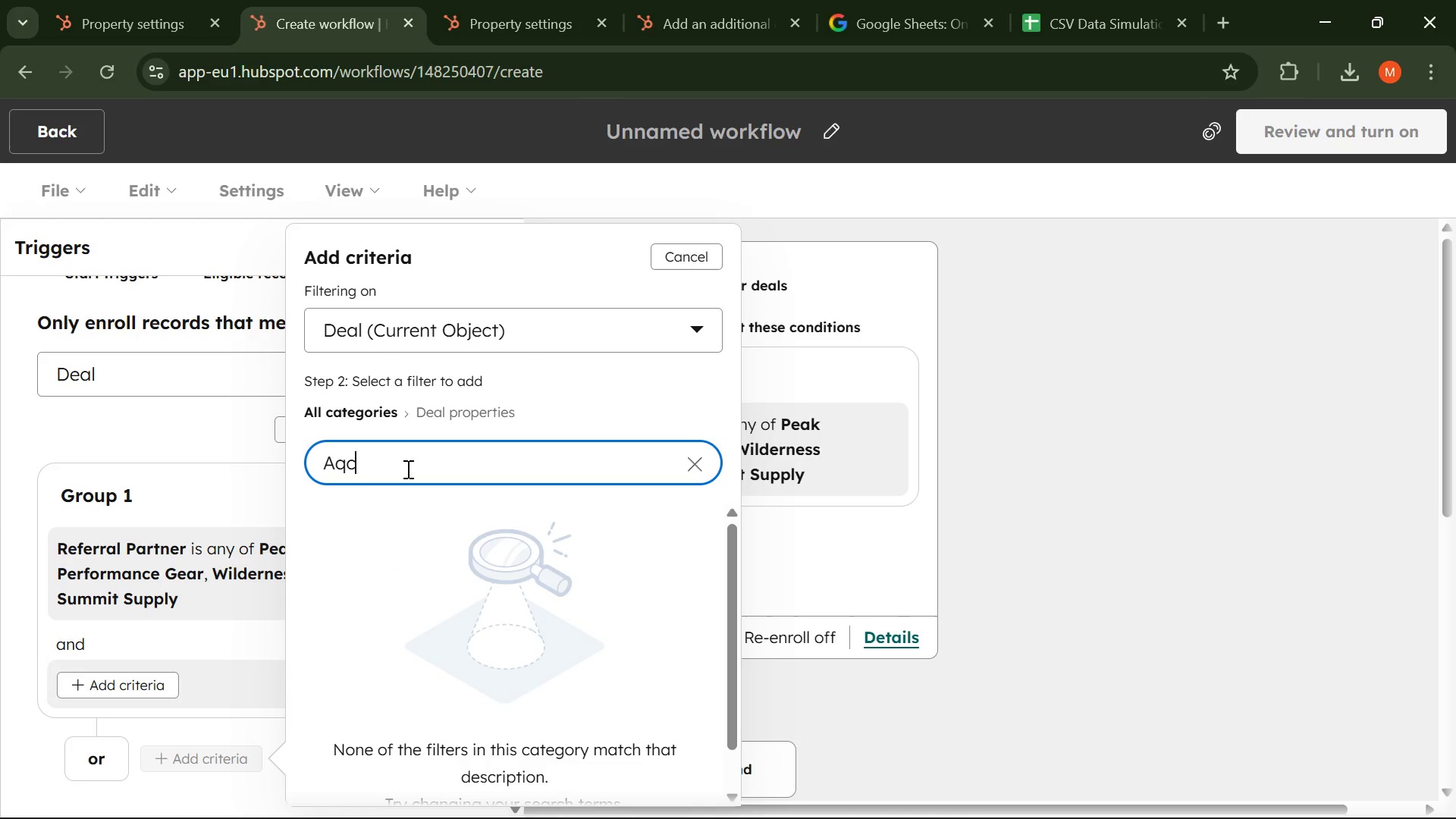 
key(Backspace)
key(Backspace)
type(cqu)
 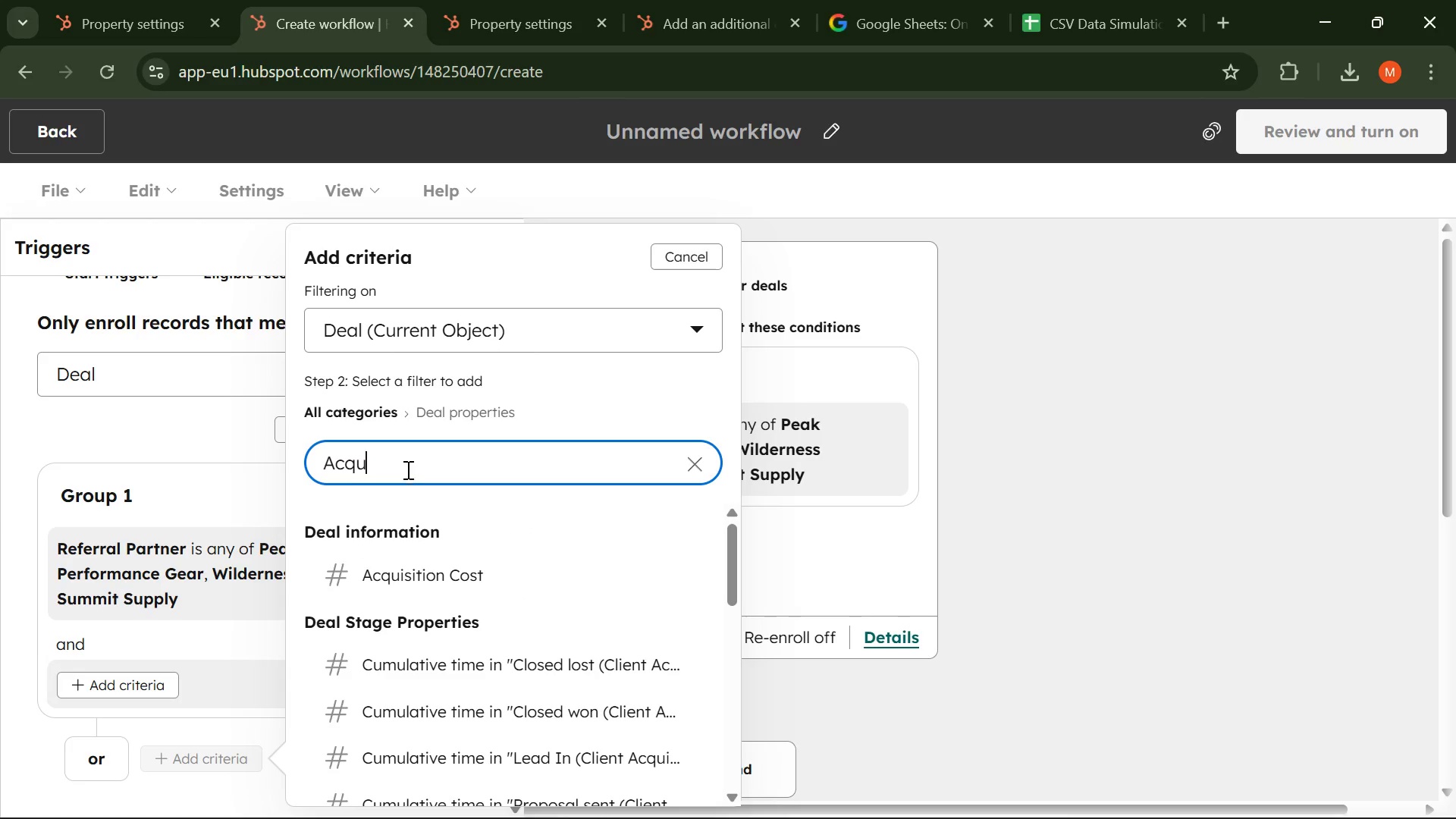 
left_click([455, 585])
 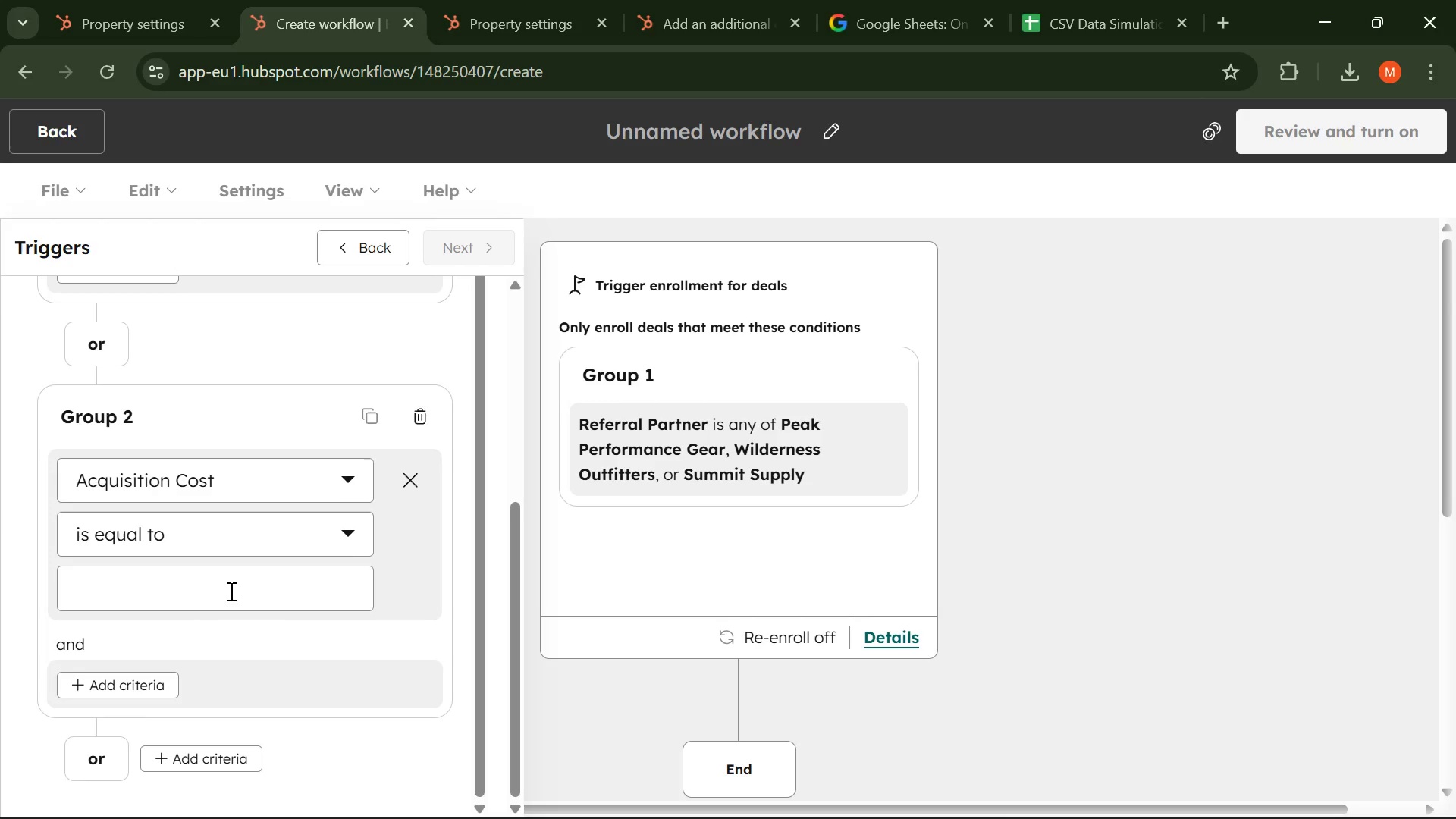 
wait(5.73)
 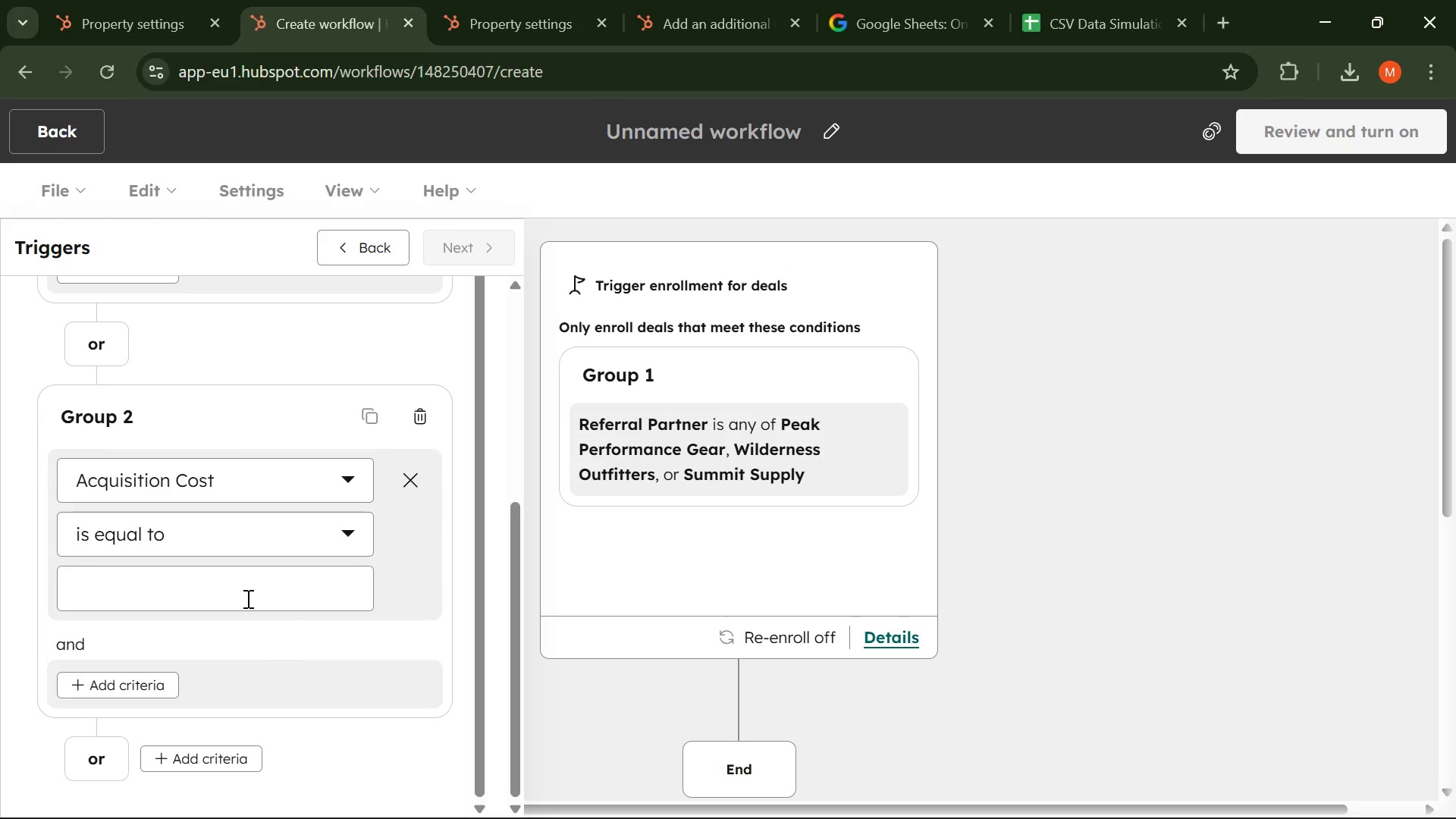 
left_click([206, 603])
 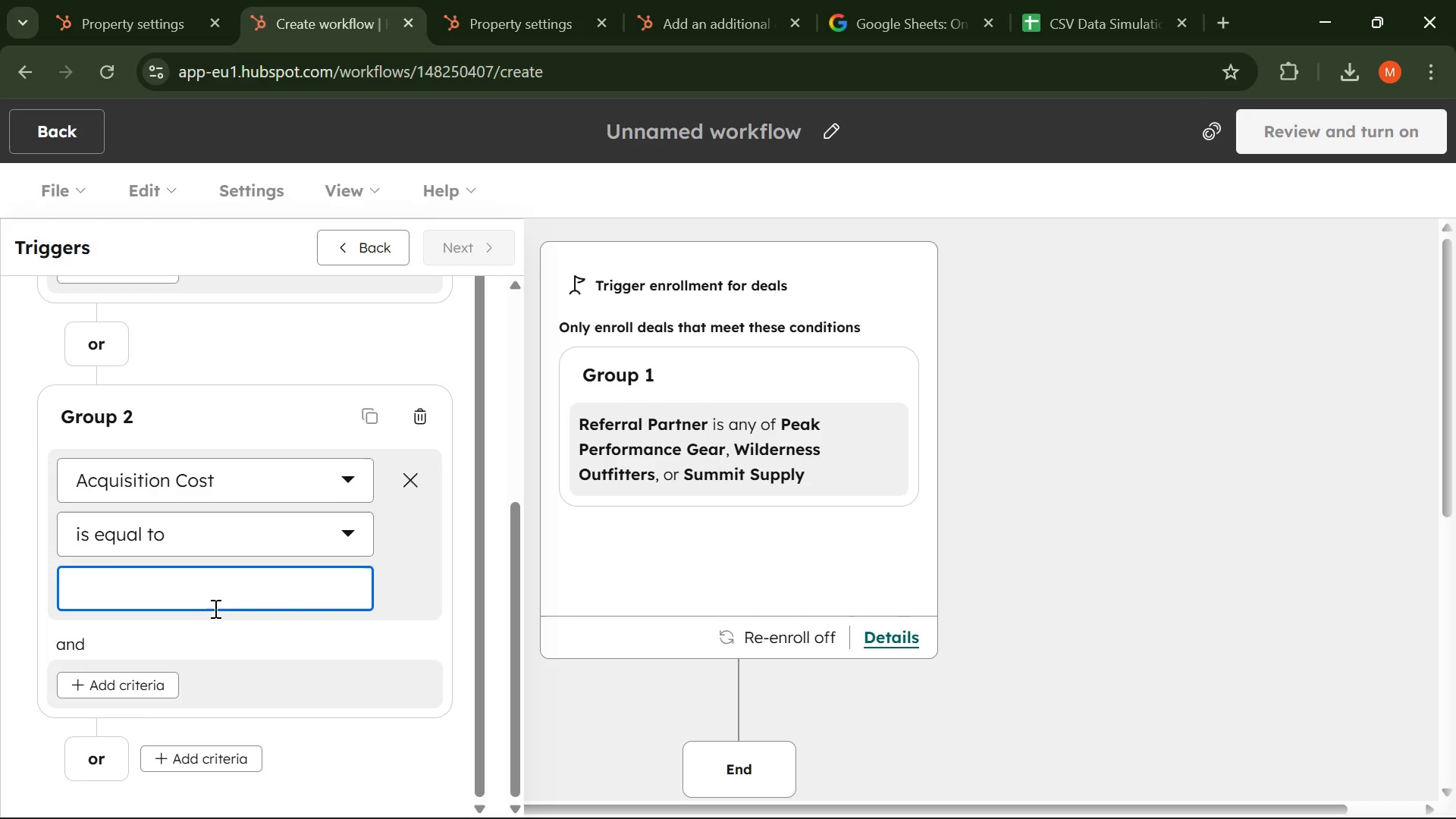 
type(unknown )
 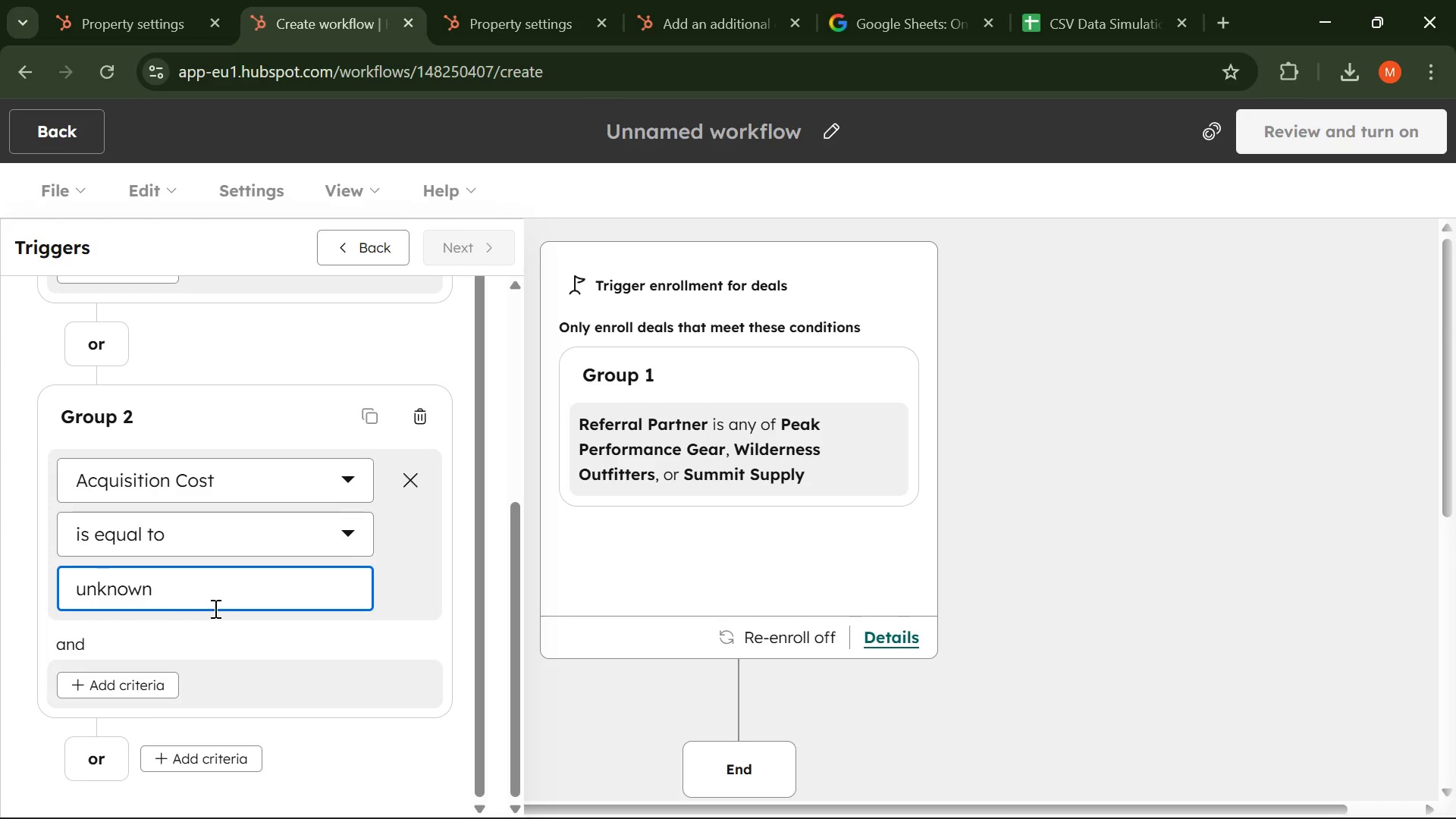 
key(Enter)
 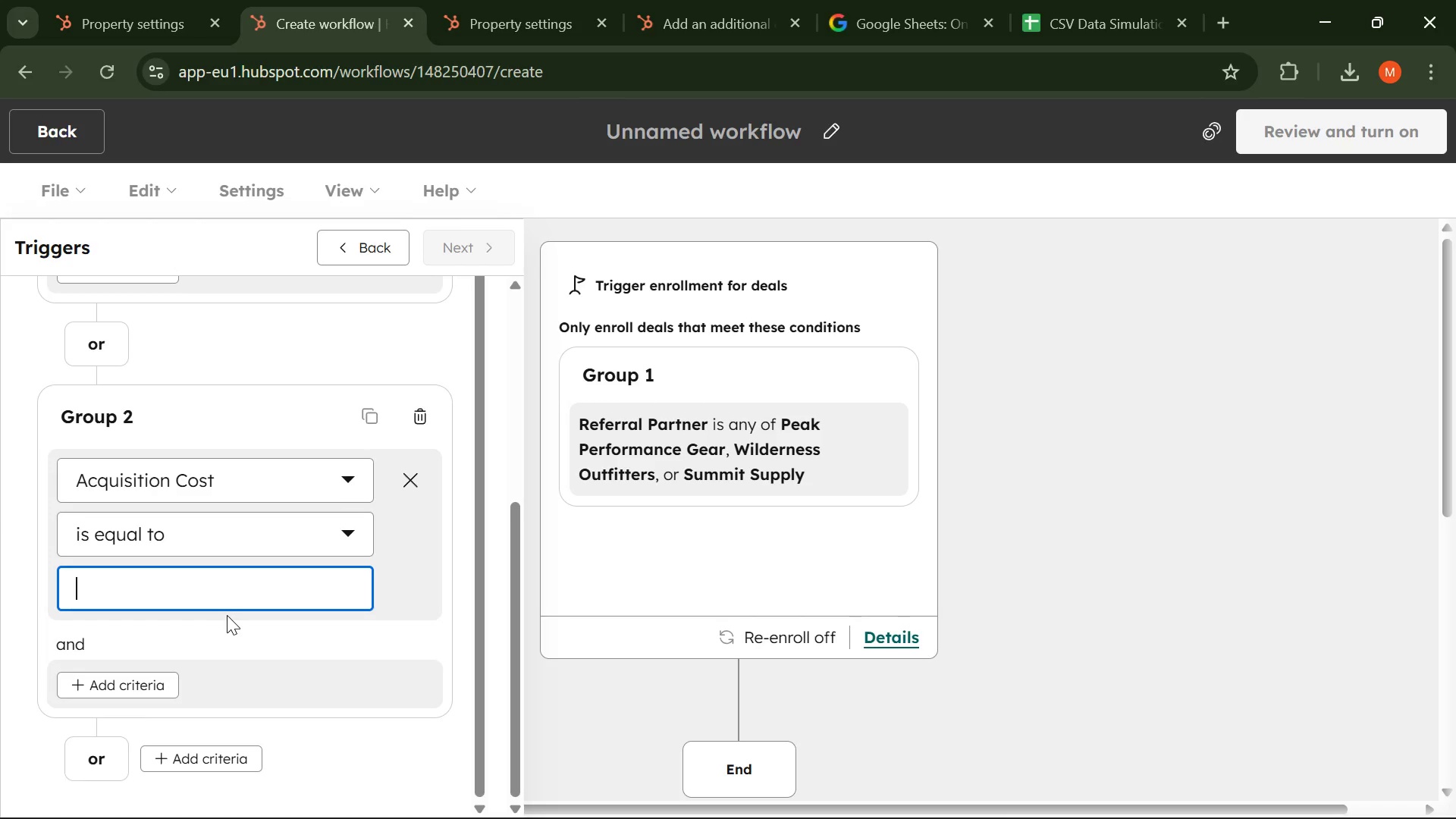 
scroll: coordinate [227, 615], scroll_direction: down, amount: 1.0
 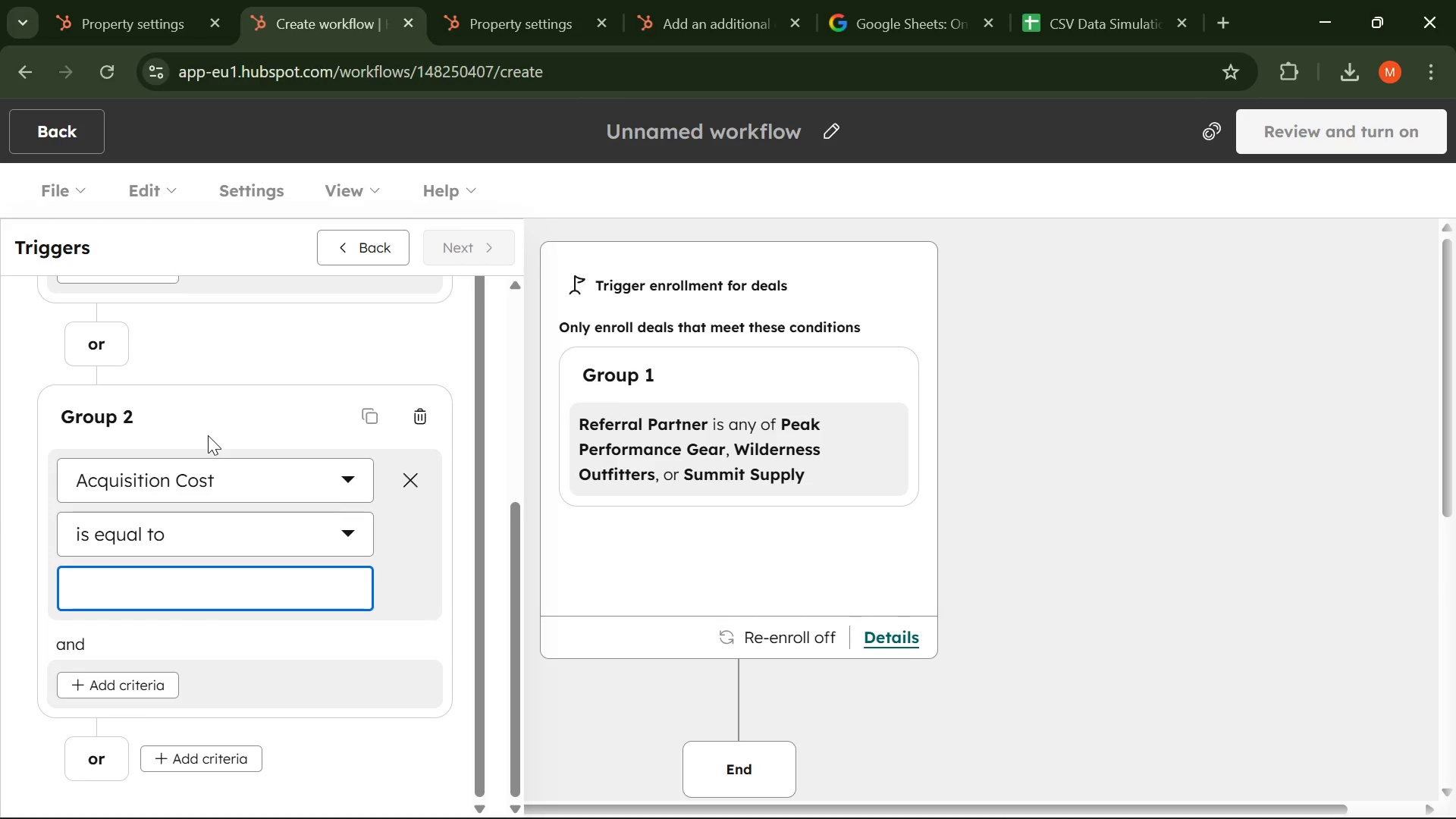 
wait(7.58)
 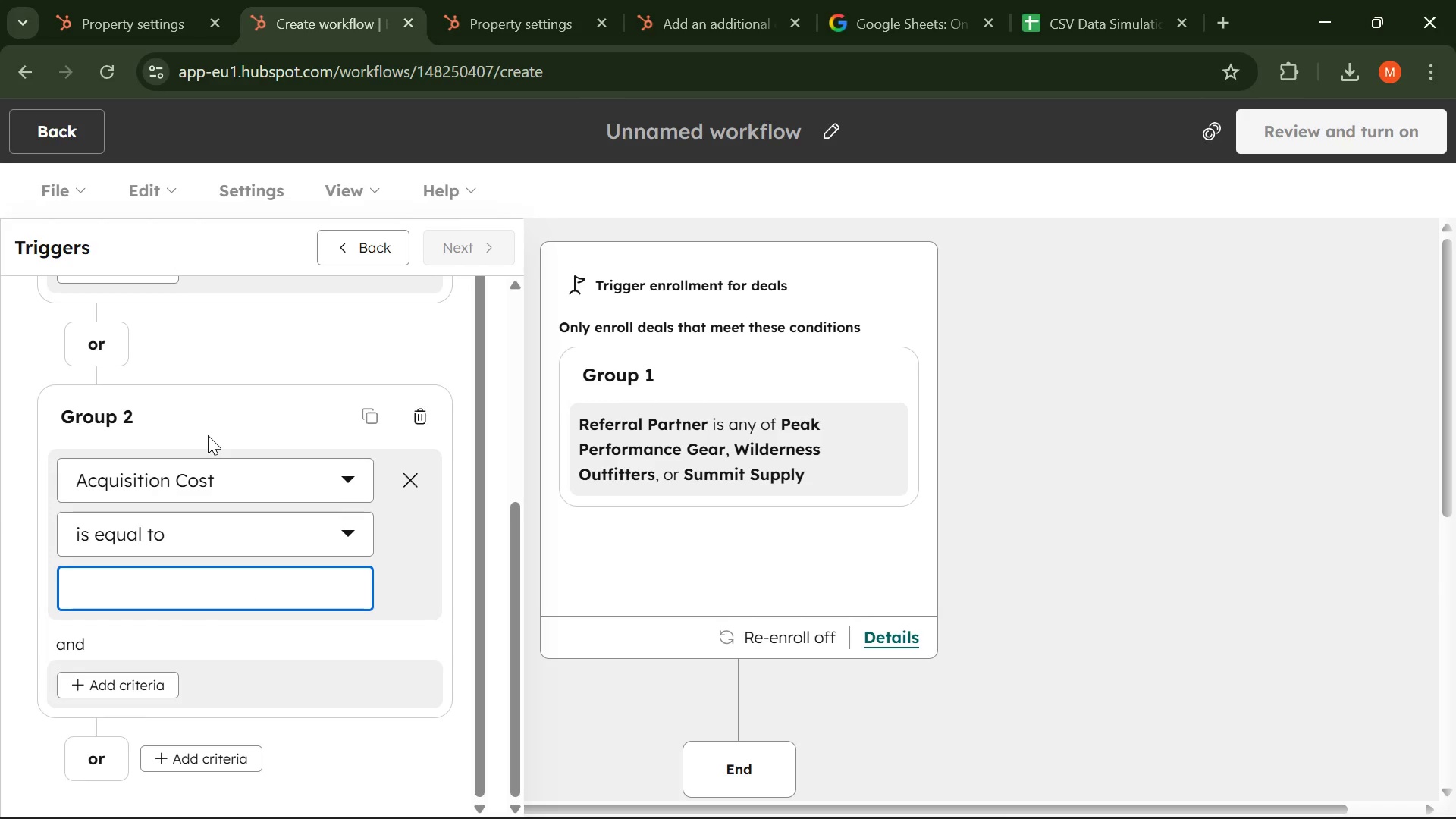 
left_click([281, 550])
 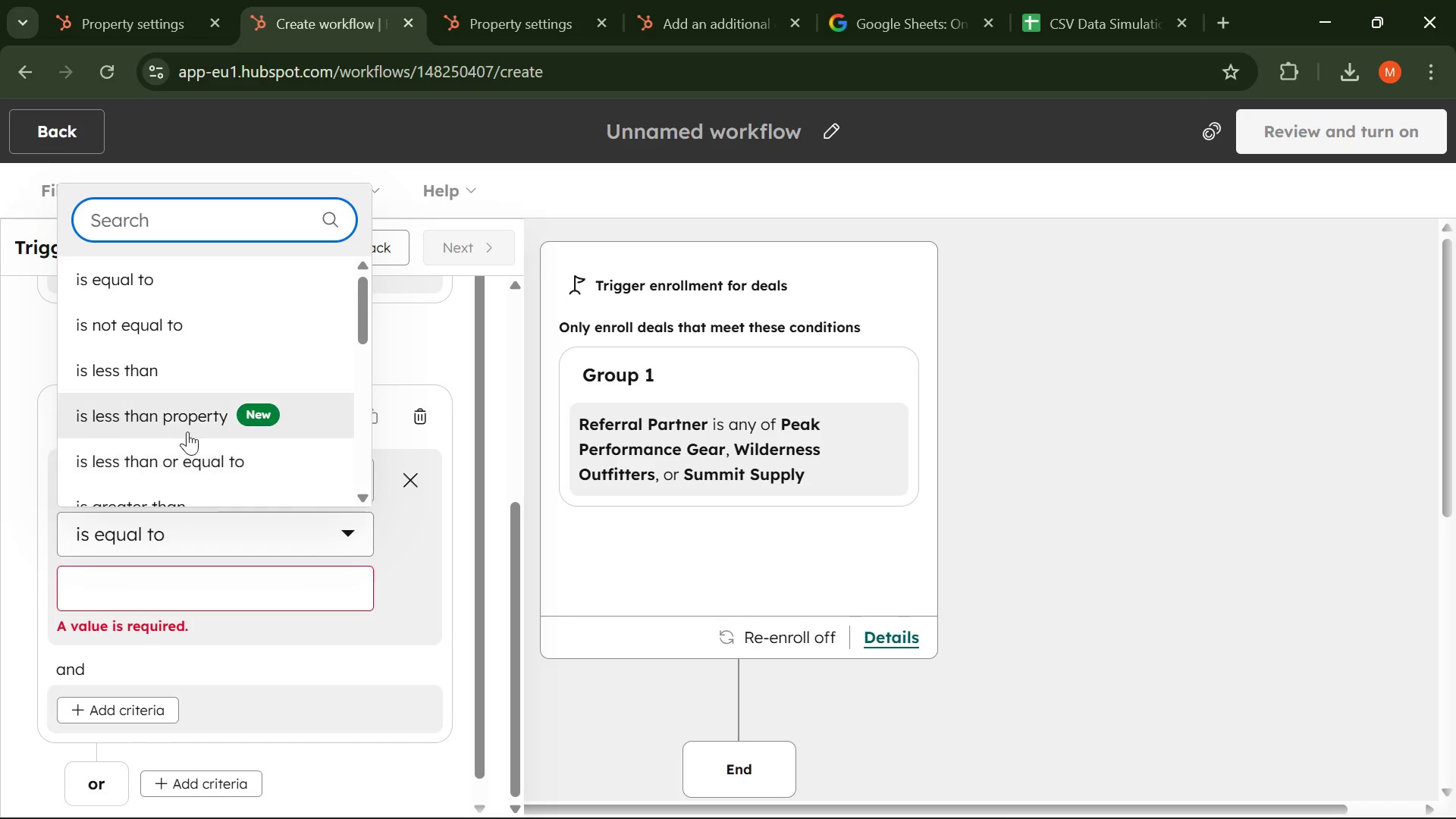 
scroll: coordinate [187, 428], scroll_direction: down, amount: 2.0
 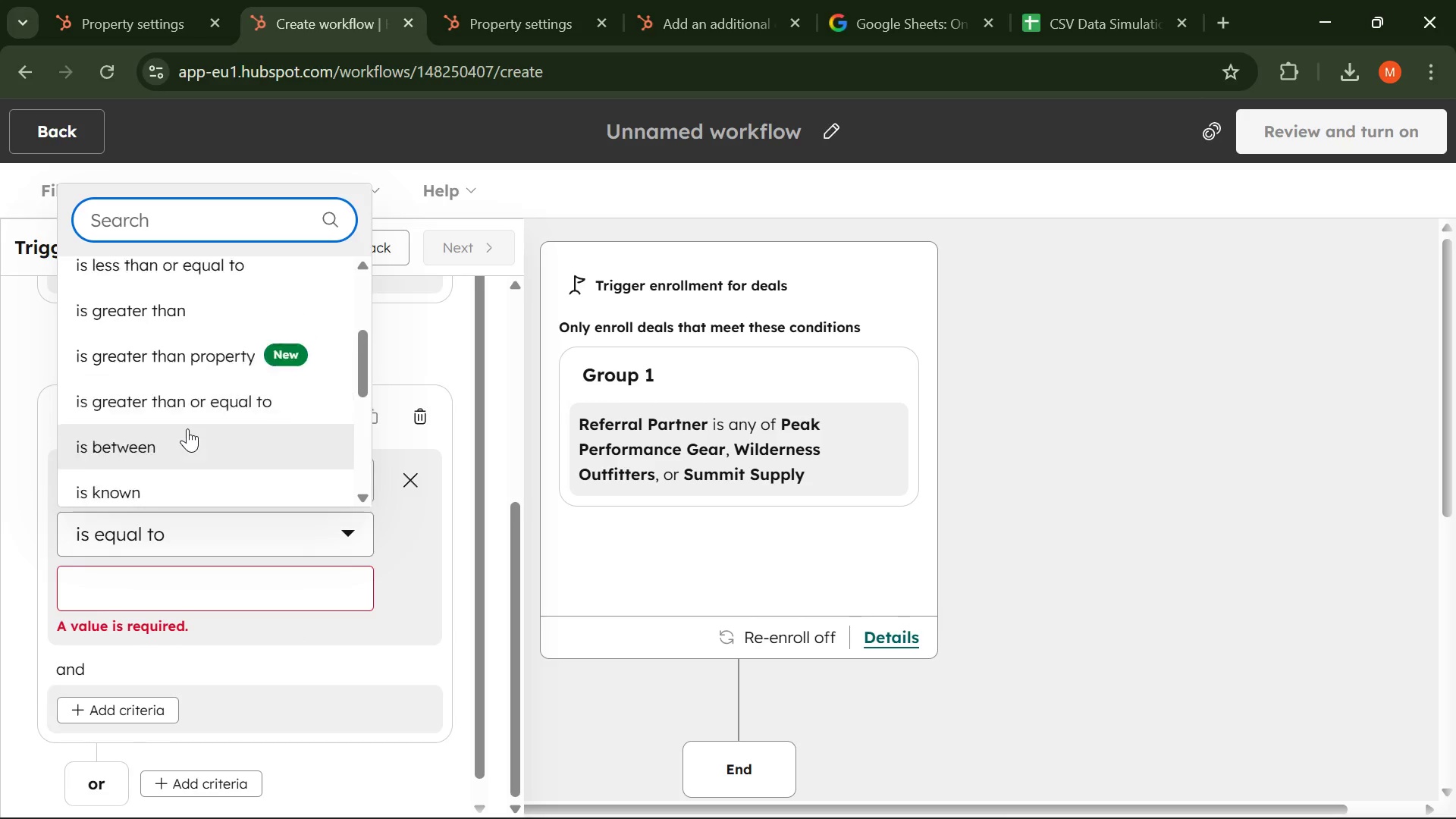 
scroll: coordinate [187, 428], scroll_direction: none, amount: 0.0
 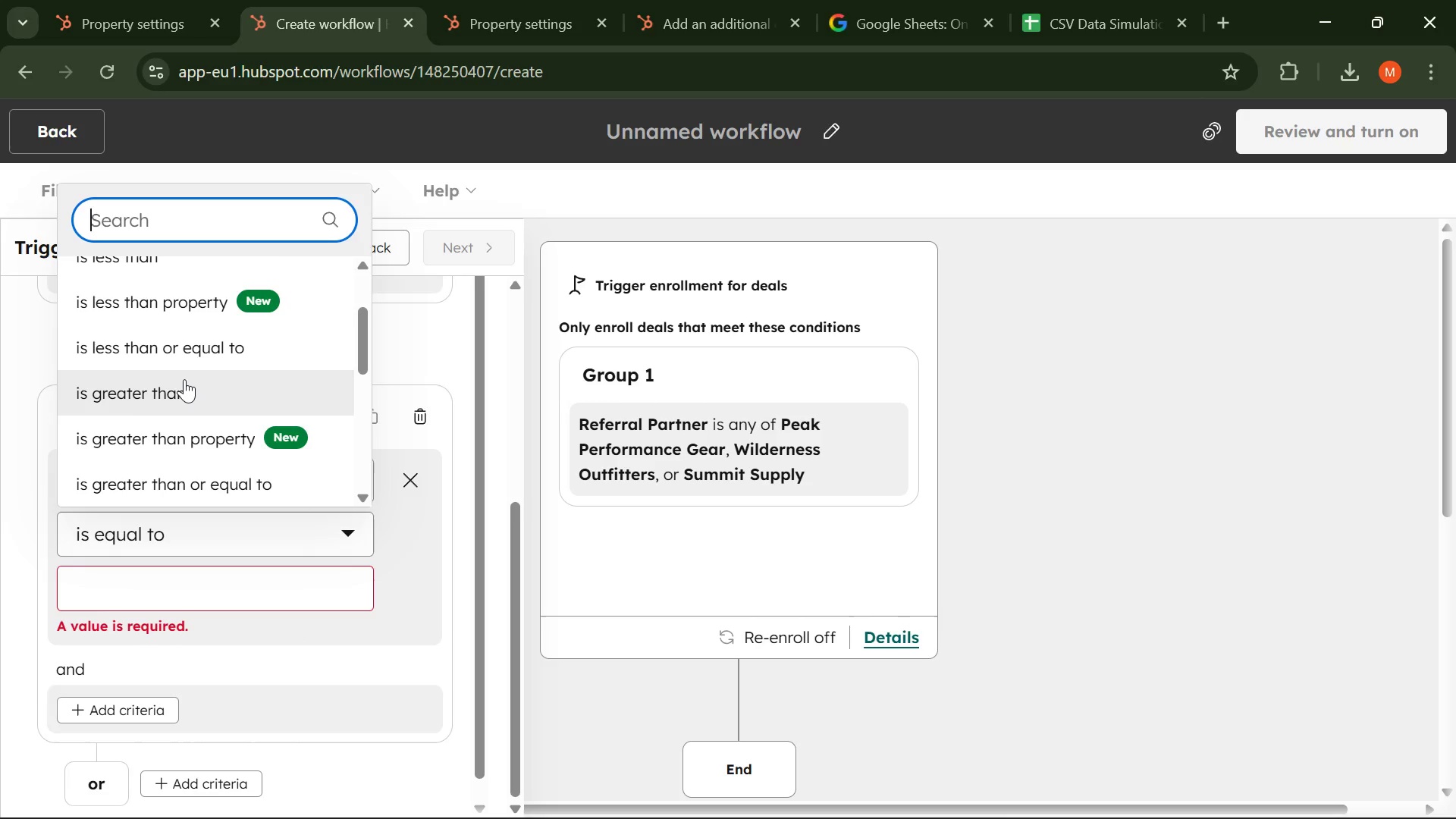 
scroll: coordinate [184, 382], scroll_direction: down, amount: 2.0
 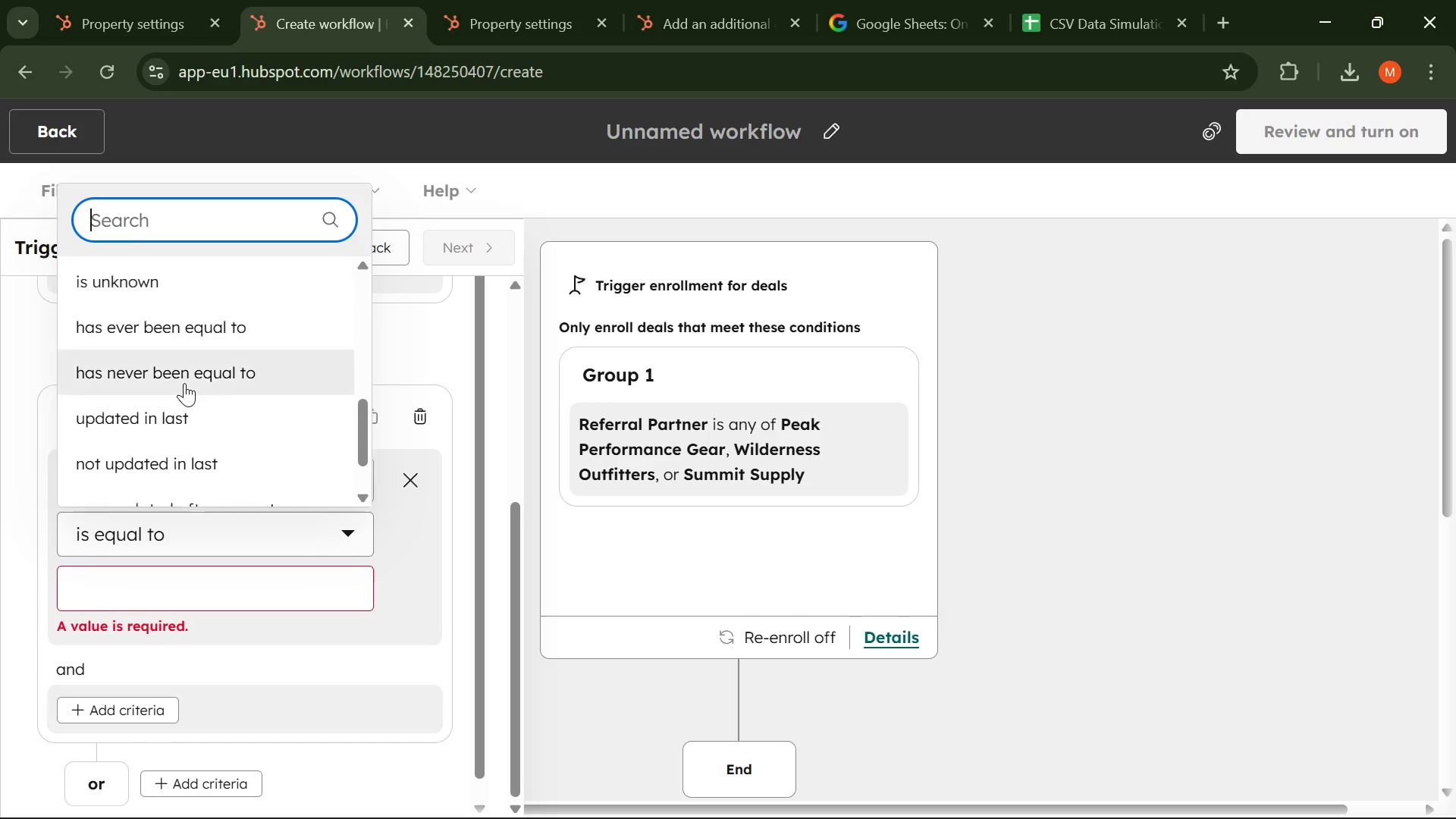 
scroll: coordinate [184, 383], scroll_direction: none, amount: 0.0
 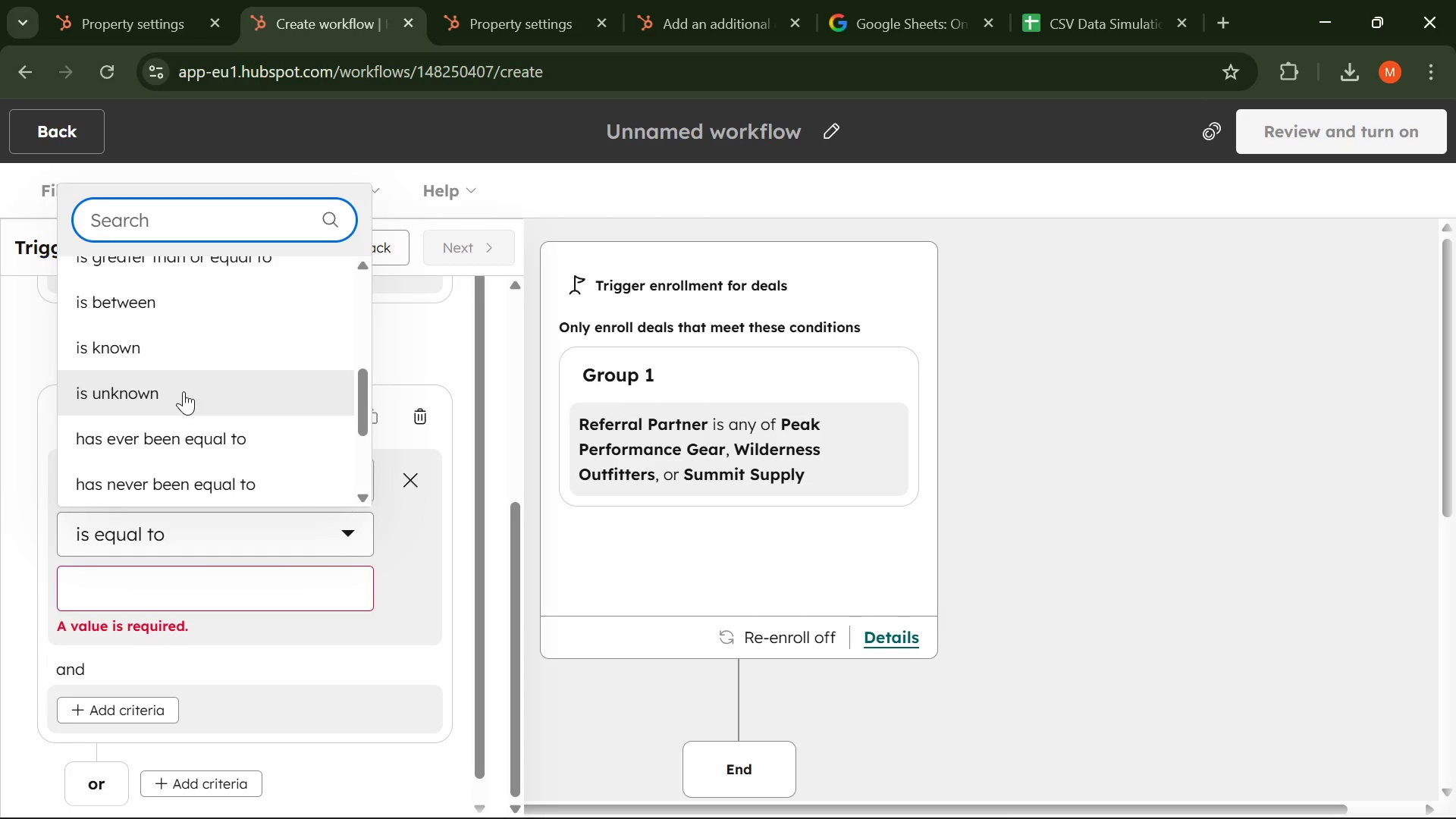 
left_click([184, 391])
 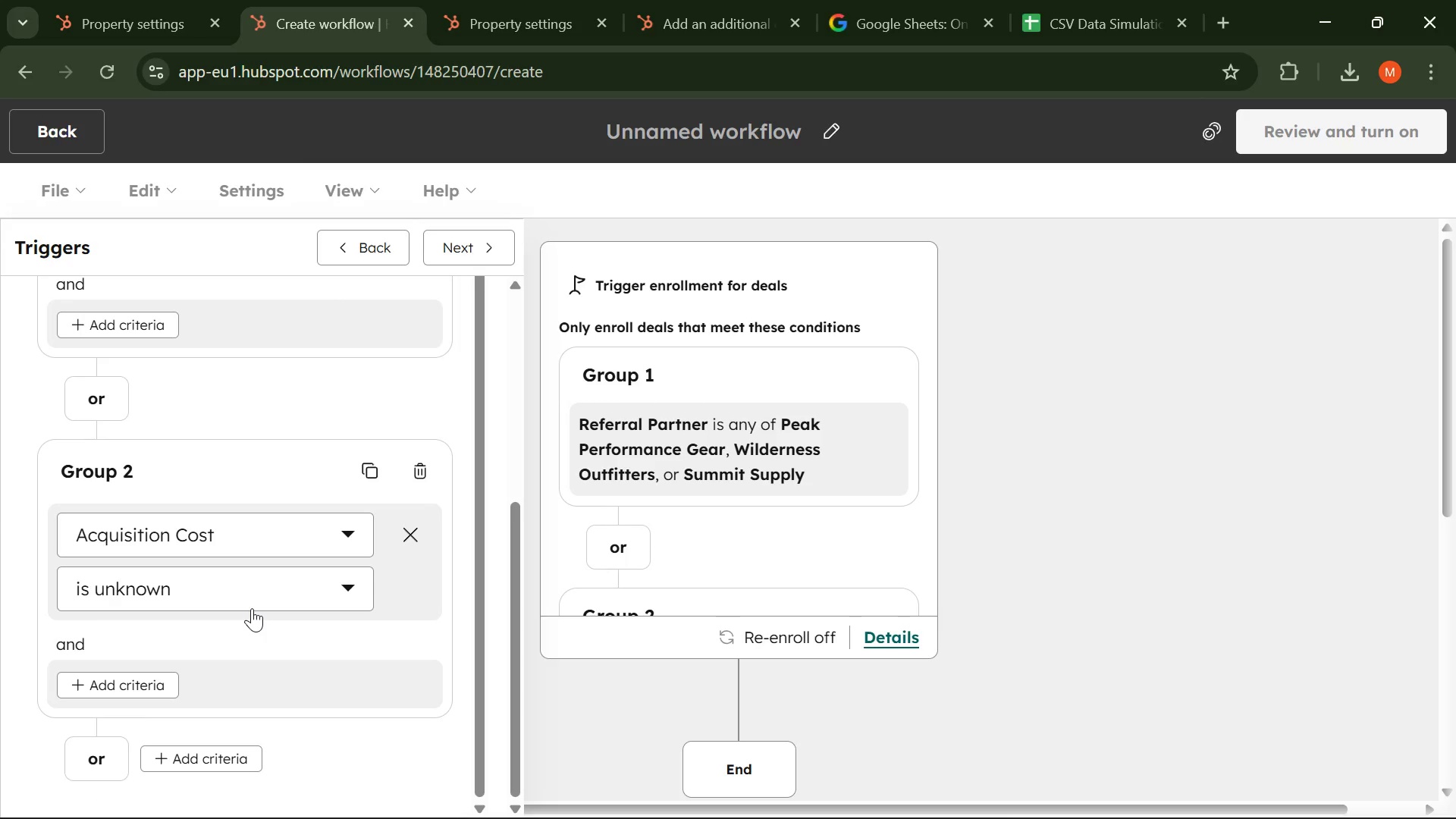 
scroll: coordinate [645, 533], scroll_direction: down, amount: 4.0
 